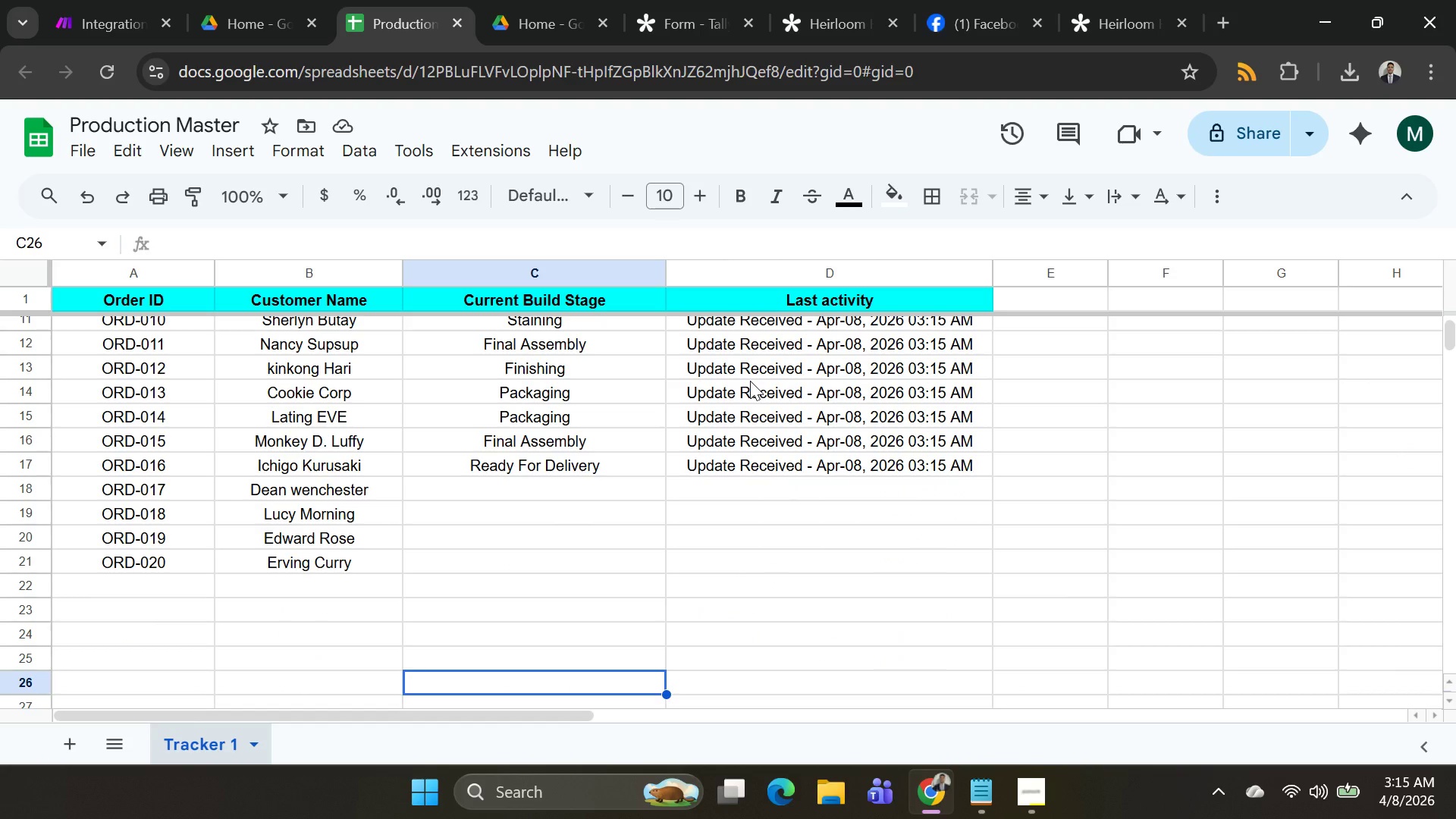 
left_click([116, 21])
 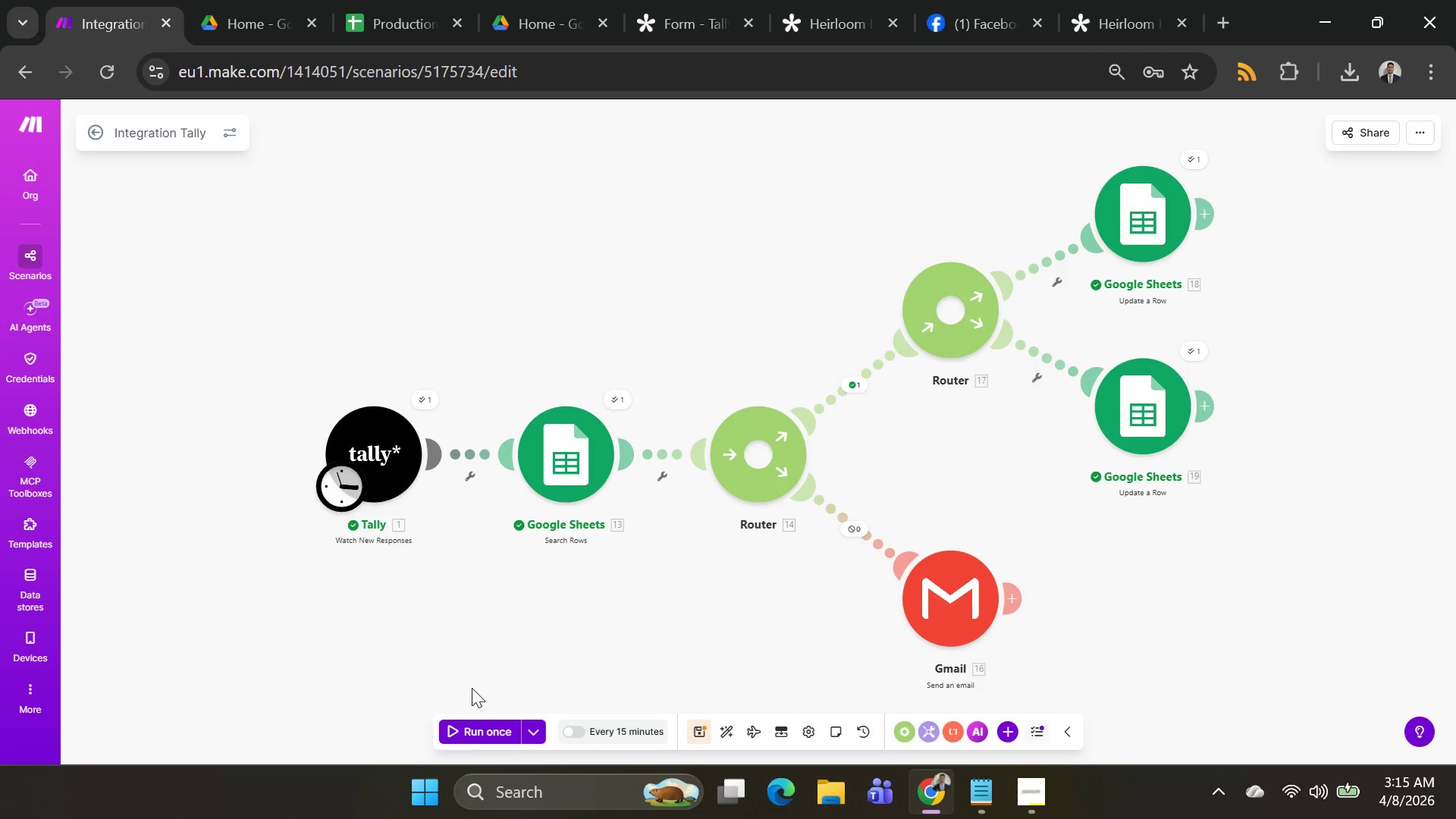 
left_click([475, 732])
 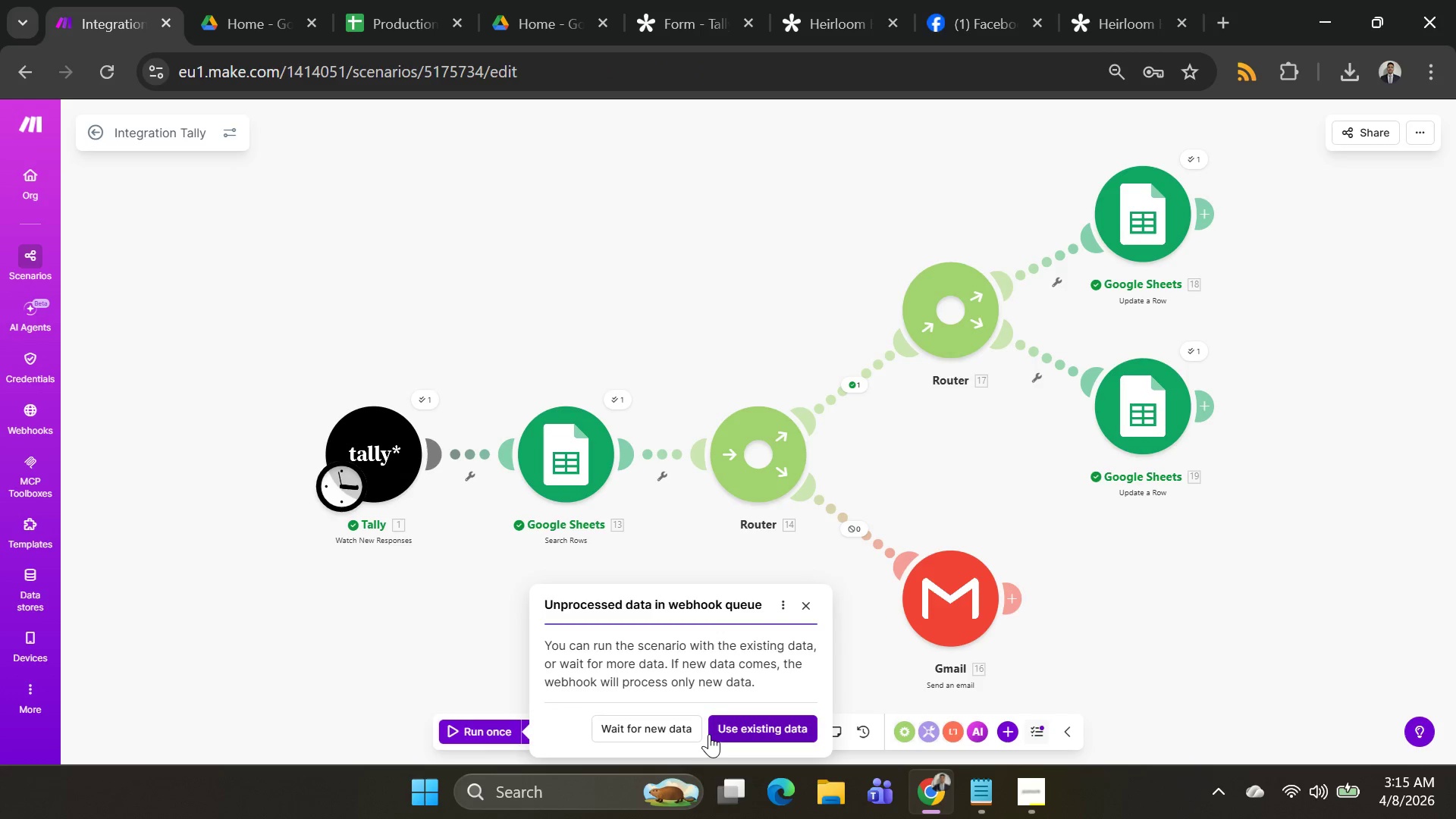 
left_click([722, 733])
 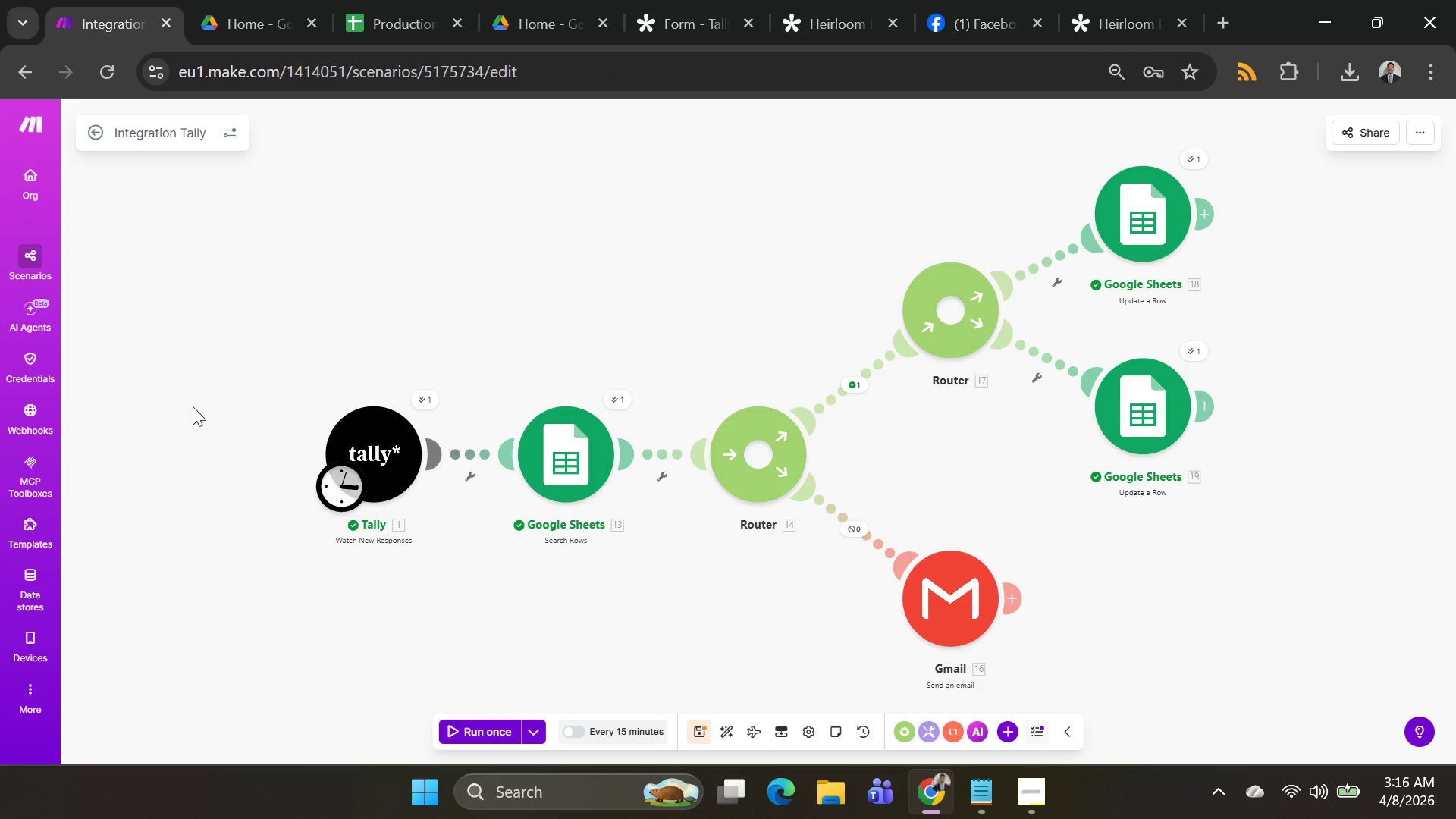 
wait(5.95)
 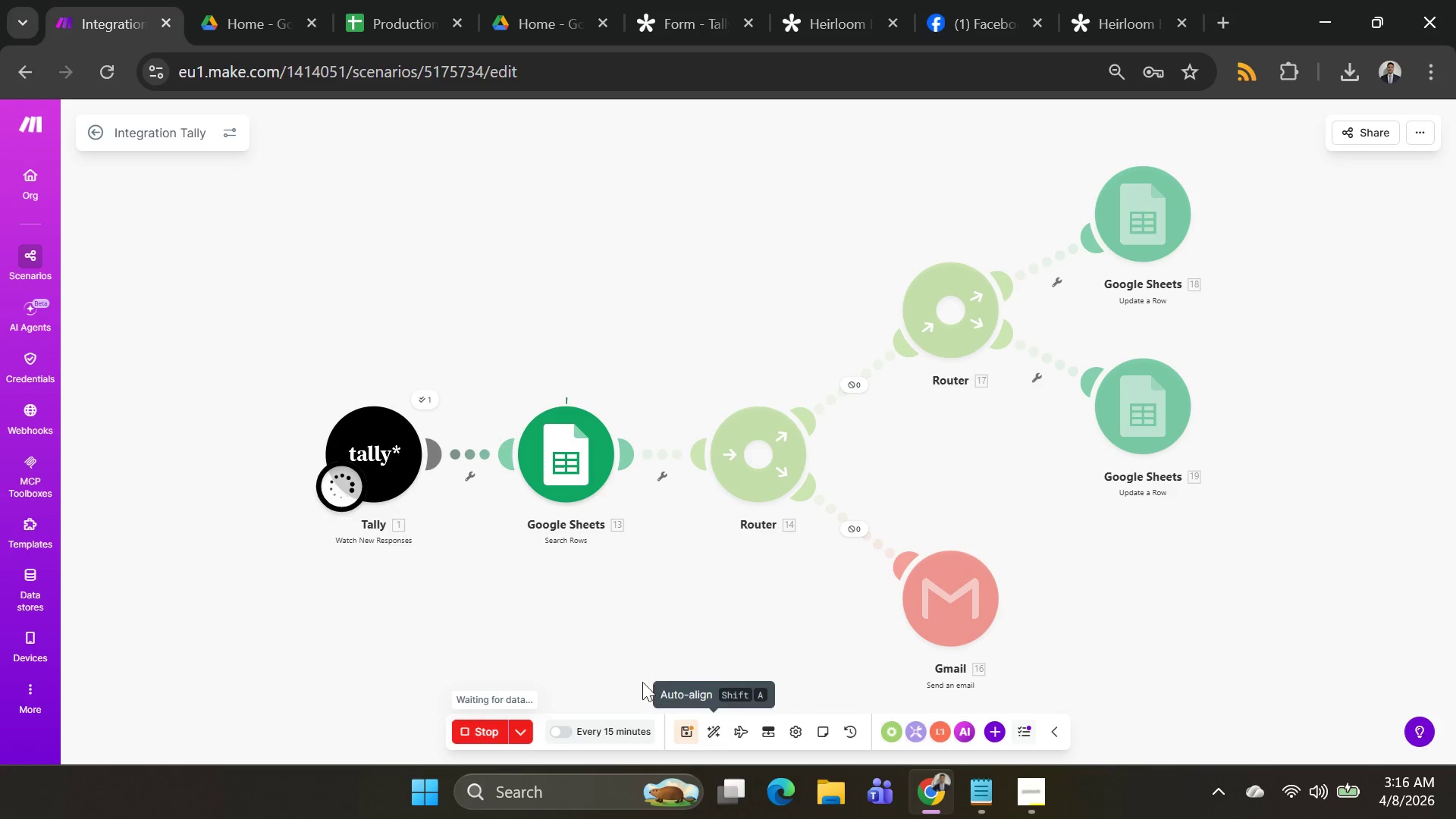 
left_click([362, 27])
 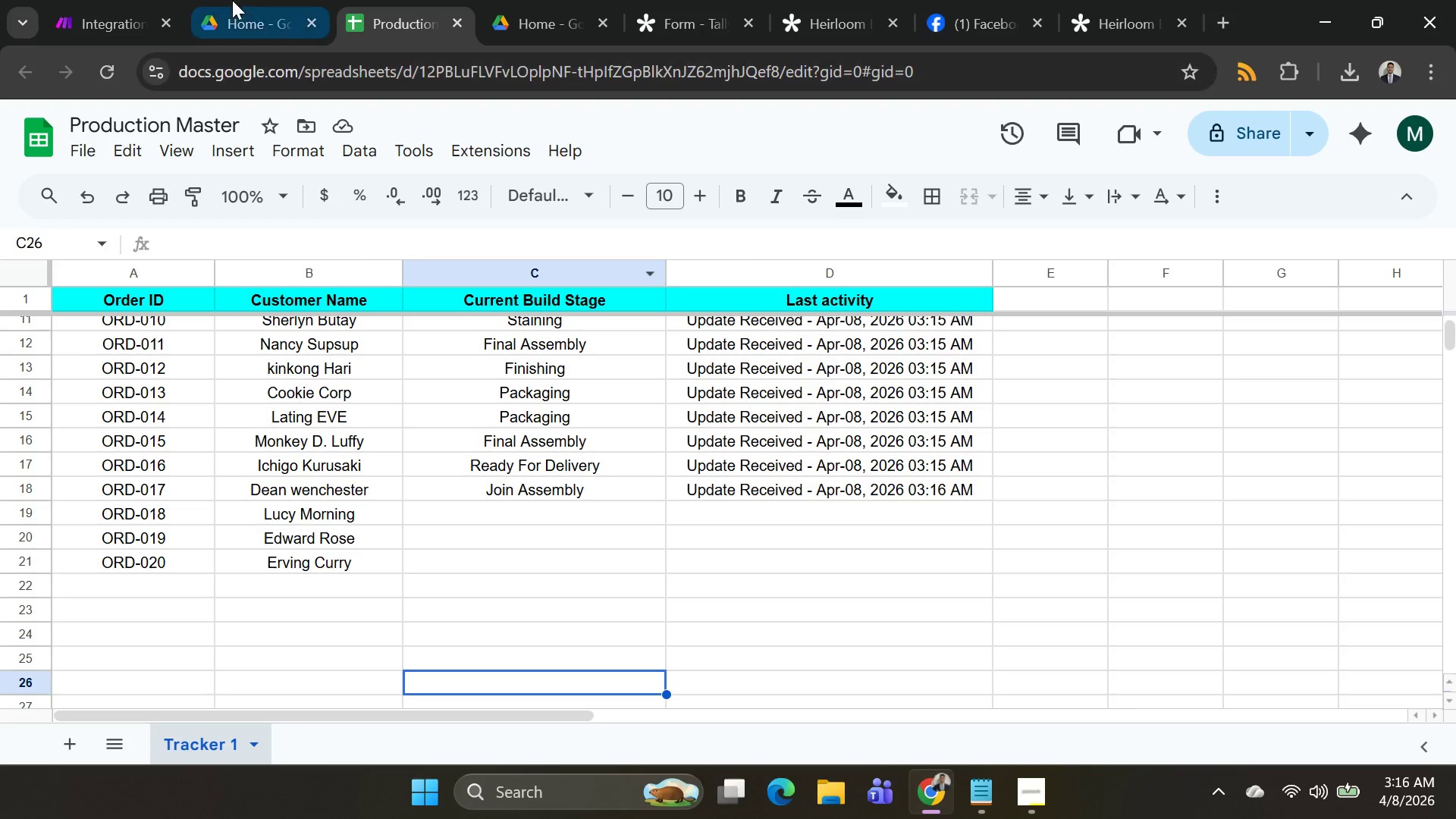 
left_click([107, 8])
 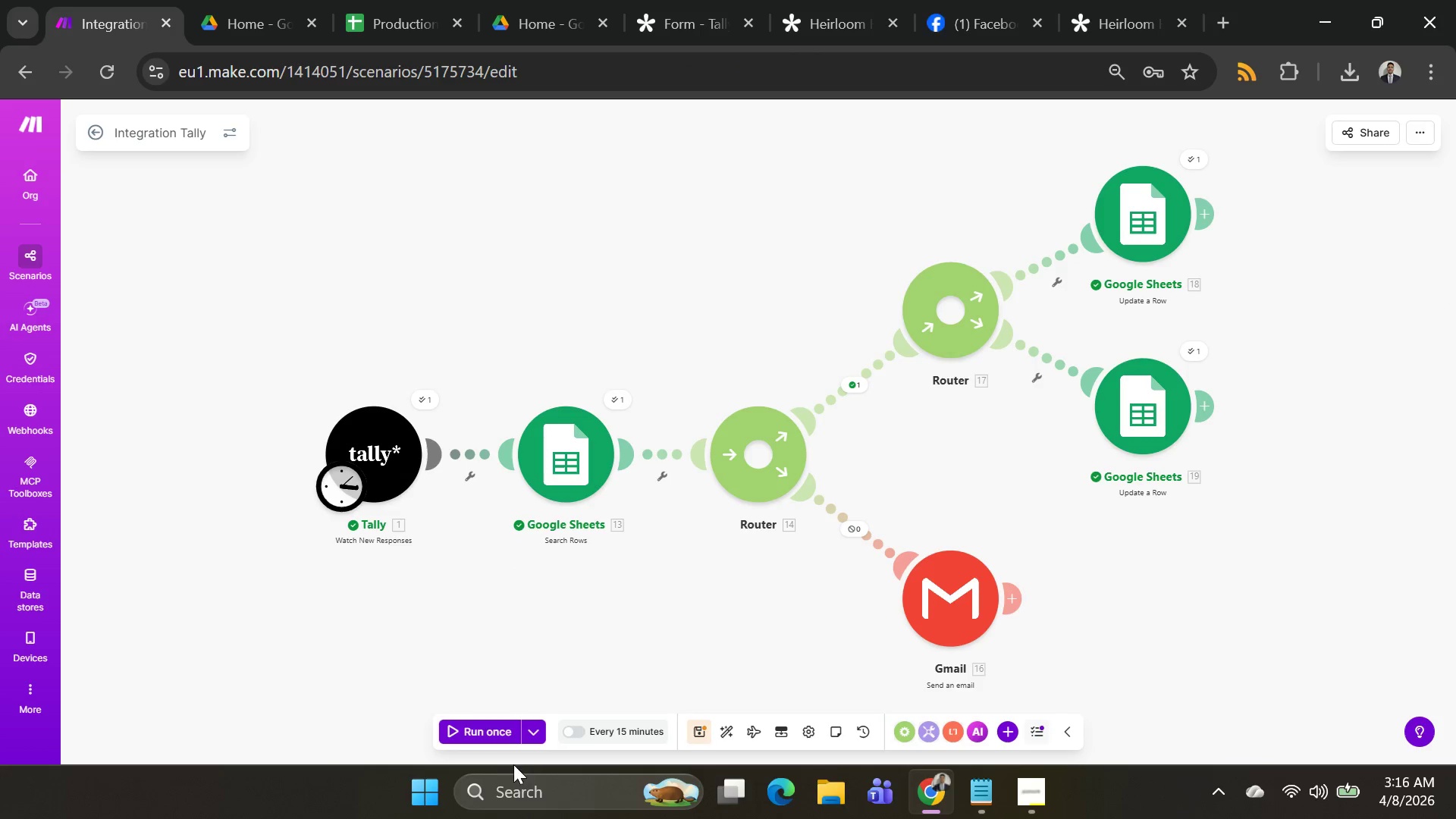 
left_click([489, 728])
 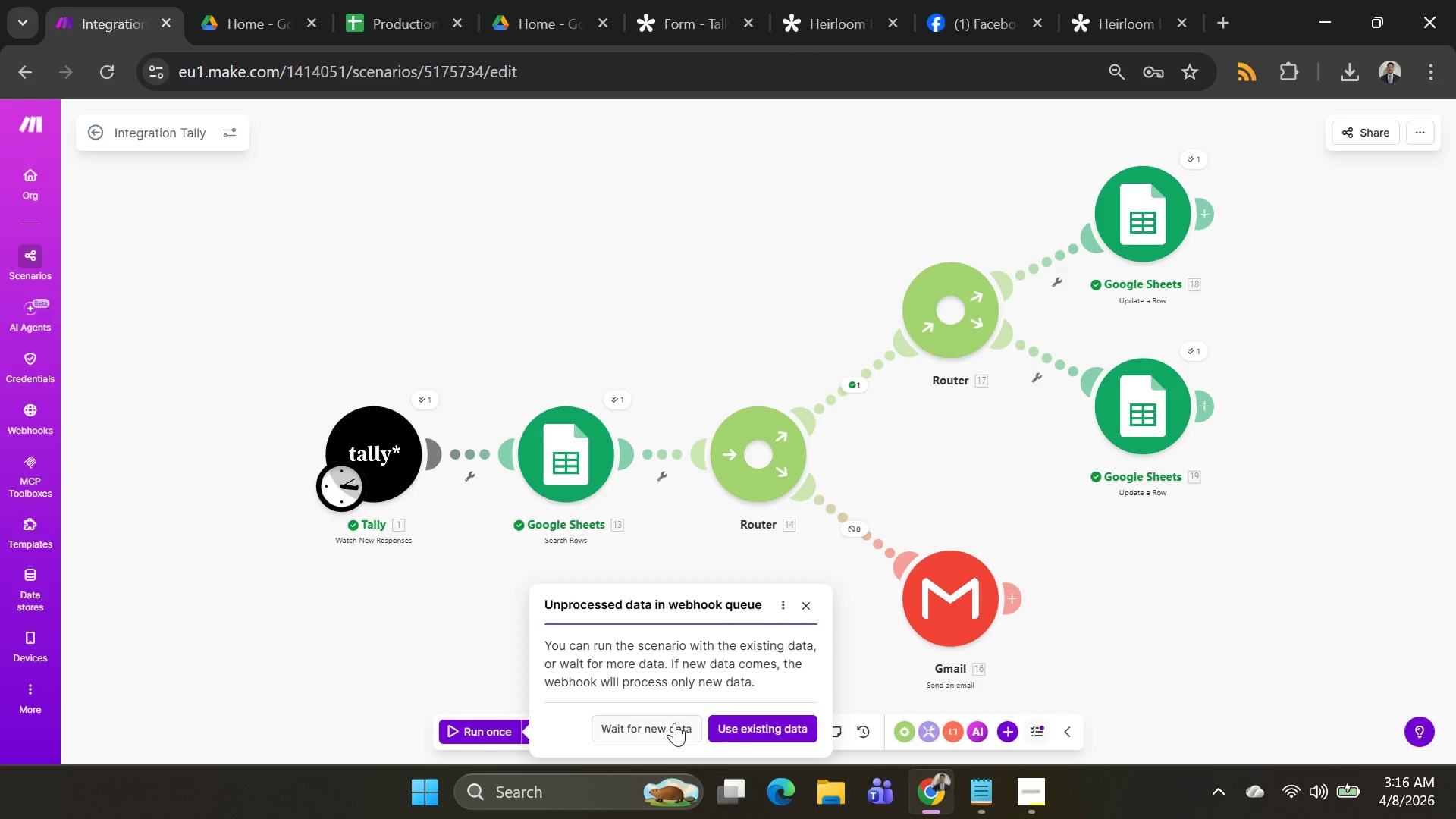 
left_click([736, 728])
 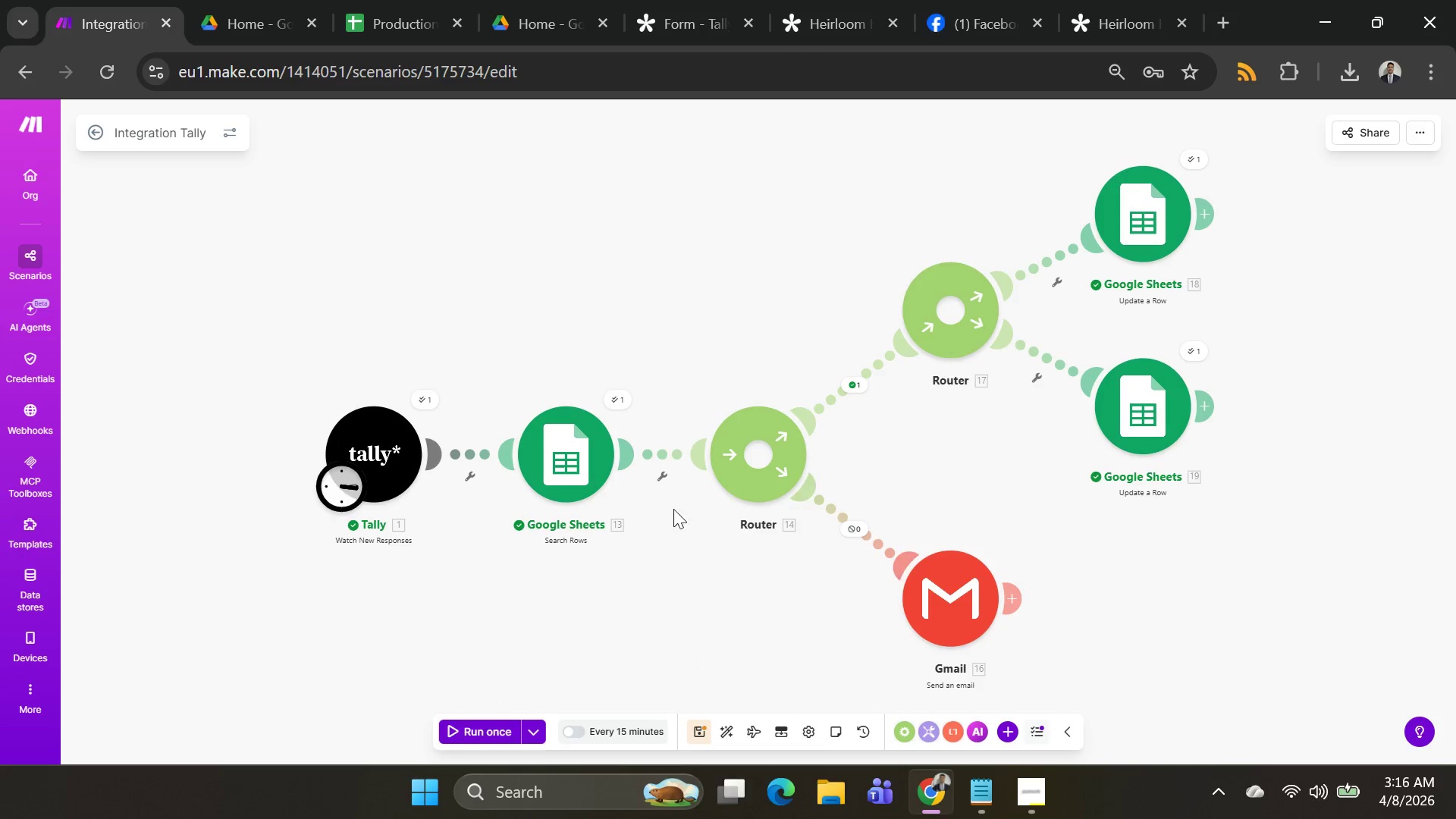 
left_click([491, 746])
 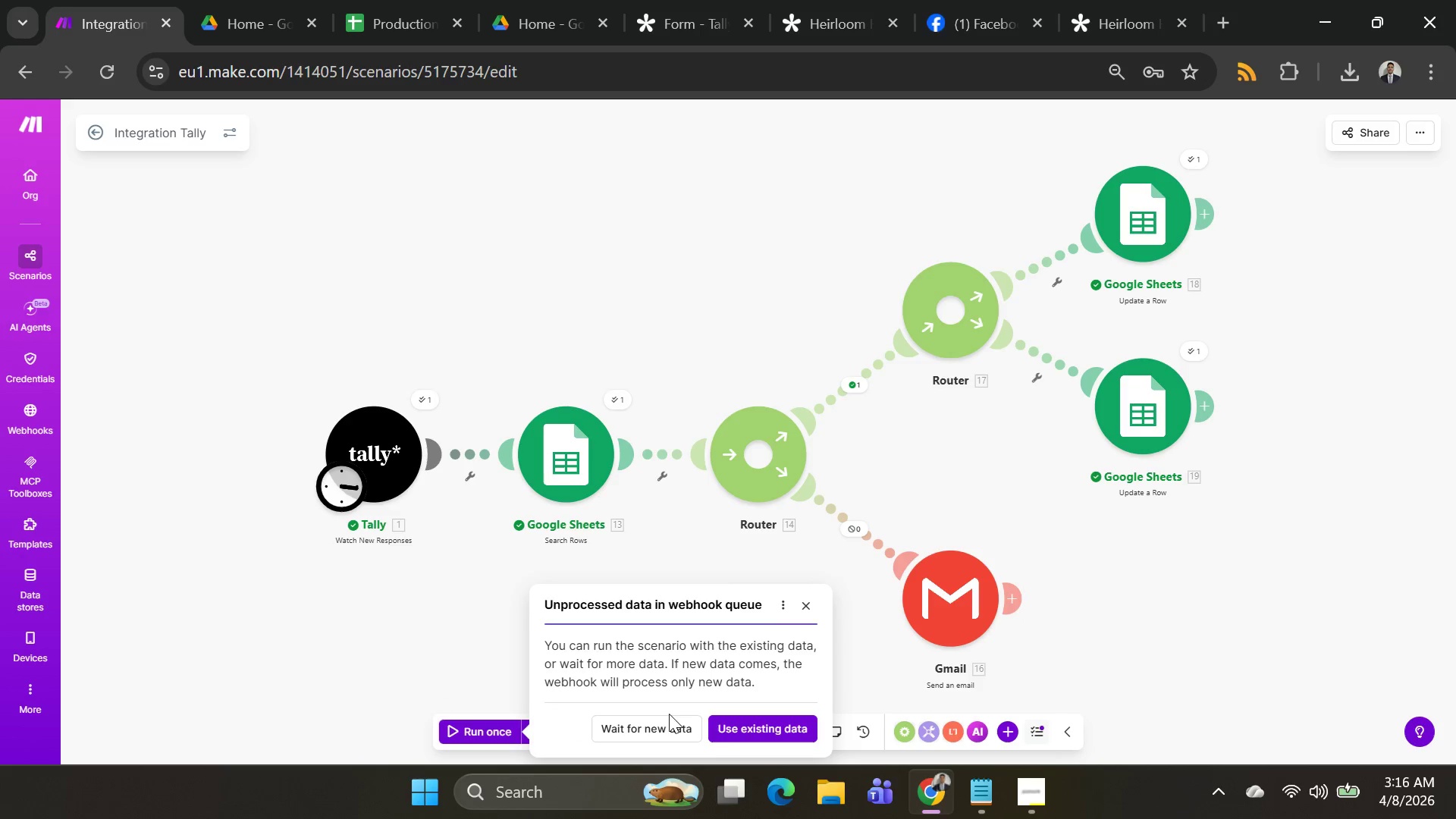 
left_click([736, 732])
 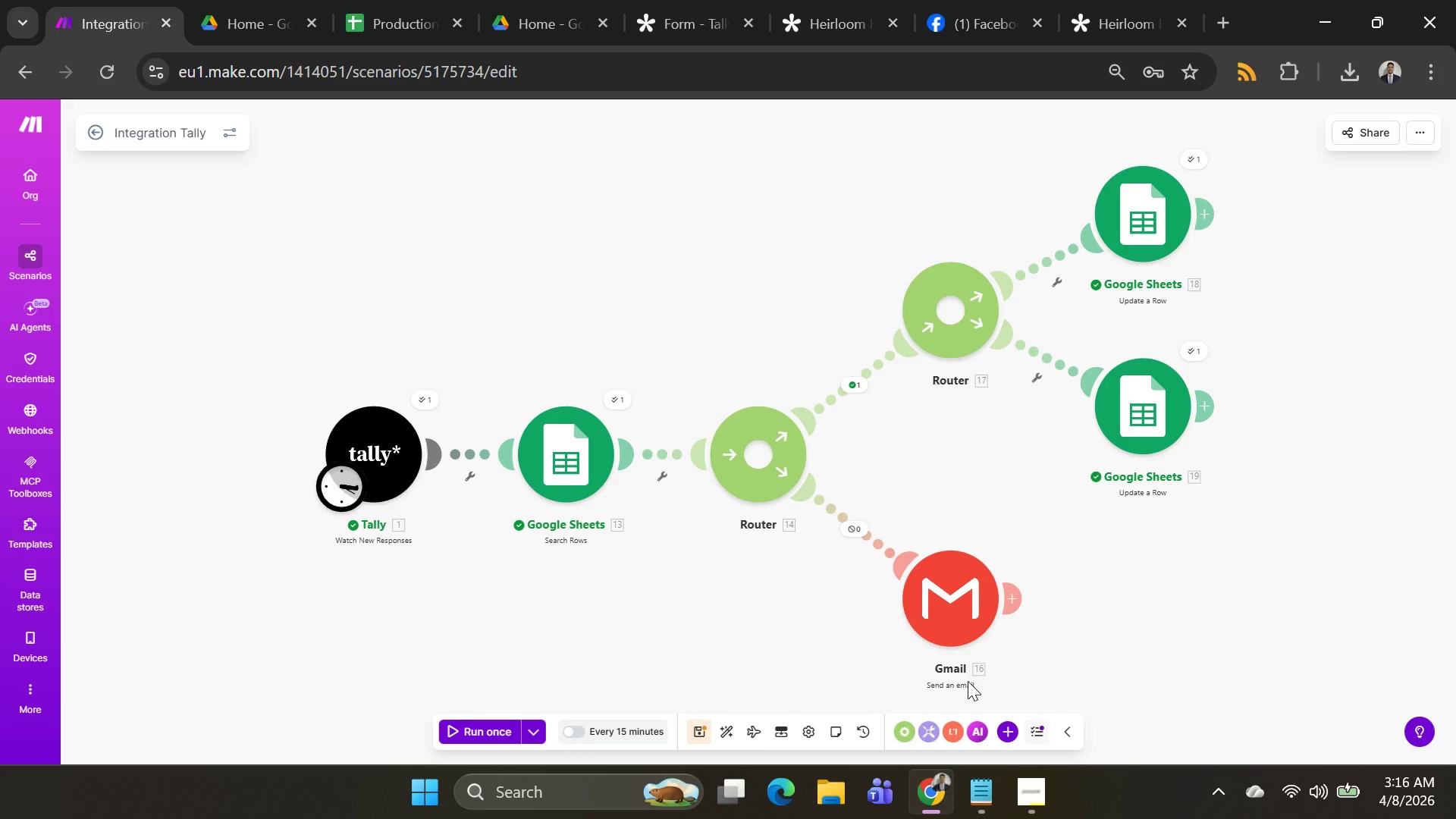 
left_click([487, 731])
 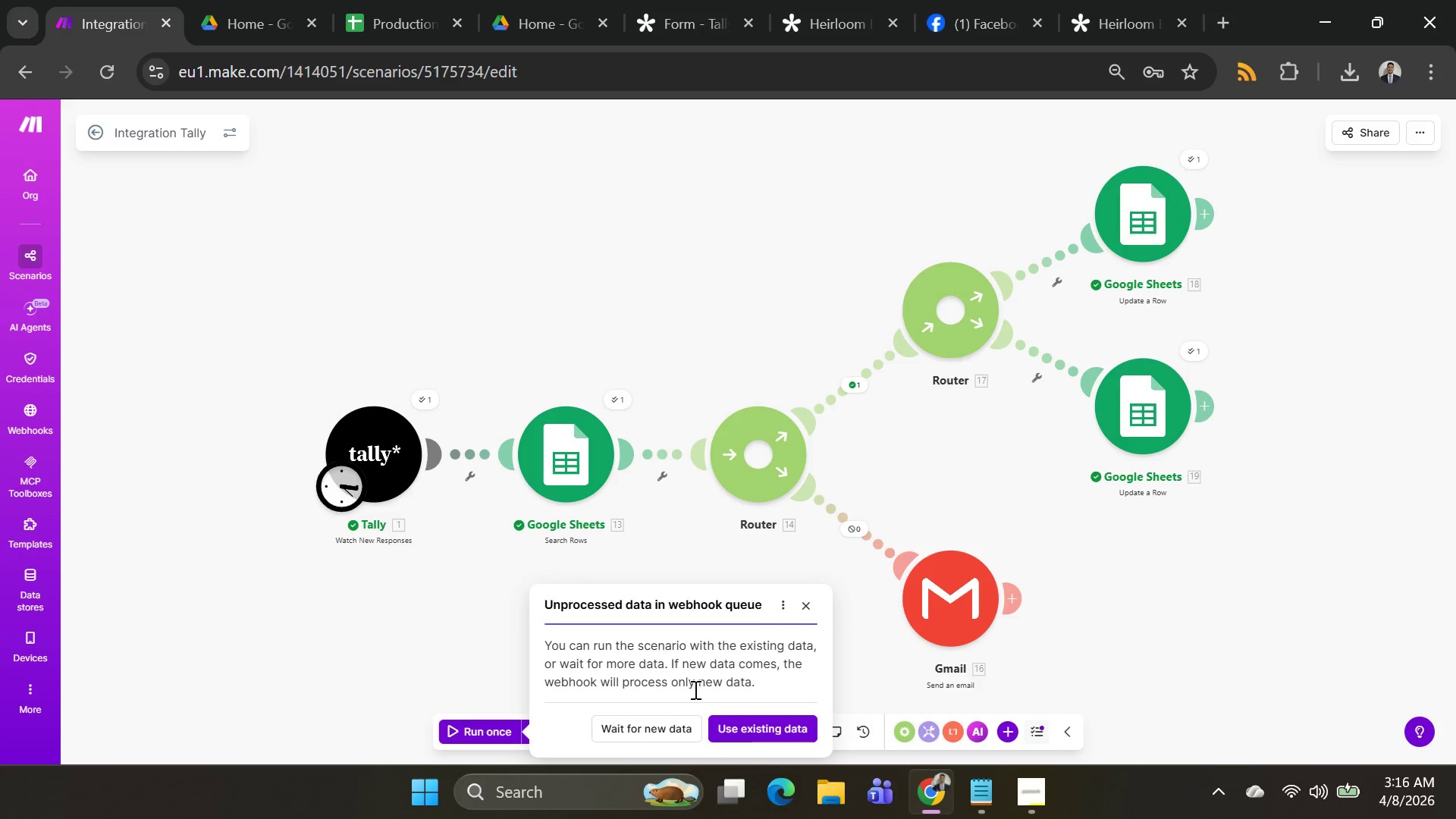 
left_click([743, 723])
 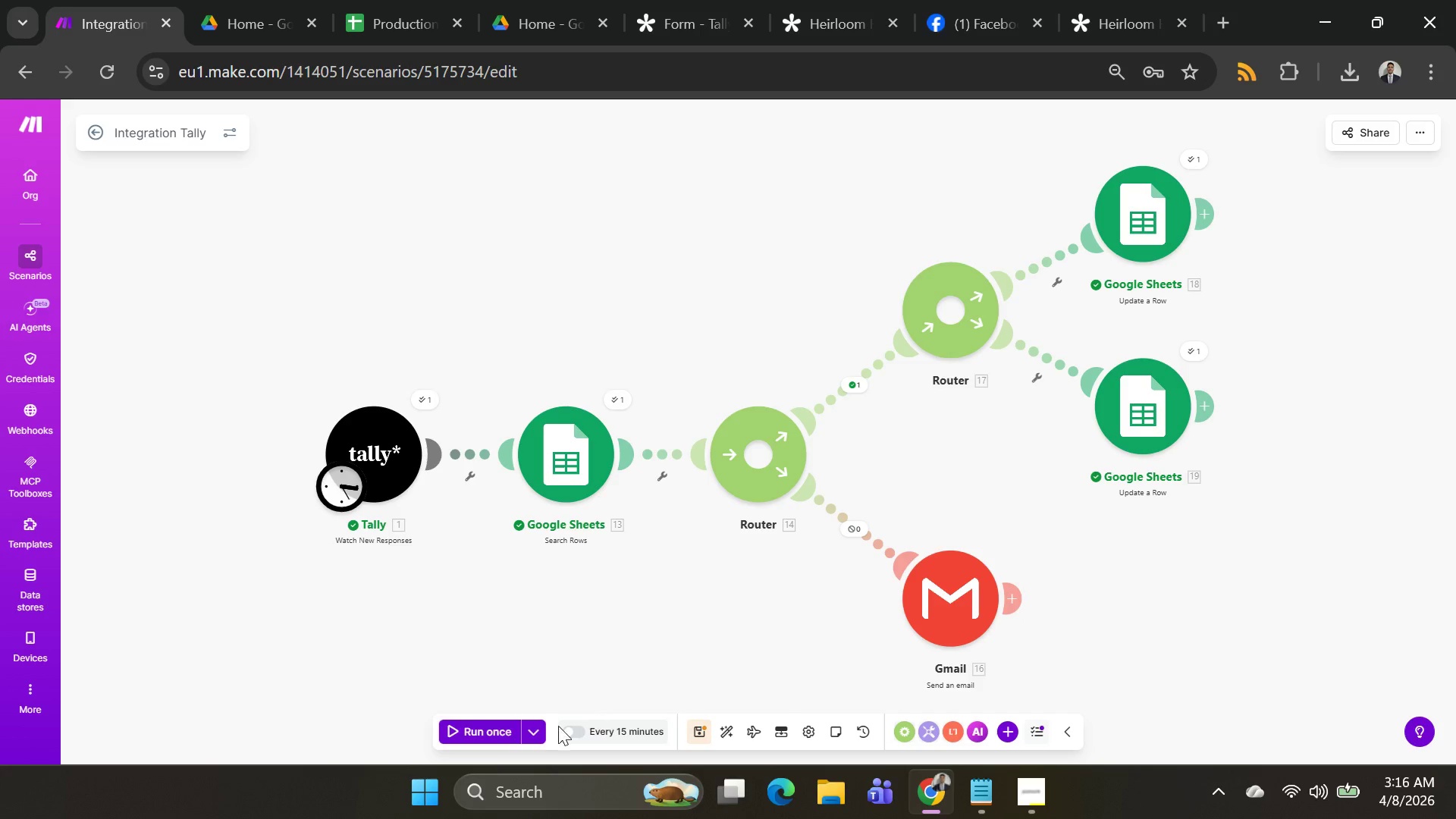 
left_click([506, 728])
 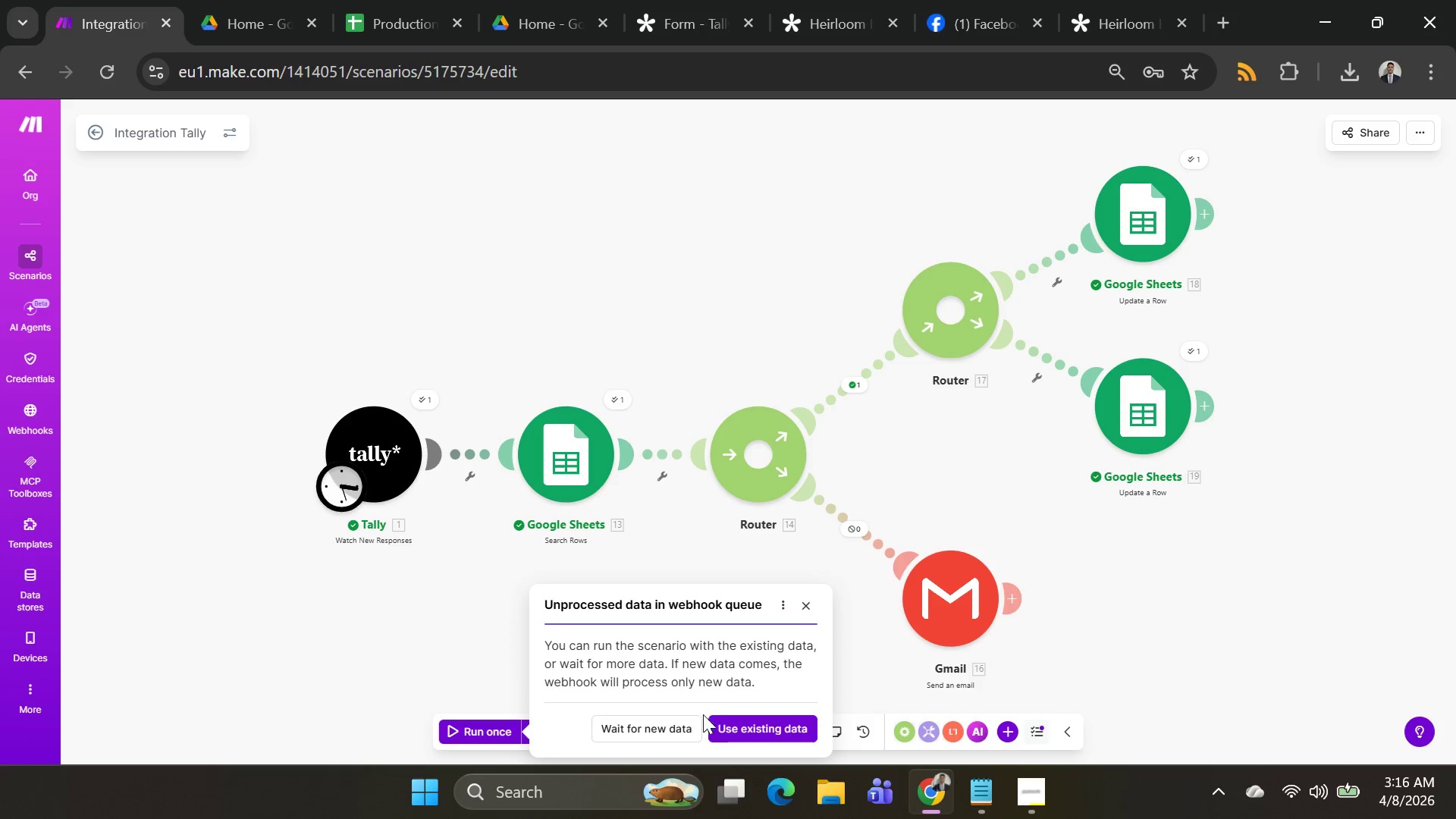 
left_click([740, 733])
 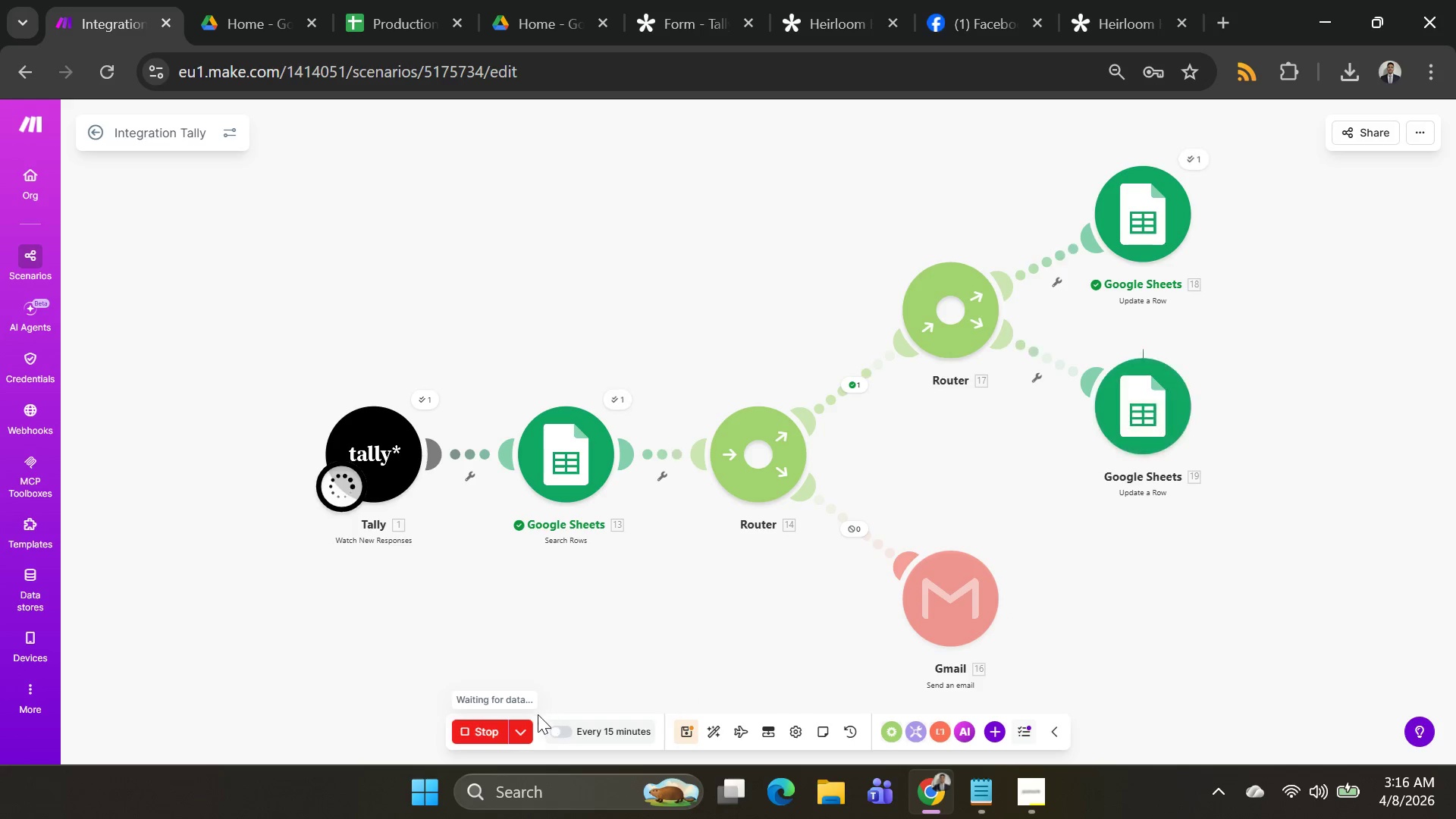 
left_click([471, 723])
 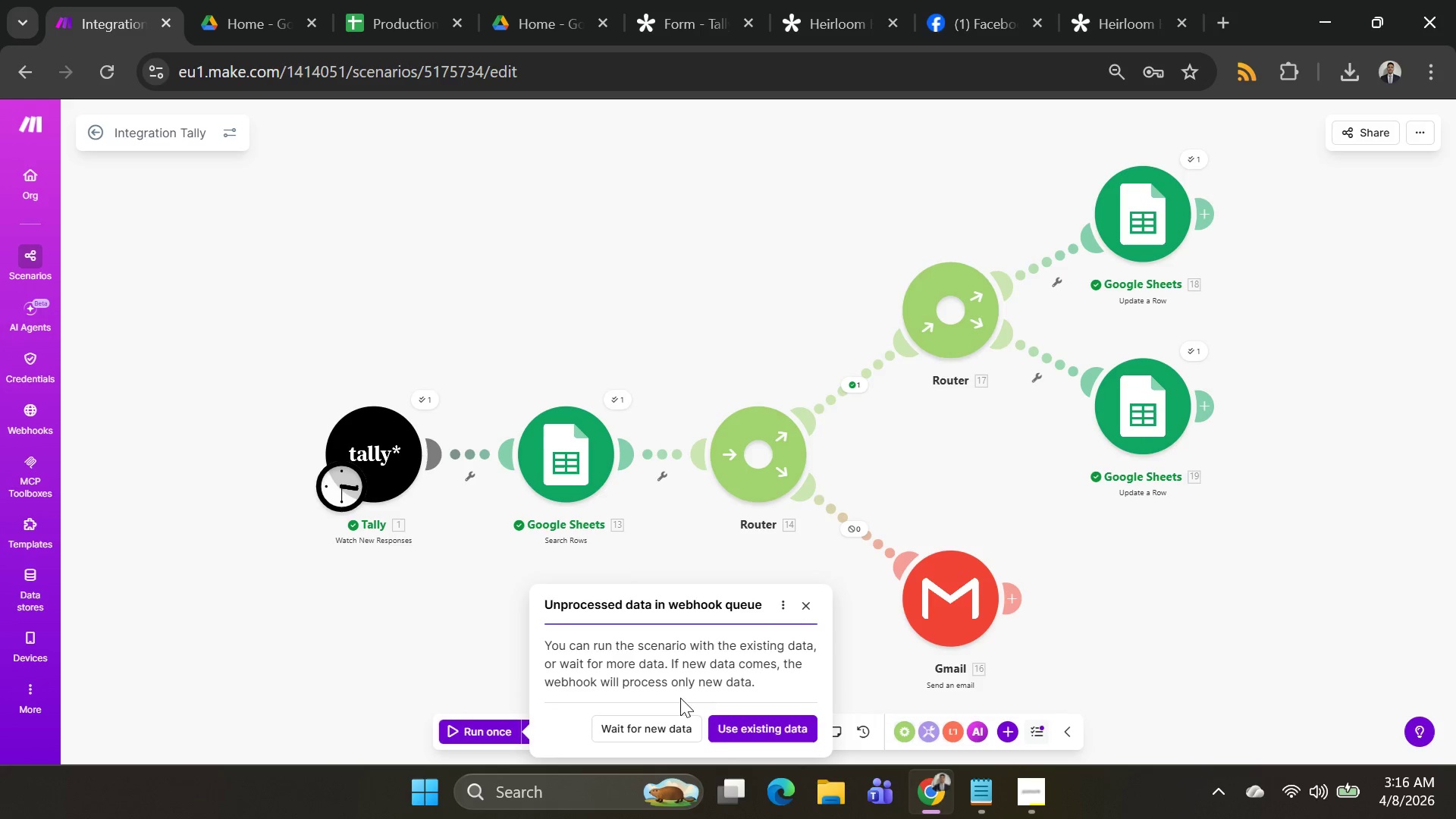 
left_click([722, 730])
 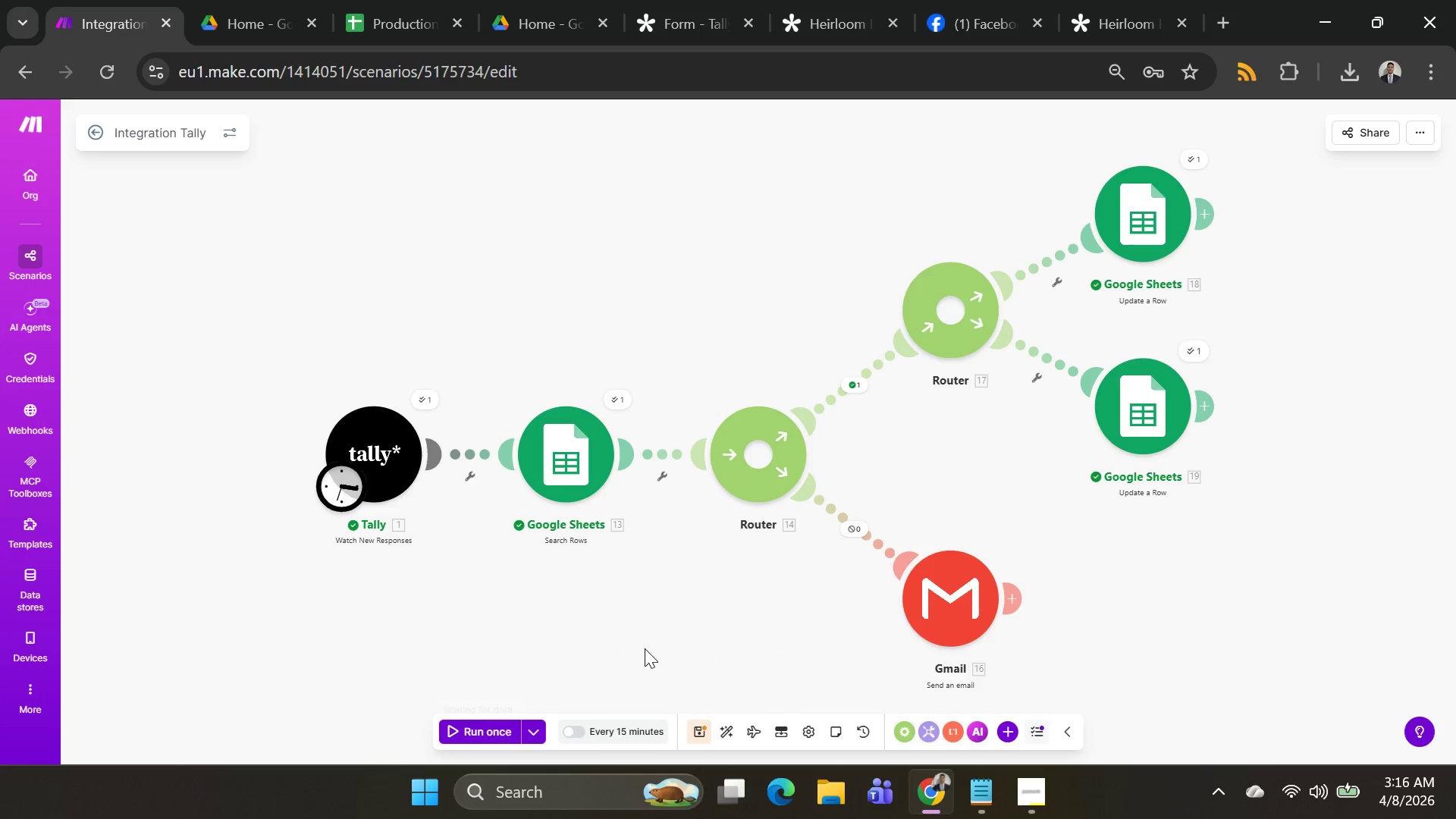 
left_click([497, 730])
 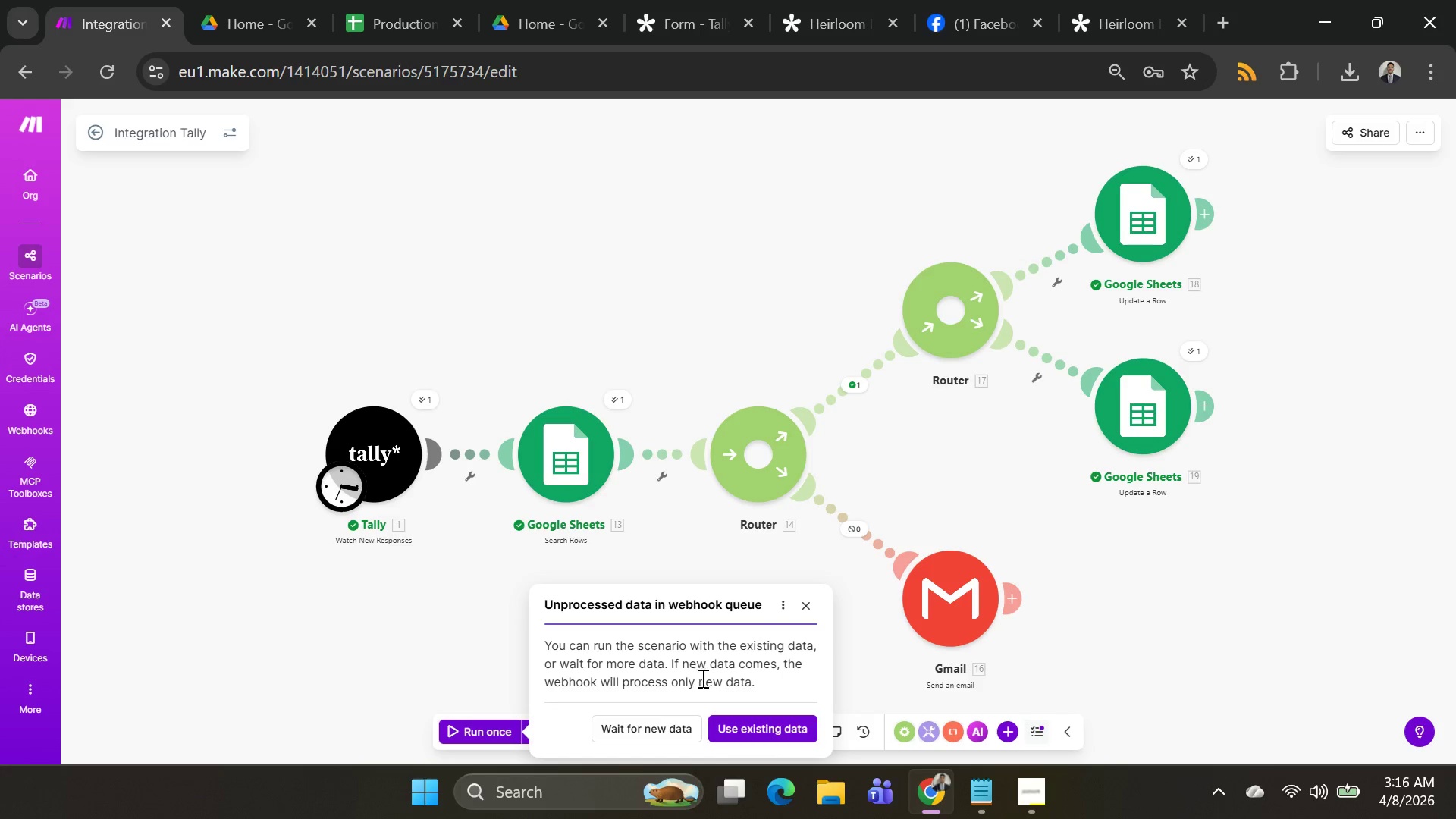 
left_click([773, 733])
 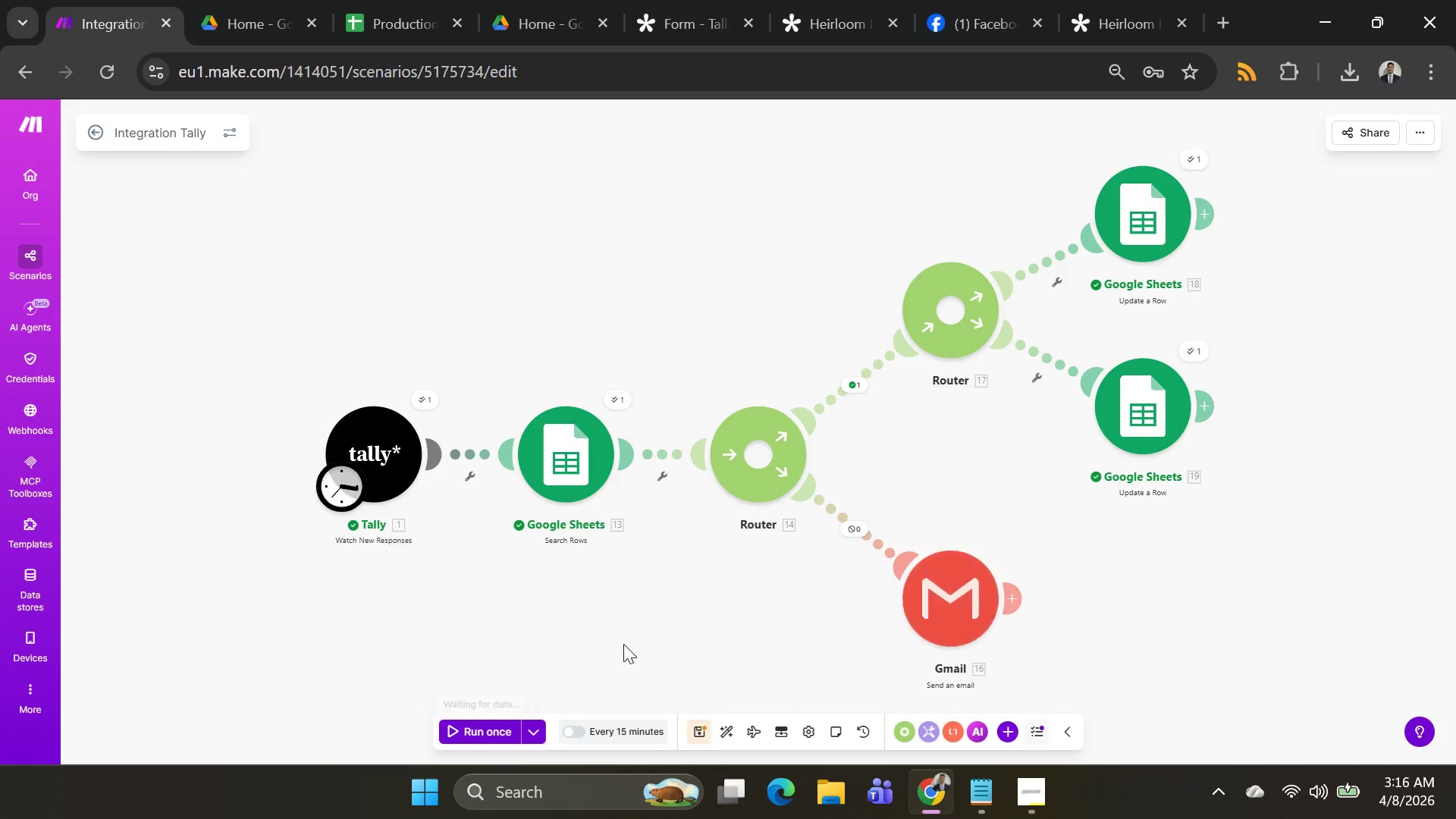 
left_click([492, 726])
 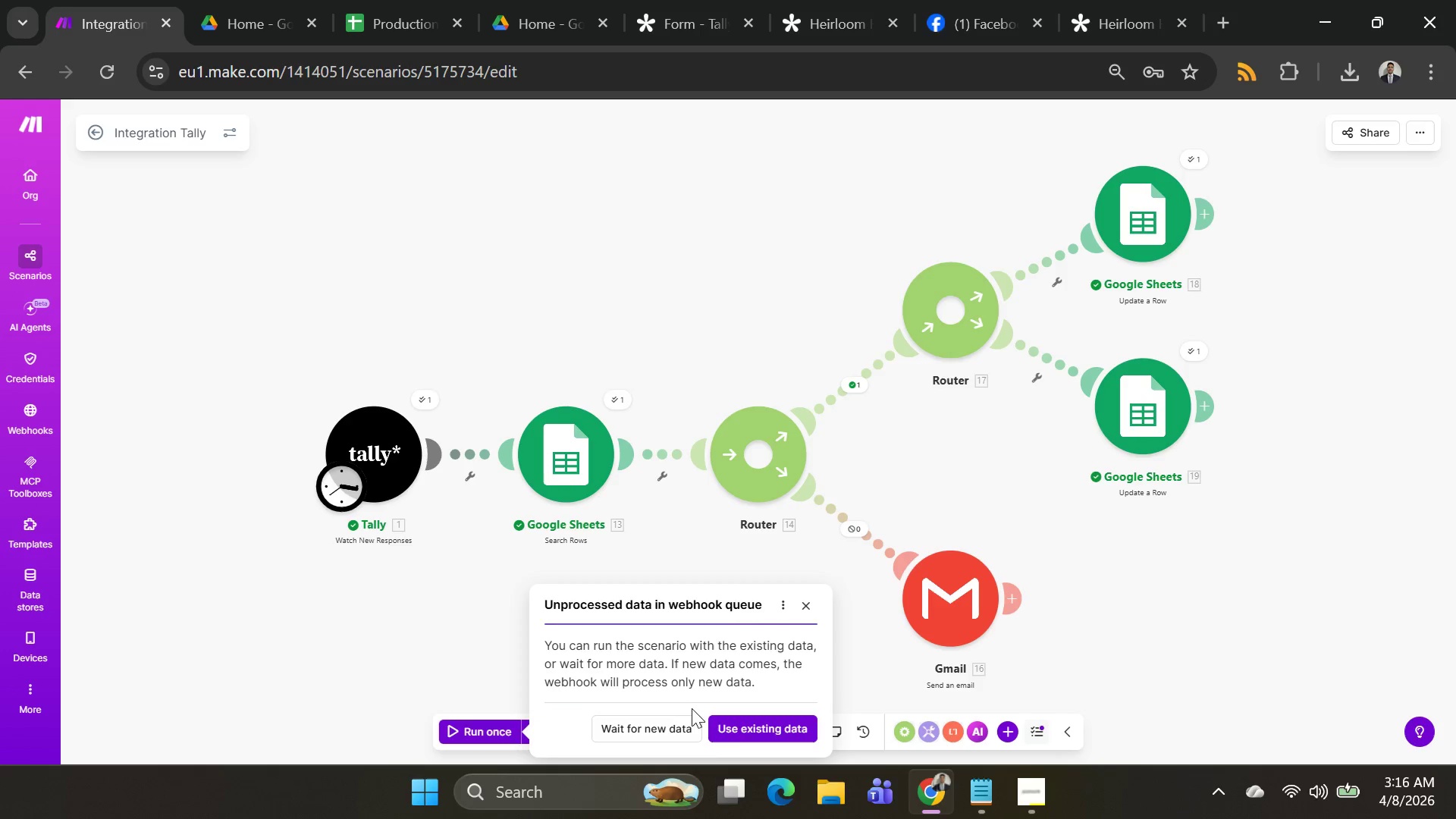 
left_click([735, 736])
 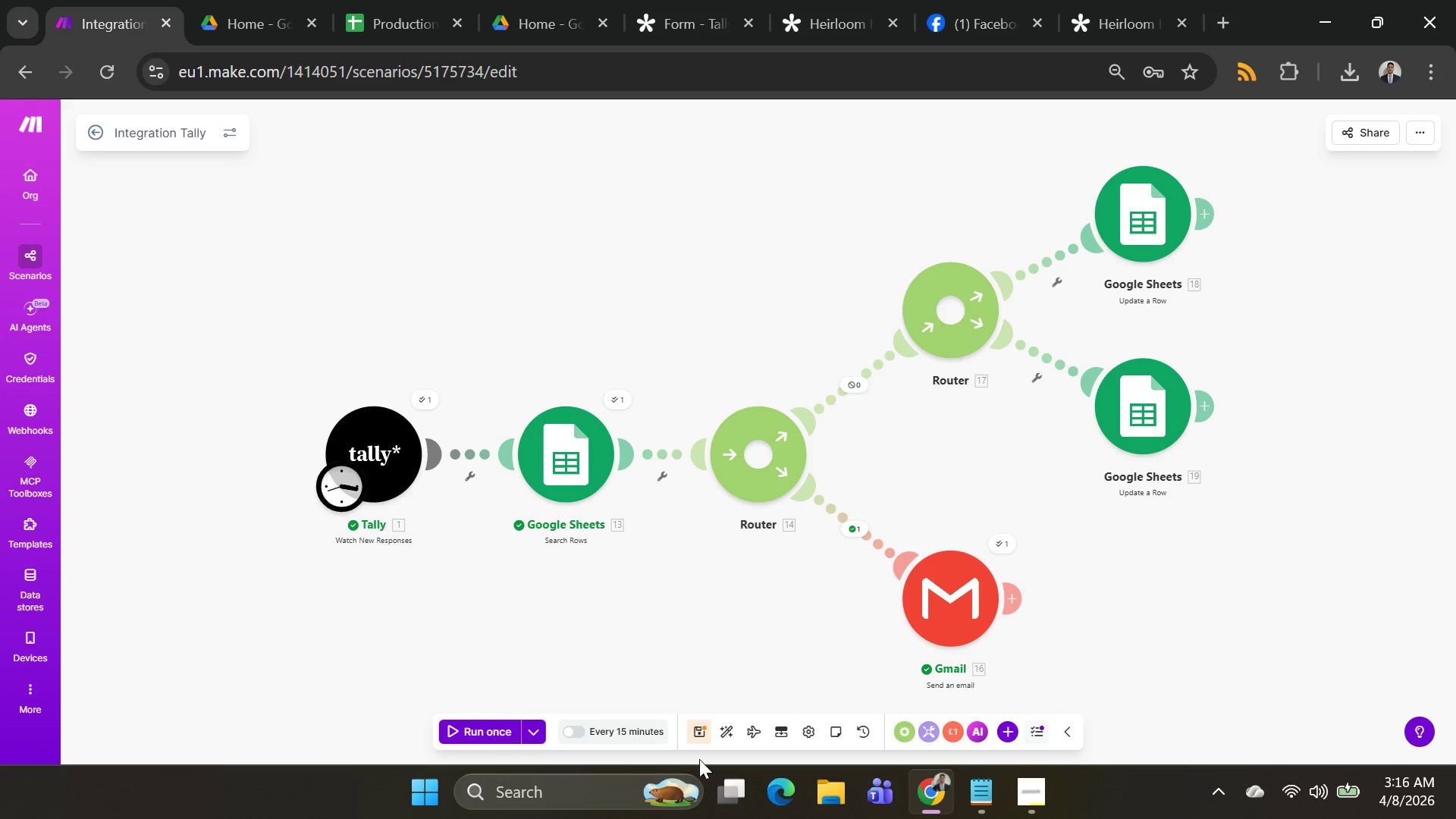 
left_click([488, 724])
 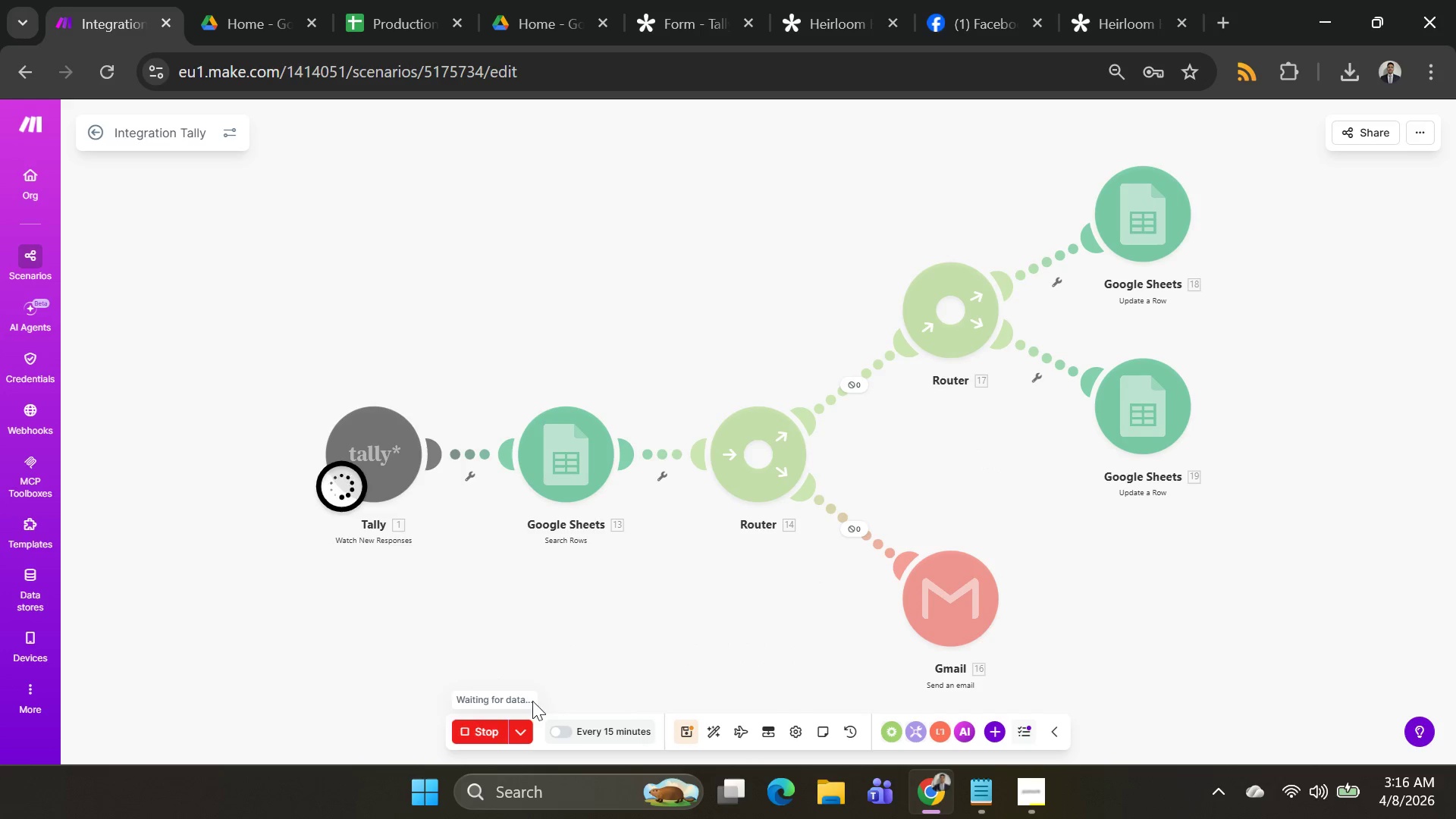 
left_click([486, 730])
 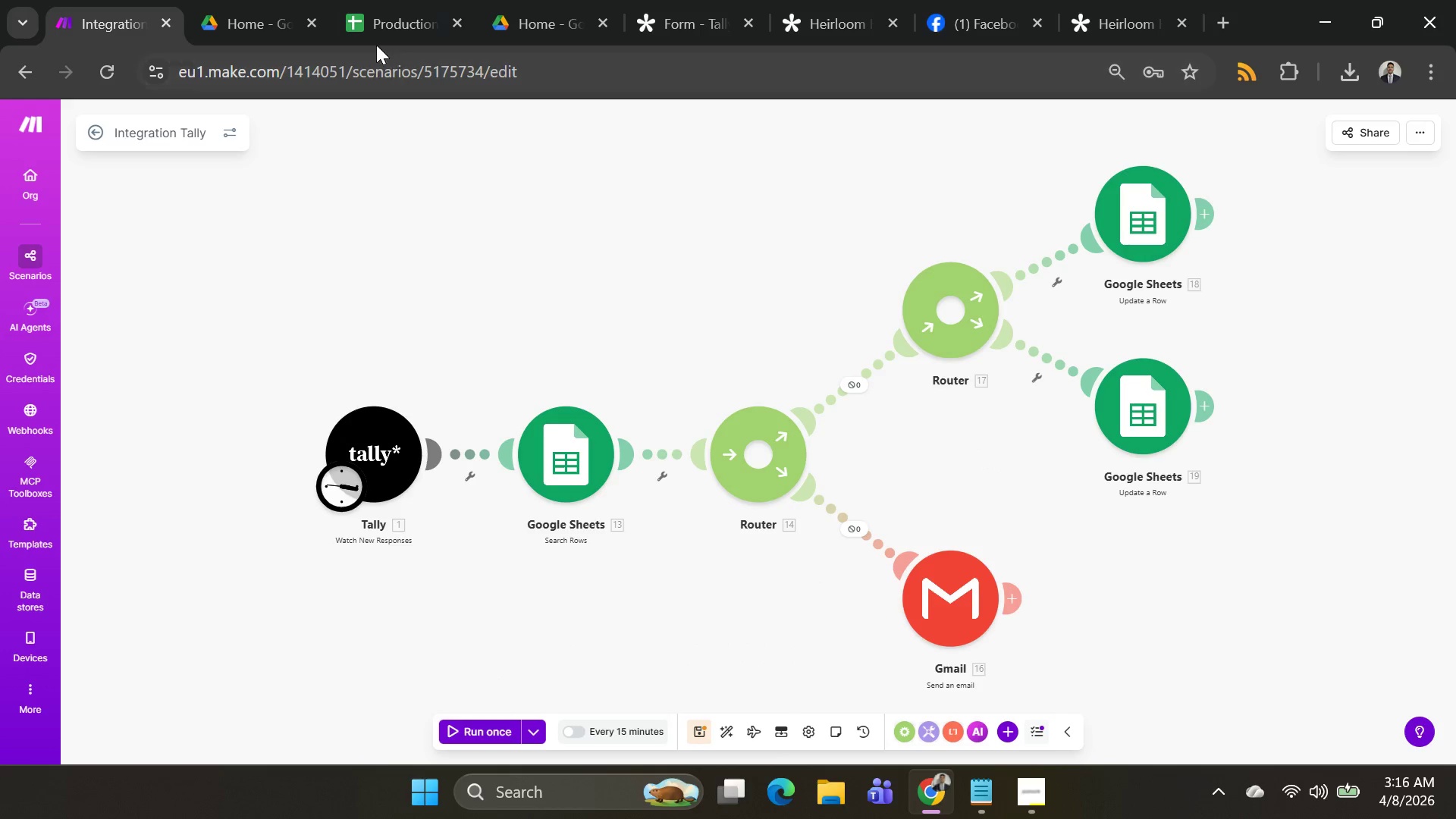 
left_click([394, 7])
 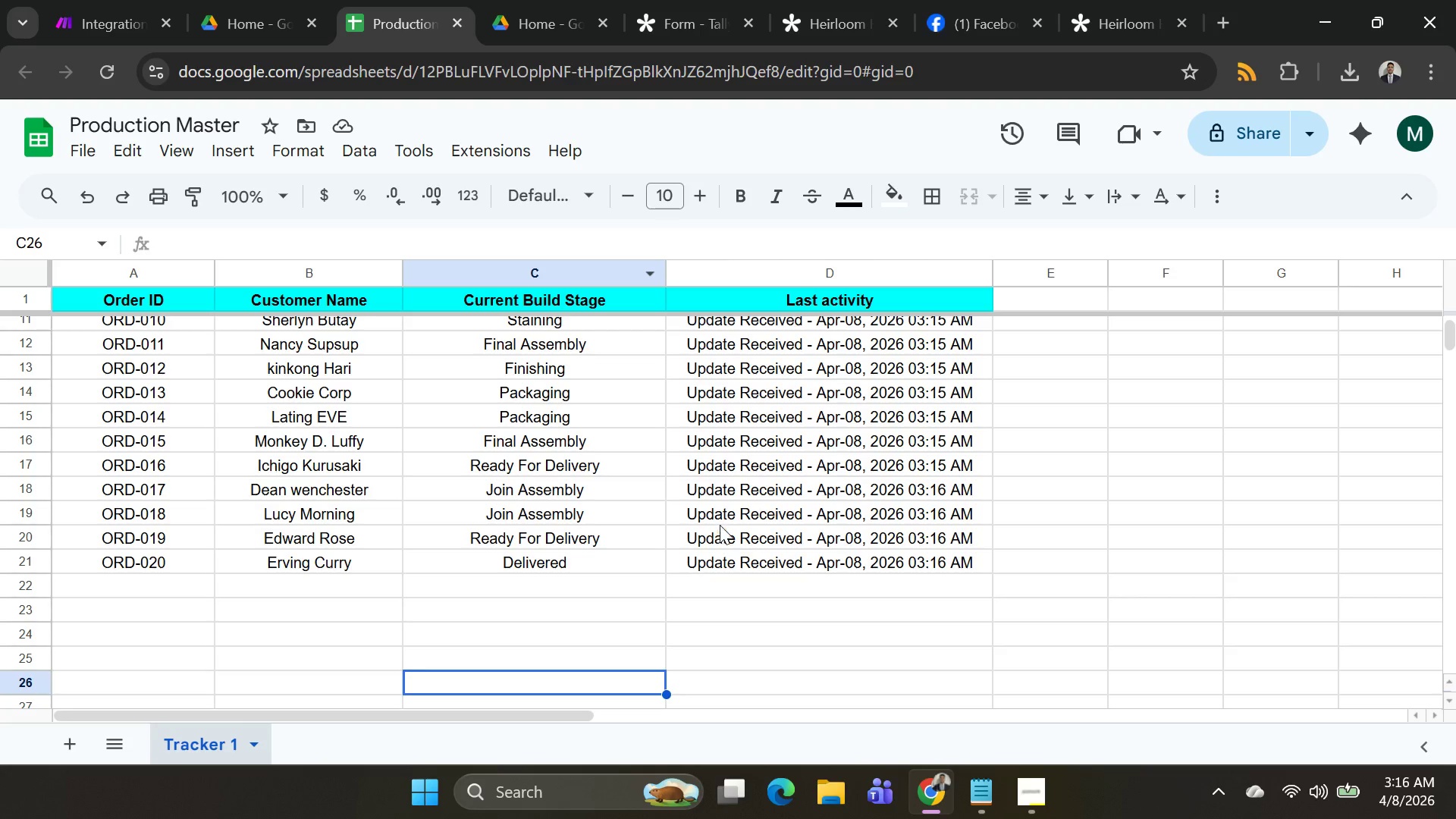 
scroll: coordinate [755, 496], scroll_direction: up, amount: 16.0
 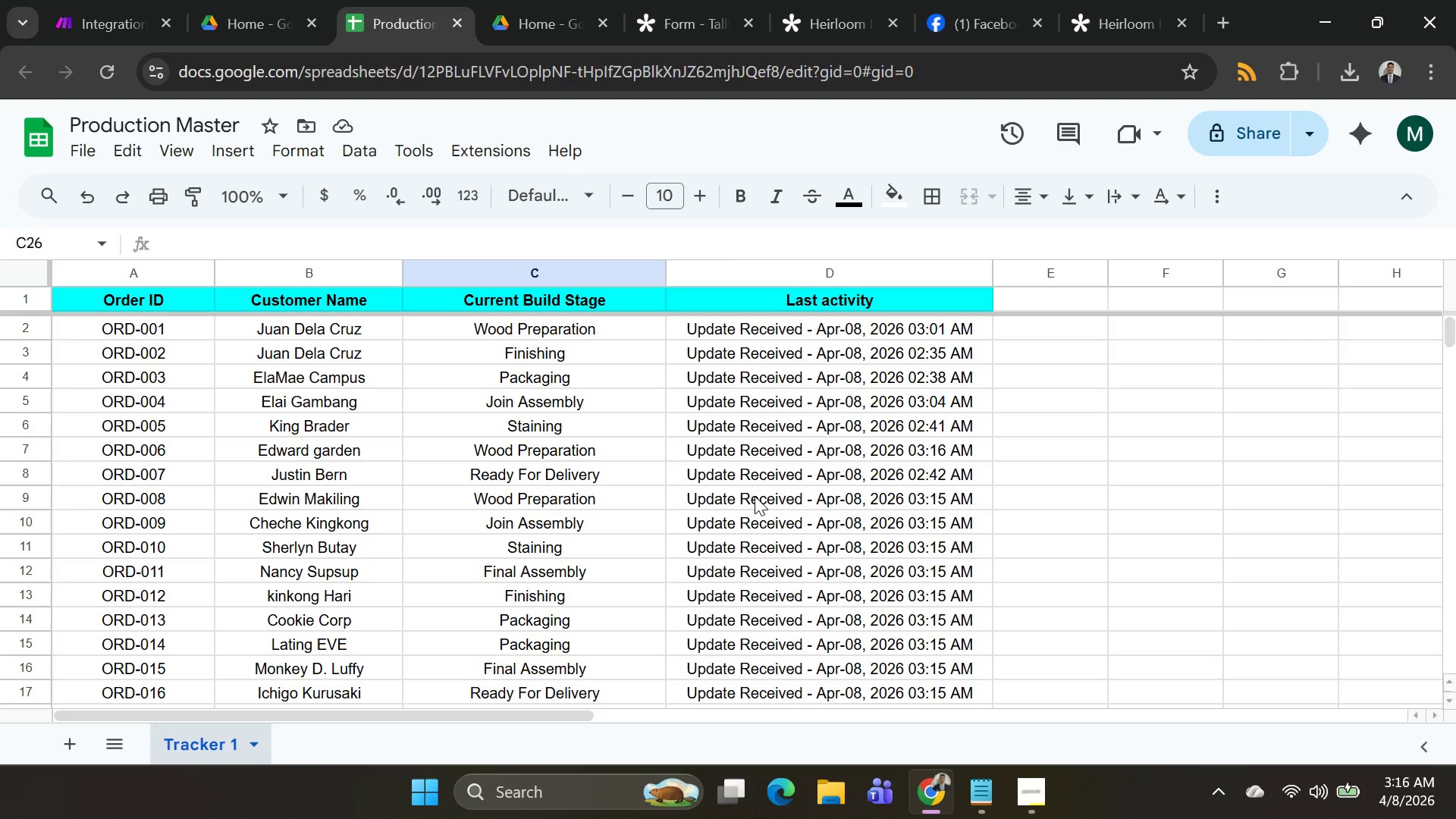 
wait(10.17)
 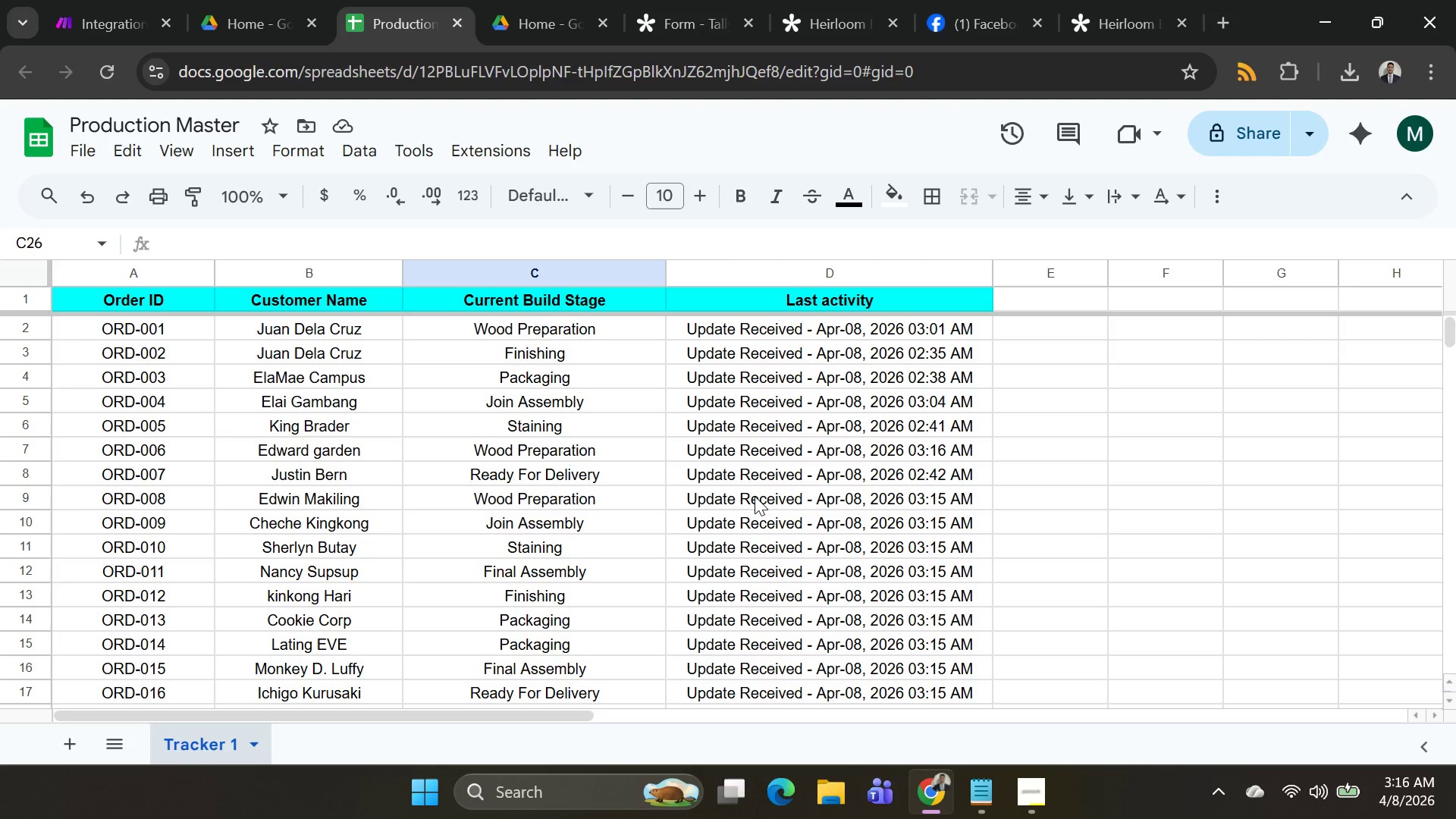 
scroll: coordinate [574, 500], scroll_direction: down, amount: 2.0
 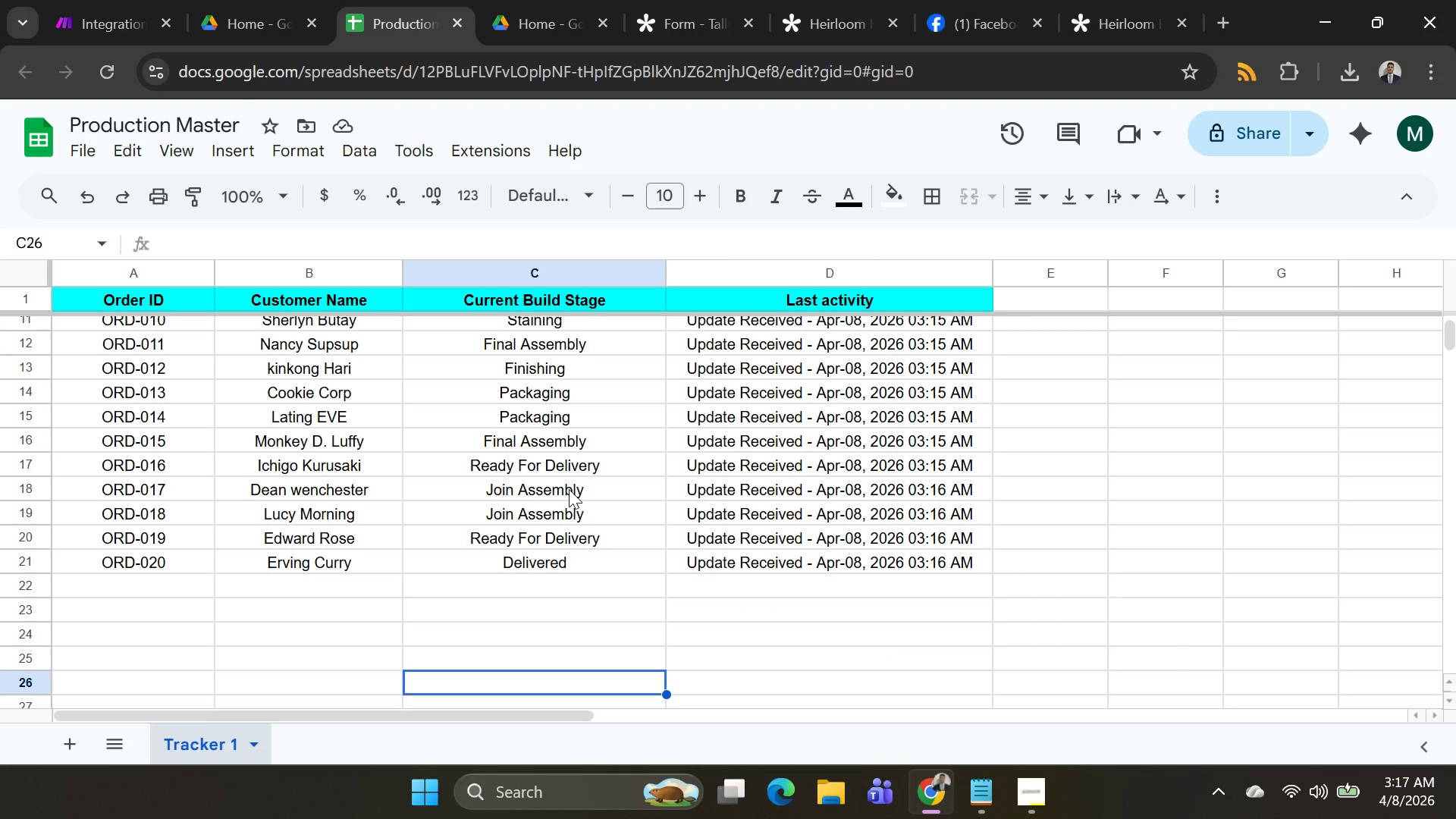 
scroll: coordinate [566, 488], scroll_direction: up, amount: 8.0
 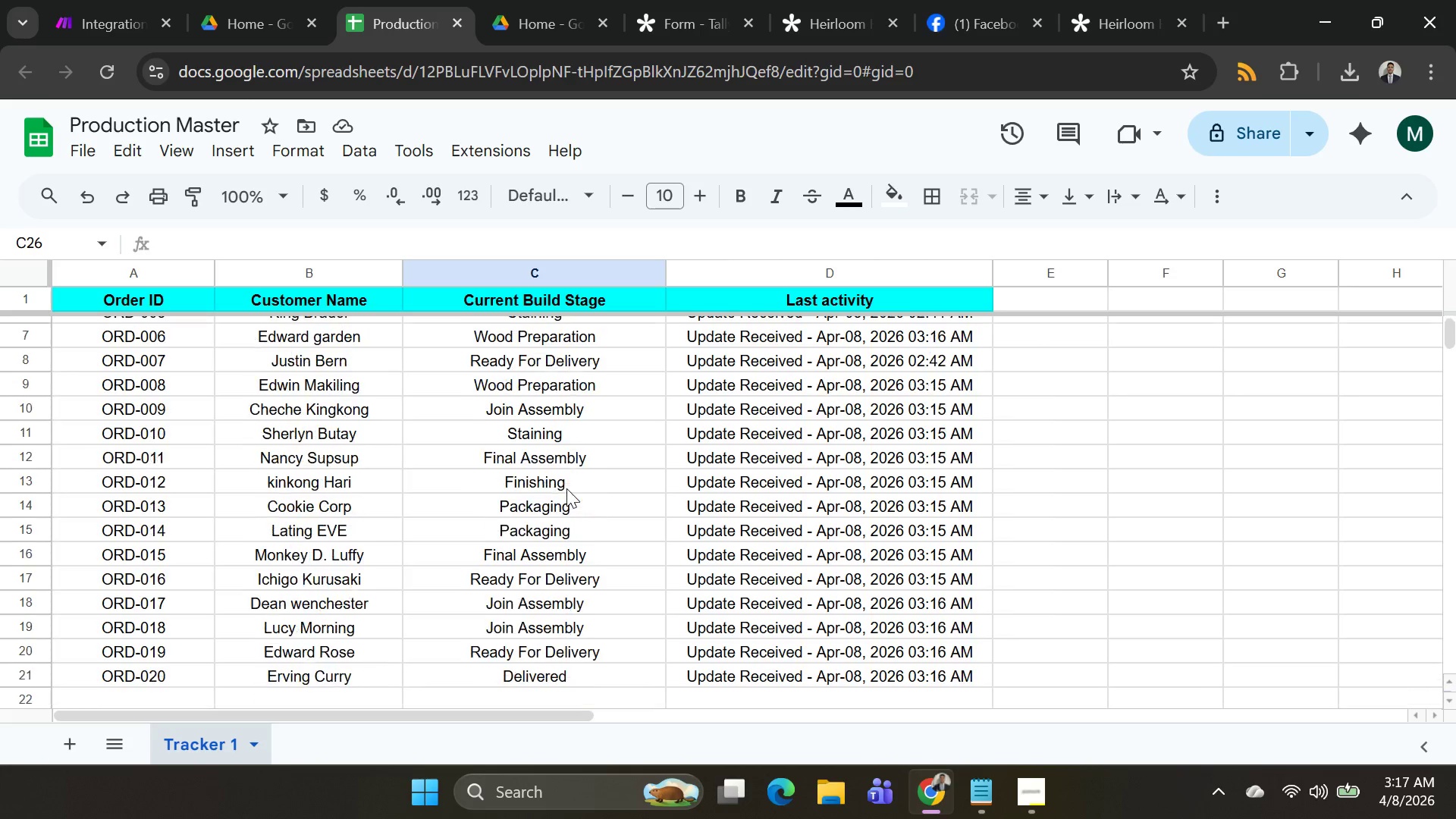 
scroll: coordinate [566, 488], scroll_direction: down, amount: 4.0
 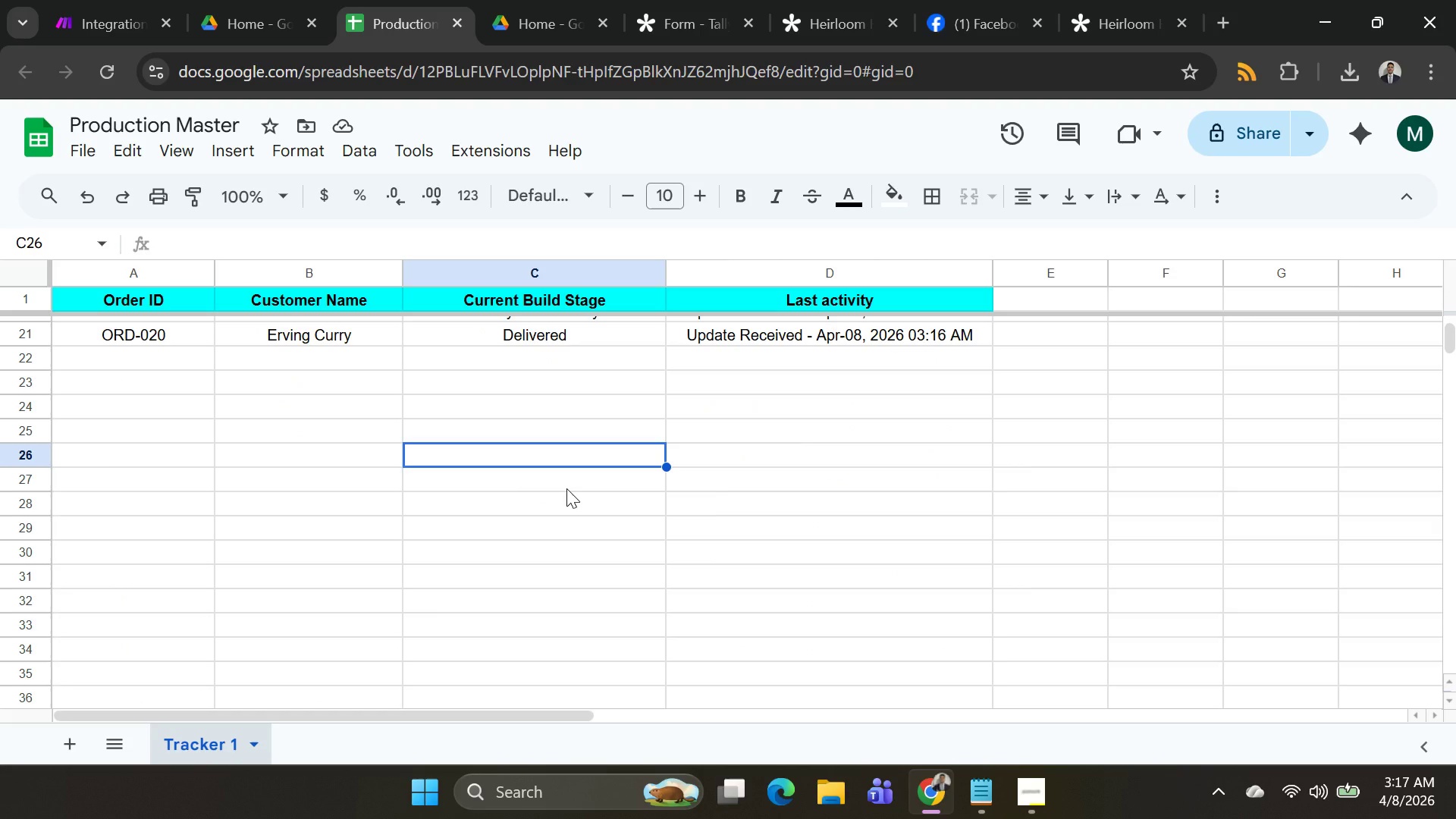 
wait(15.49)
 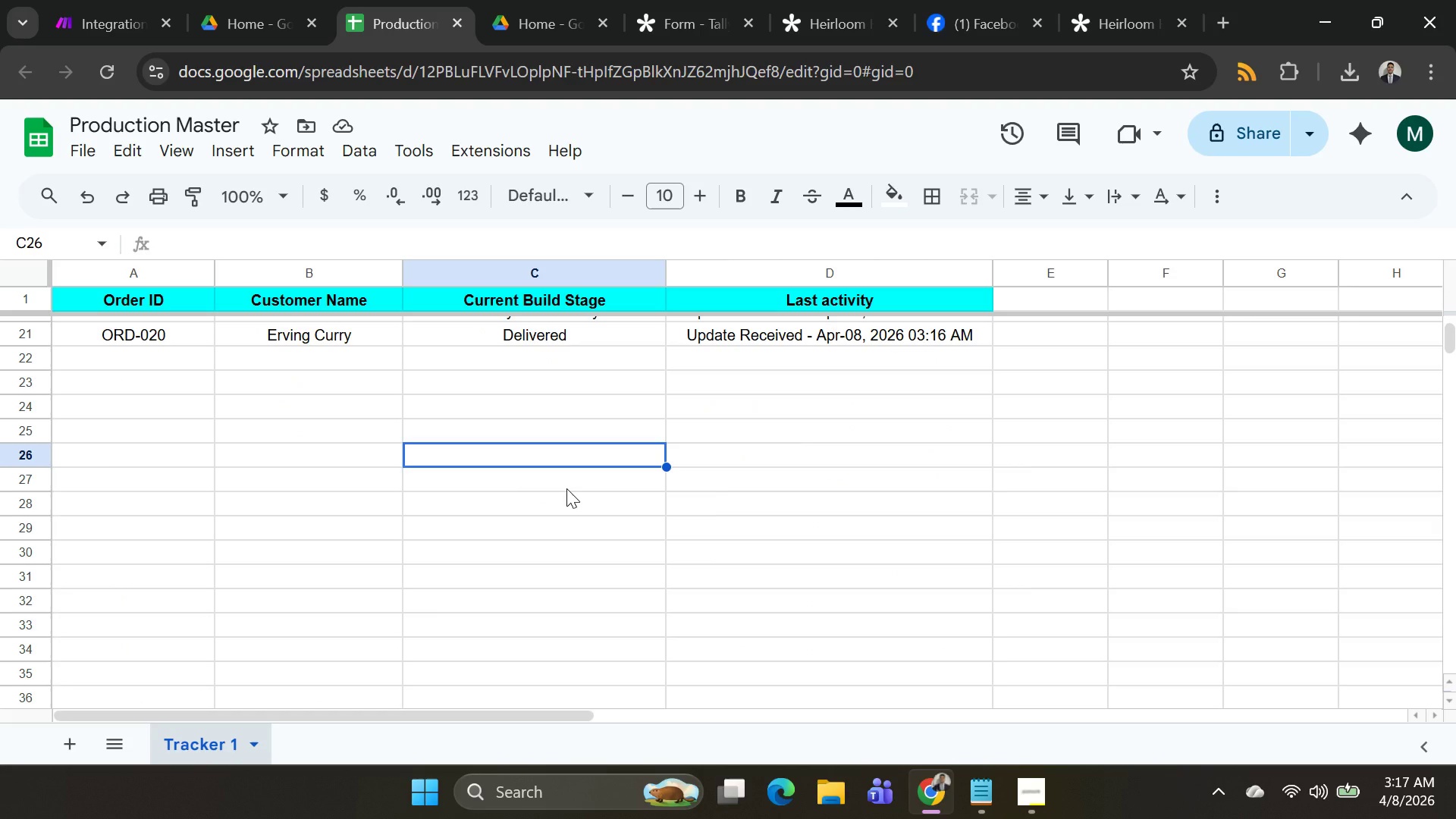 
scroll: coordinate [471, 438], scroll_direction: up, amount: 11.0
 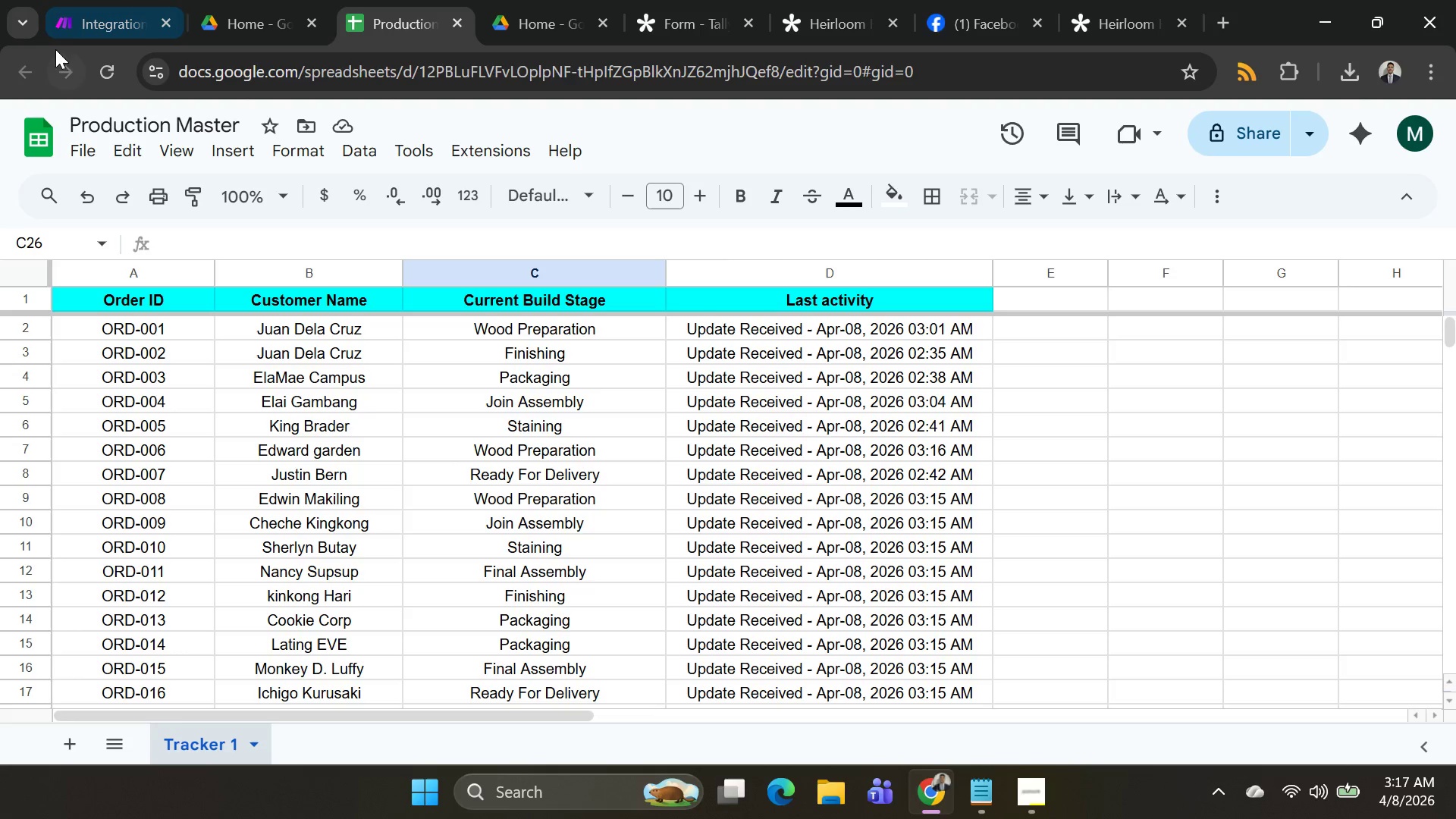 
mouse_move([54, 82])
 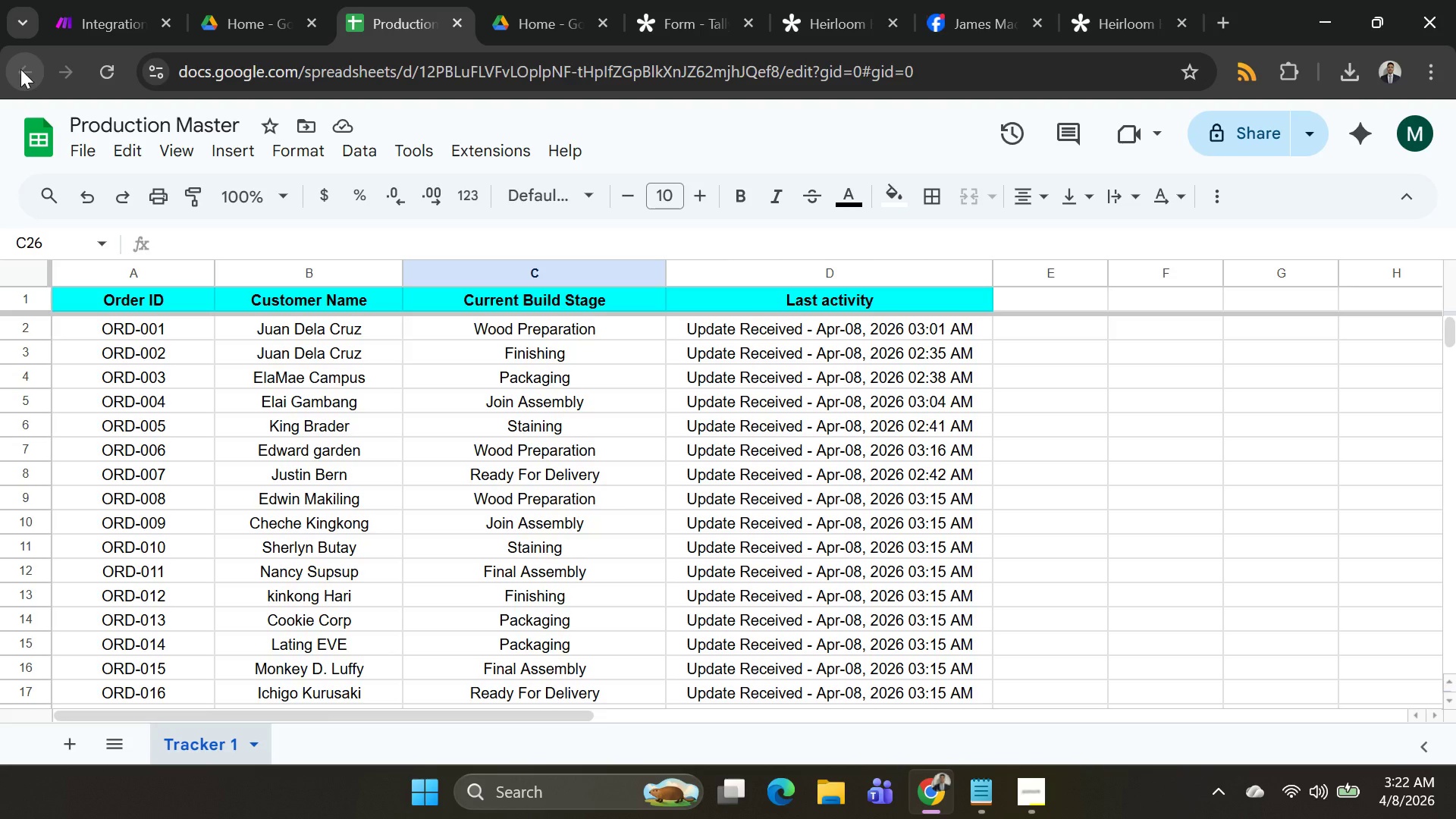 
wait(333.91)
 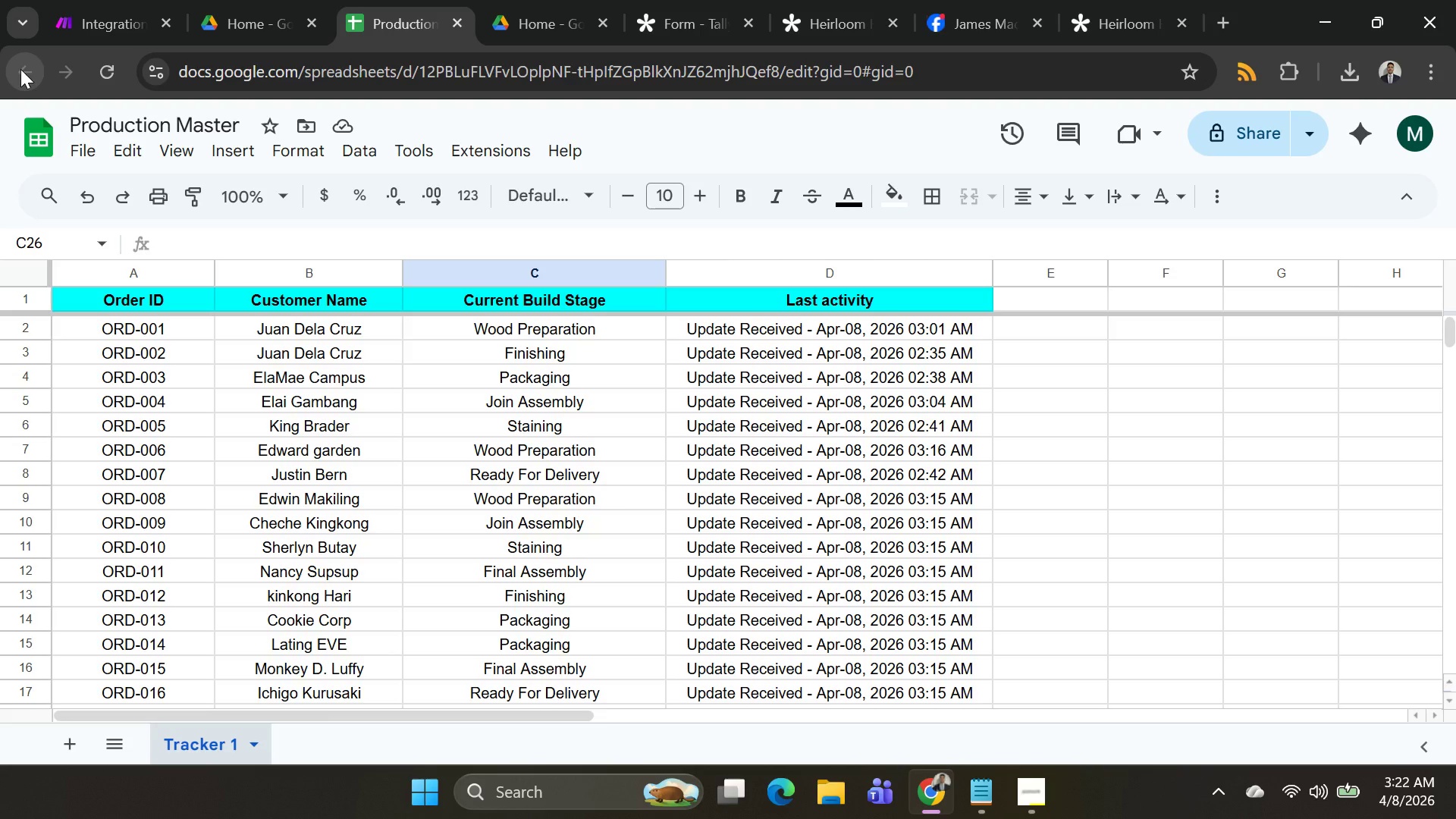 
left_click([86, 19])
 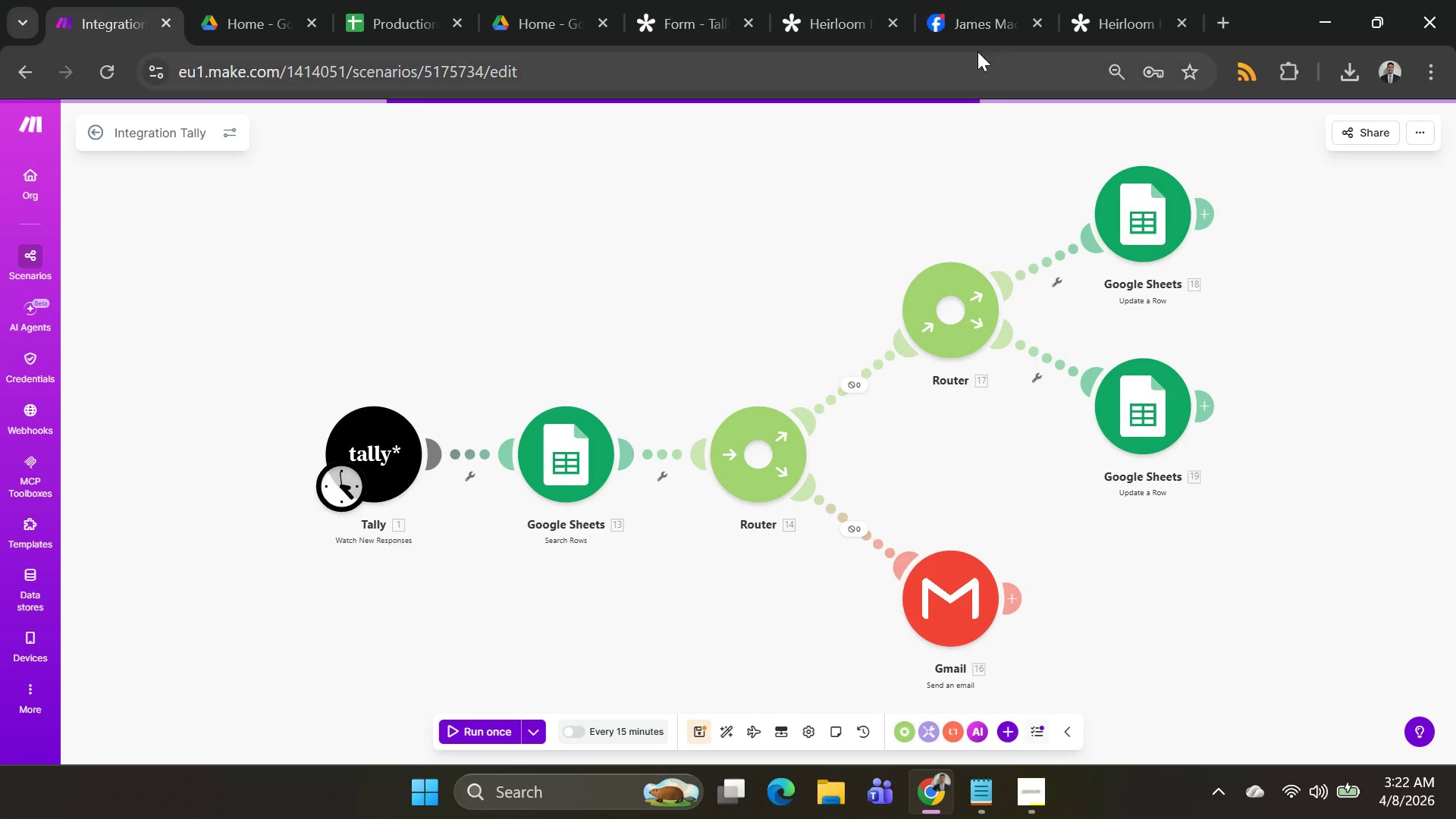 
left_click([977, 36])
 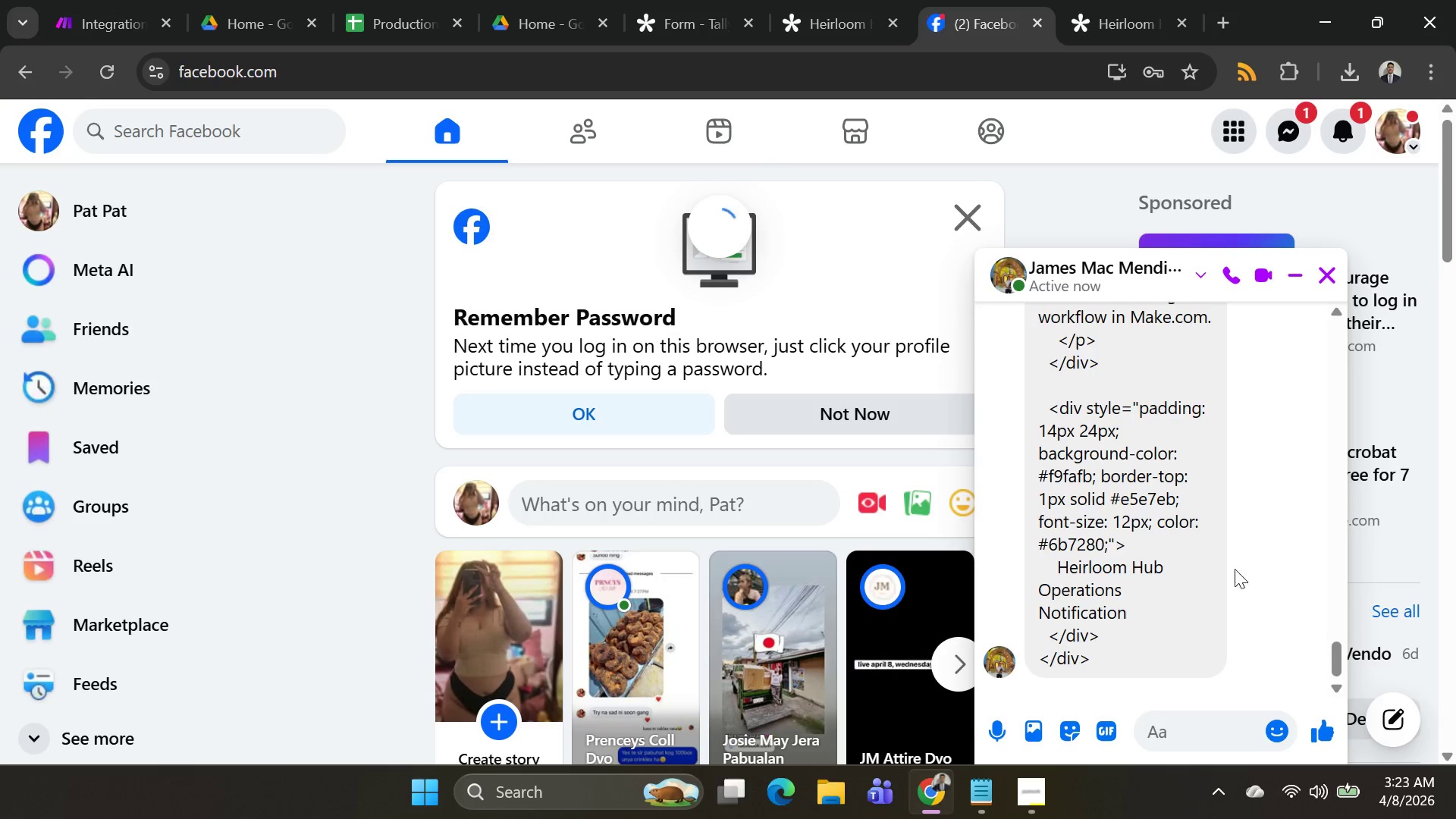 
scroll: coordinate [1119, 544], scroll_direction: up, amount: 24.0
 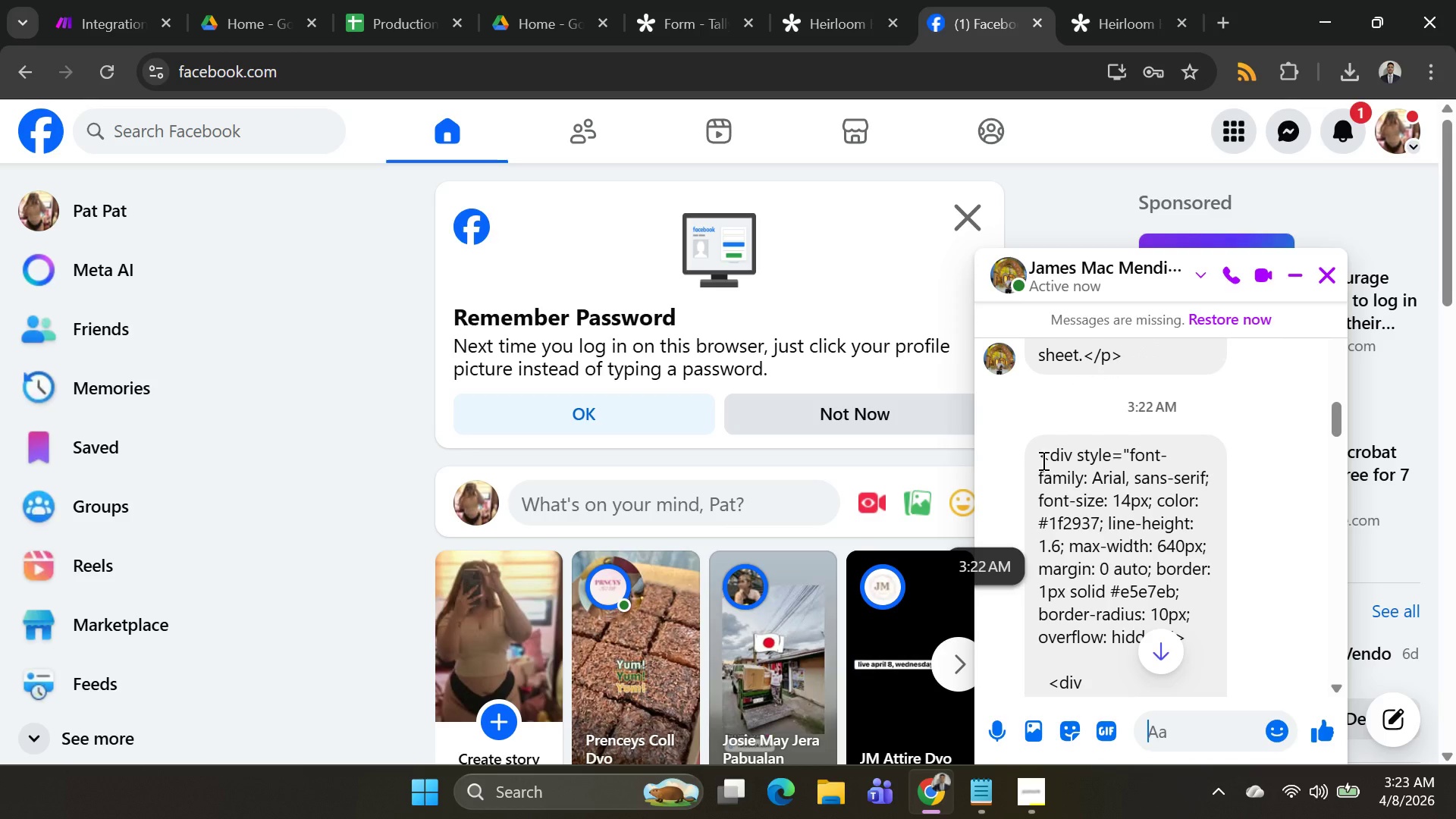 
left_click_drag(start_coordinate=[1042, 460], to_coordinate=[1137, 655])
 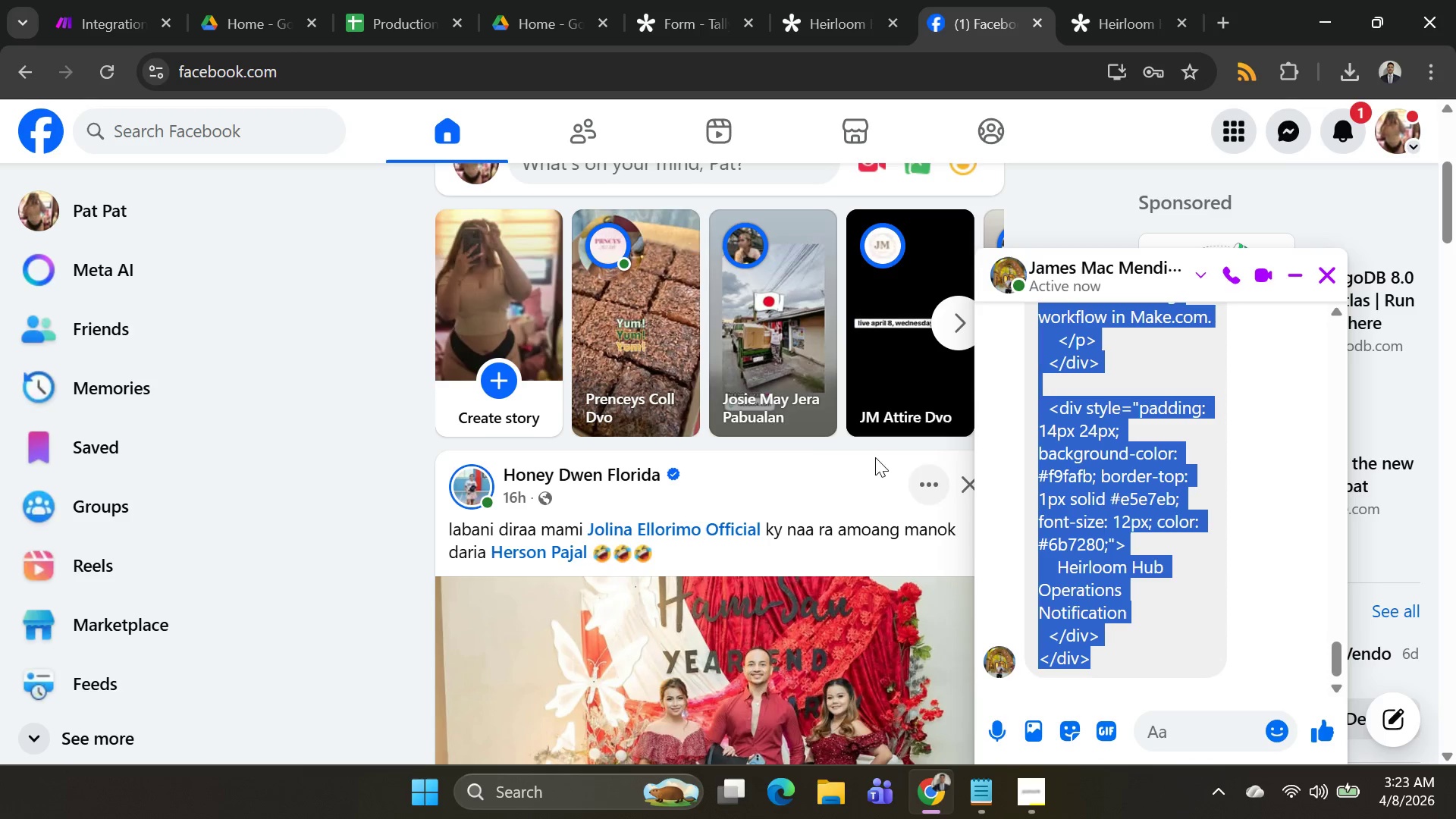 
scroll: coordinate [1171, 588], scroll_direction: down, amount: 22.0
 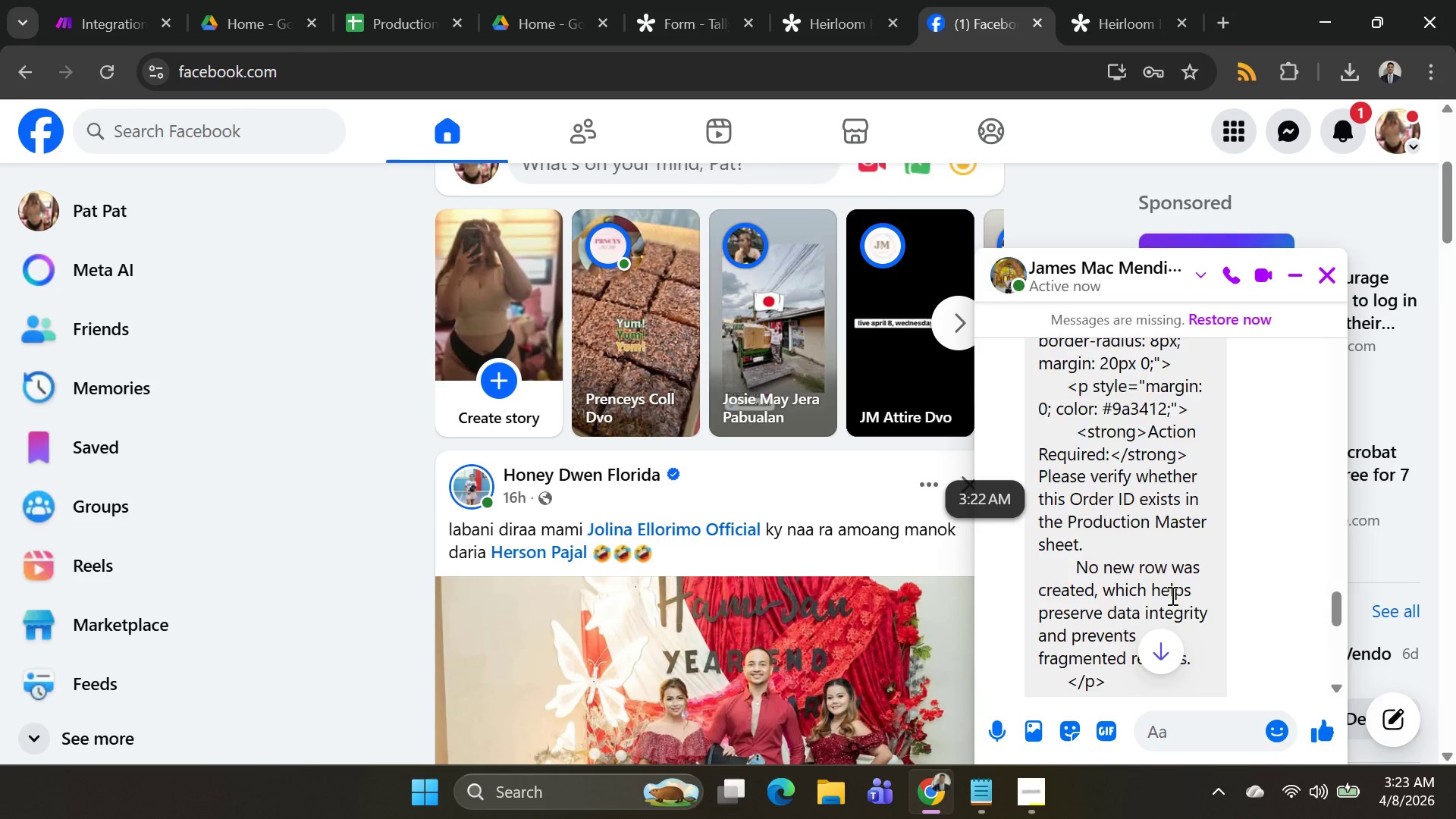 
scroll: coordinate [1170, 601], scroll_direction: down, amount: 5.0
 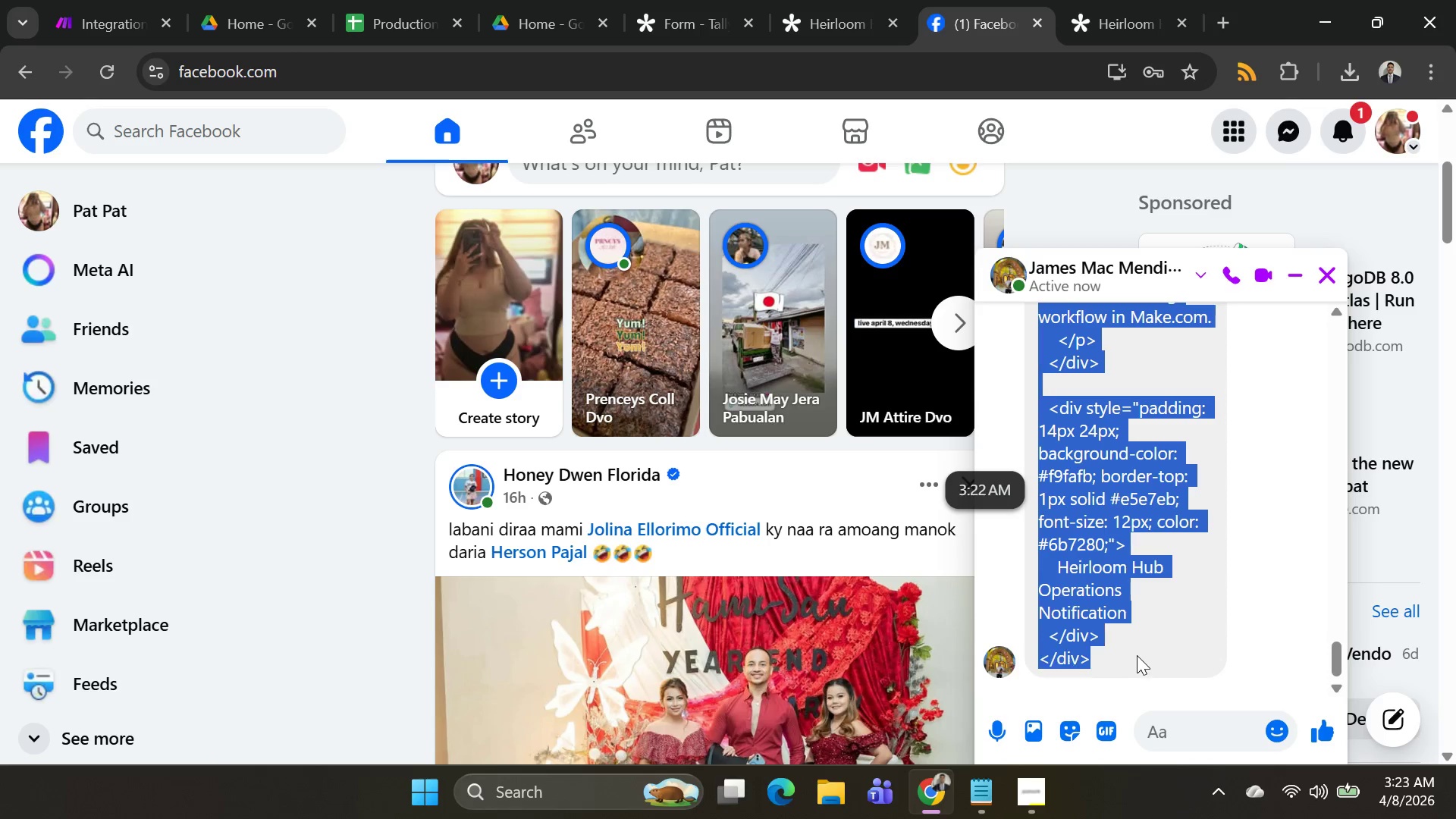 
key(Control+C)
 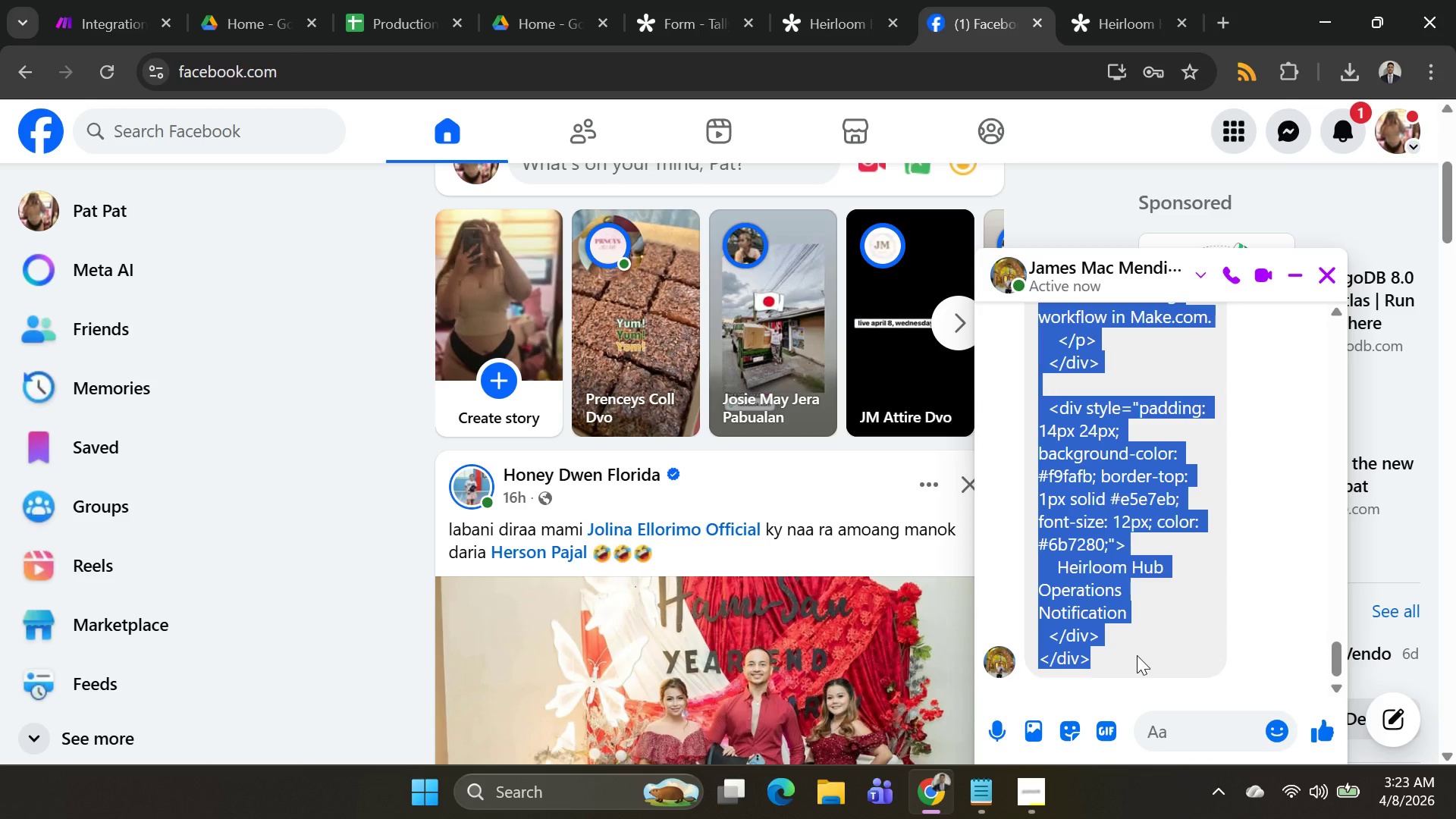 
key(Control+C)
 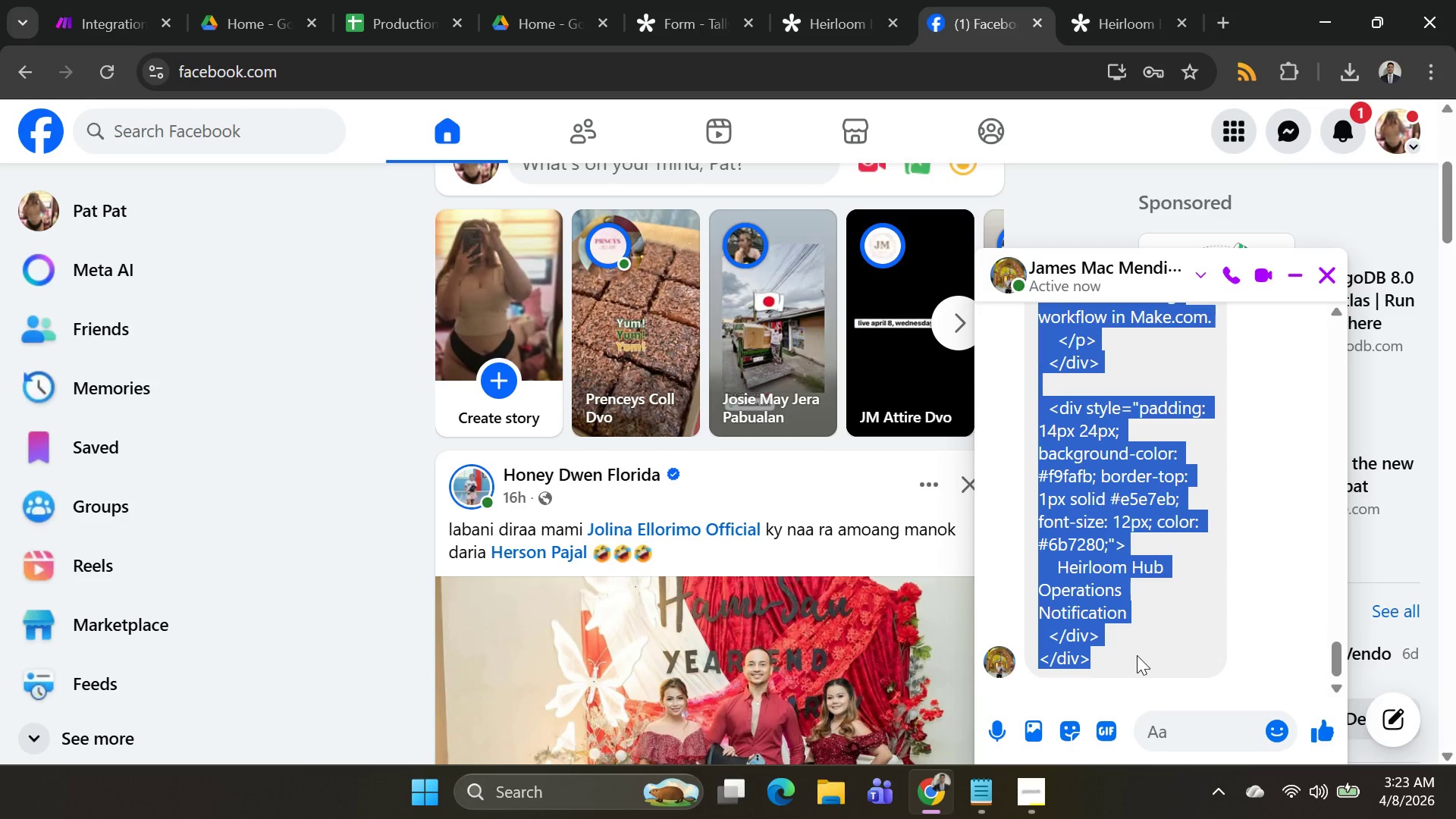 
key(Control+C)
 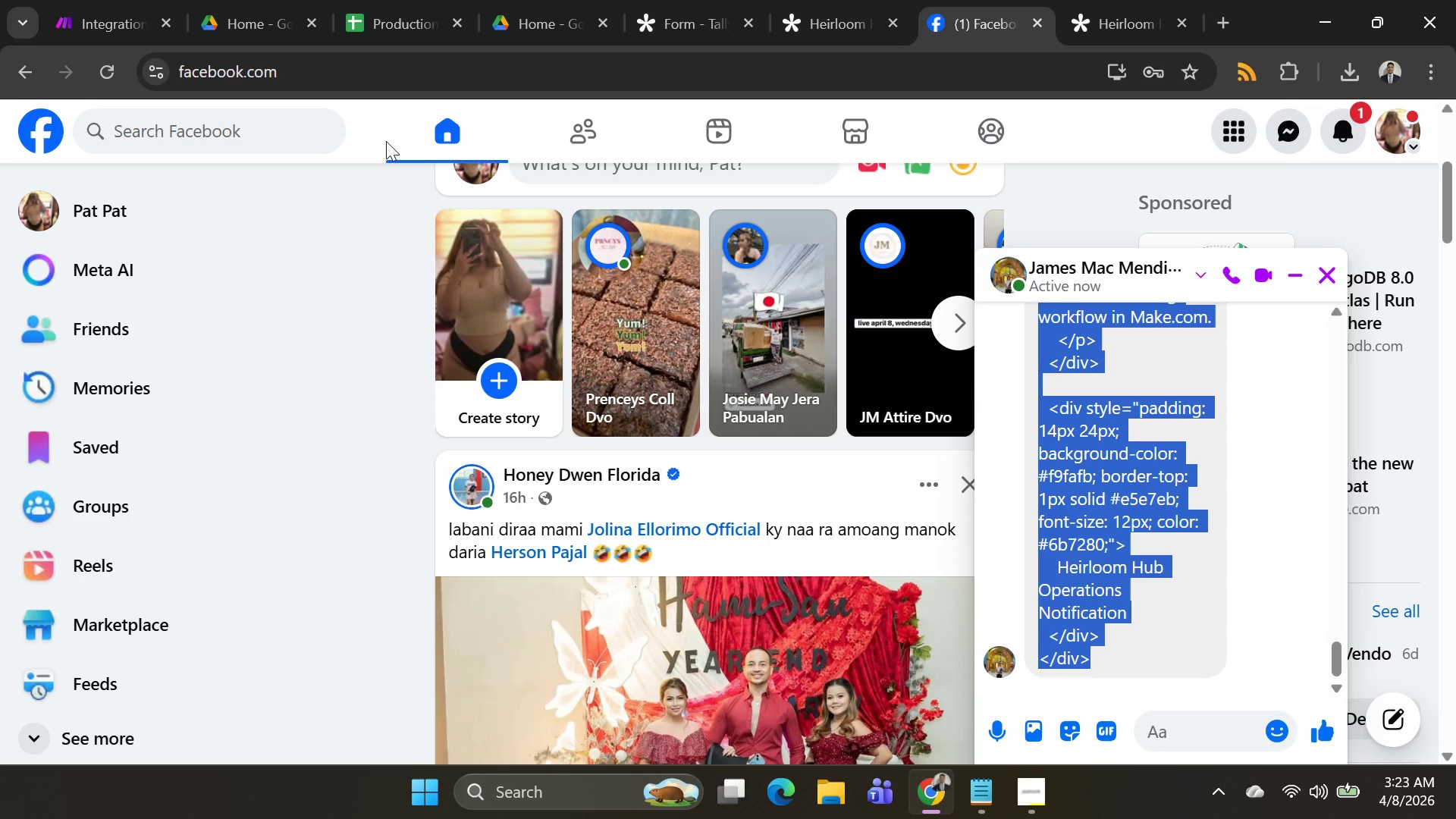 
left_click([121, 29])
 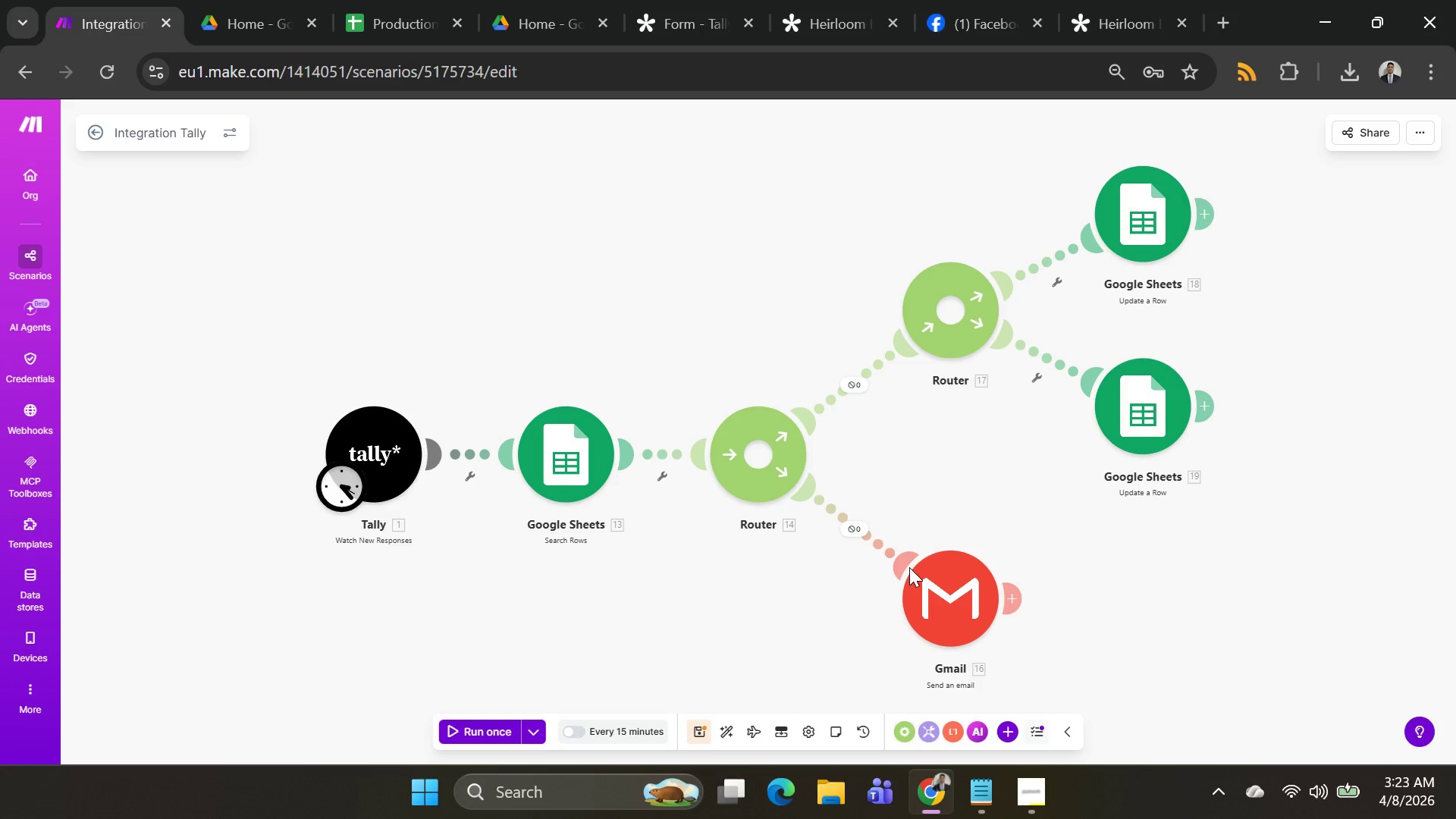 
double_click([918, 570])
 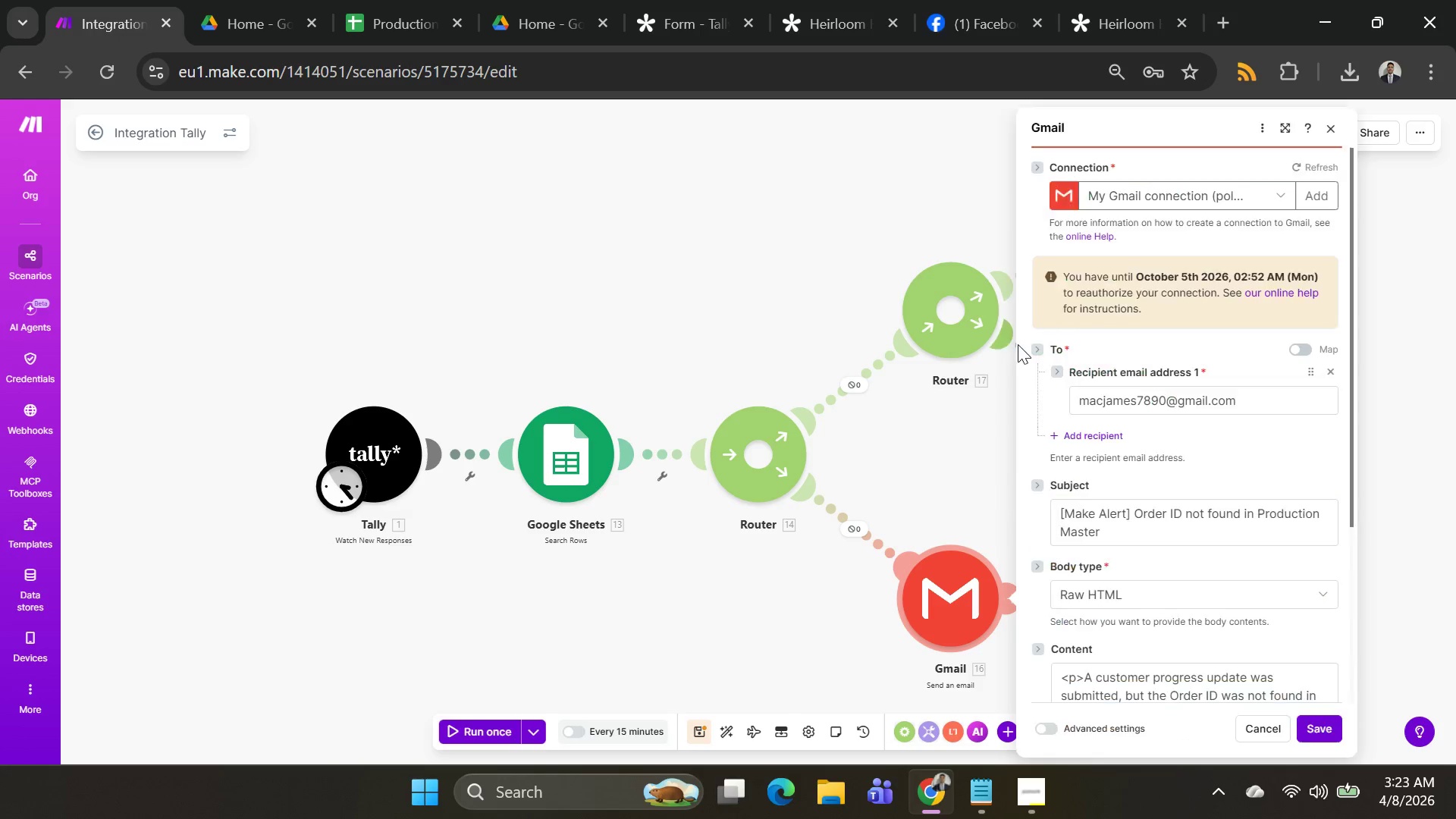 
scroll: coordinate [1197, 467], scroll_direction: down, amount: 3.0
 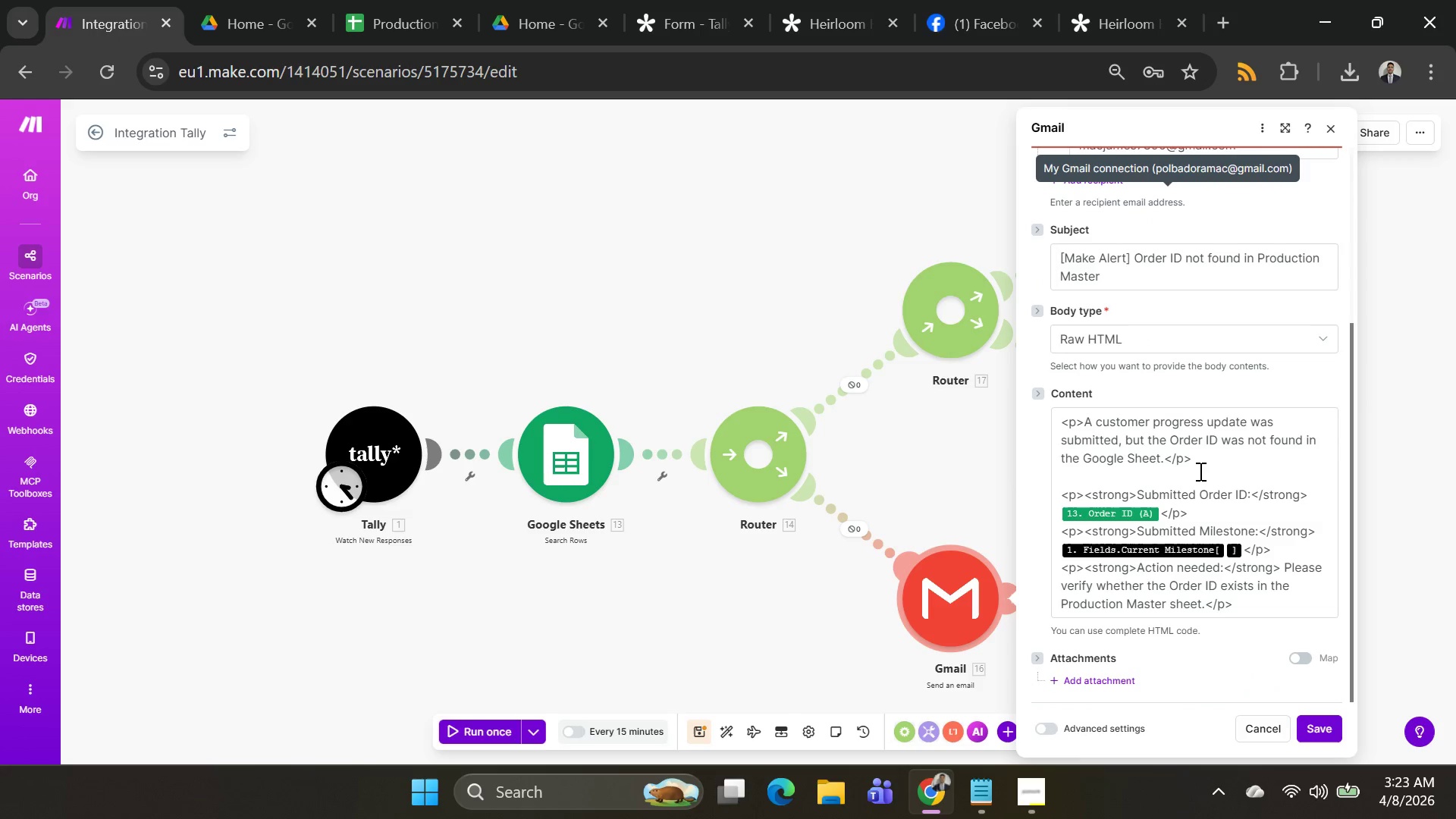 
left_click([1199, 471])
 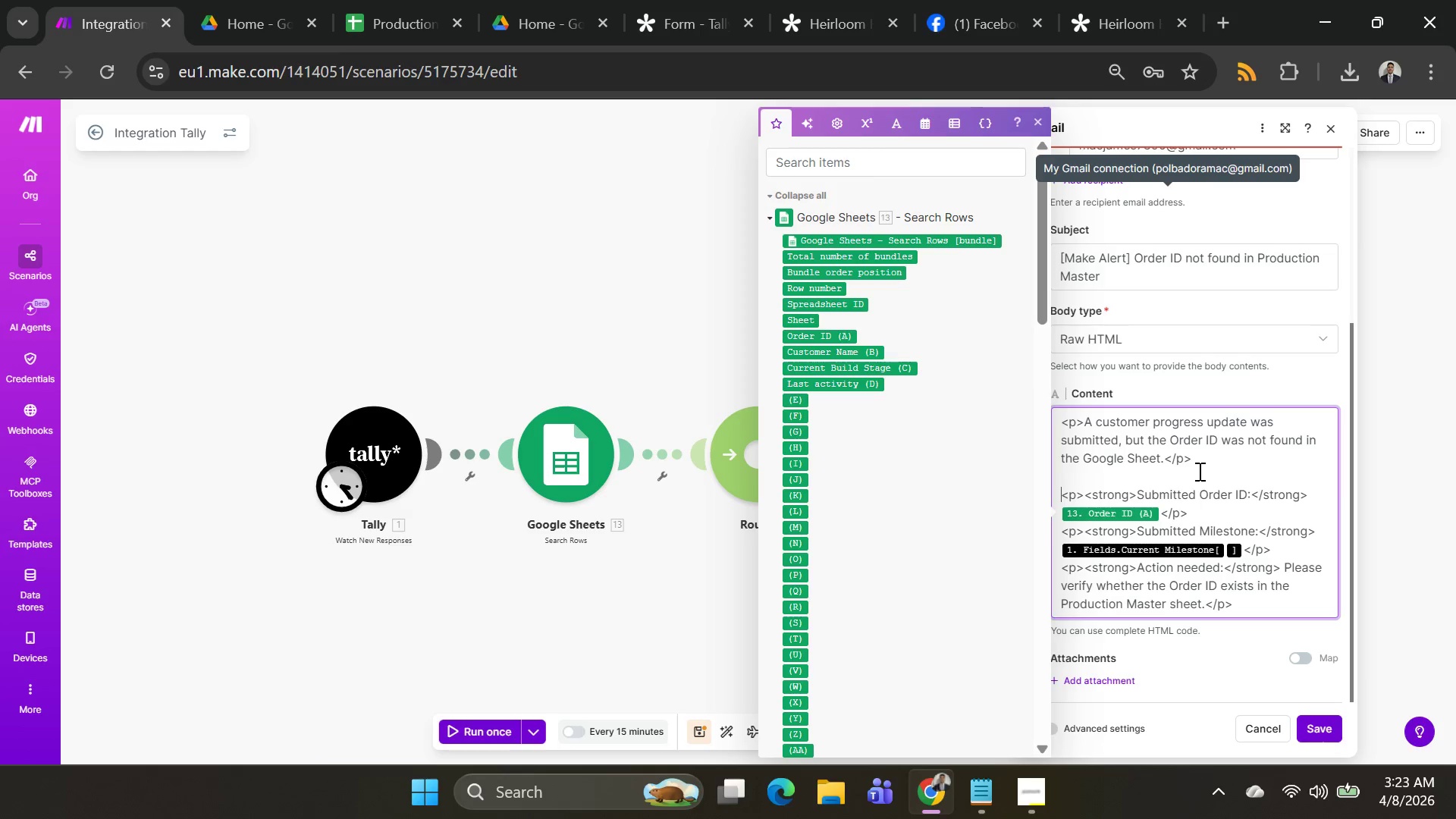 
hold_key(key=ControlLeft, duration=1.5)
left_click([1196, 469])
 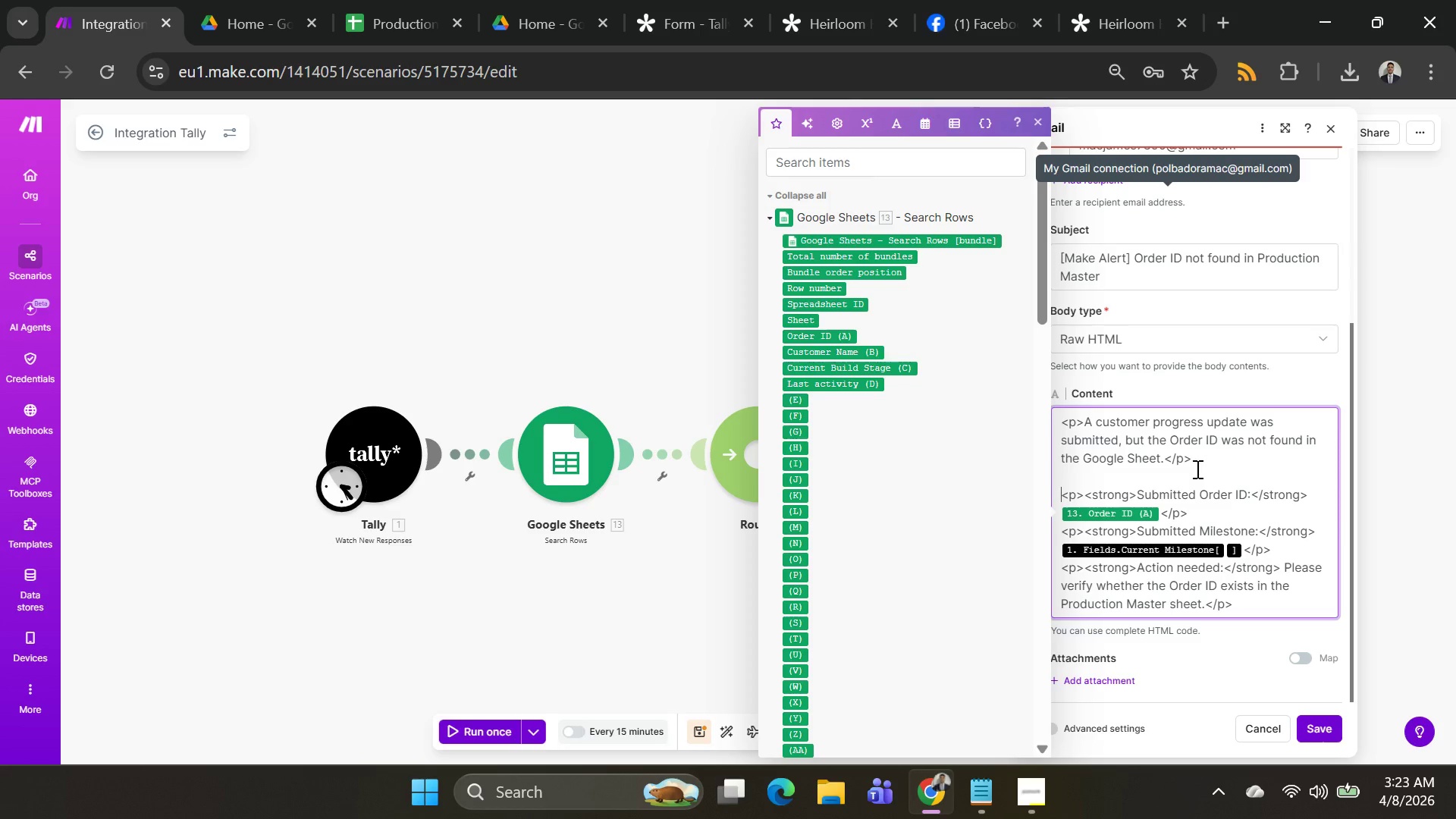 
key(Control+A)
 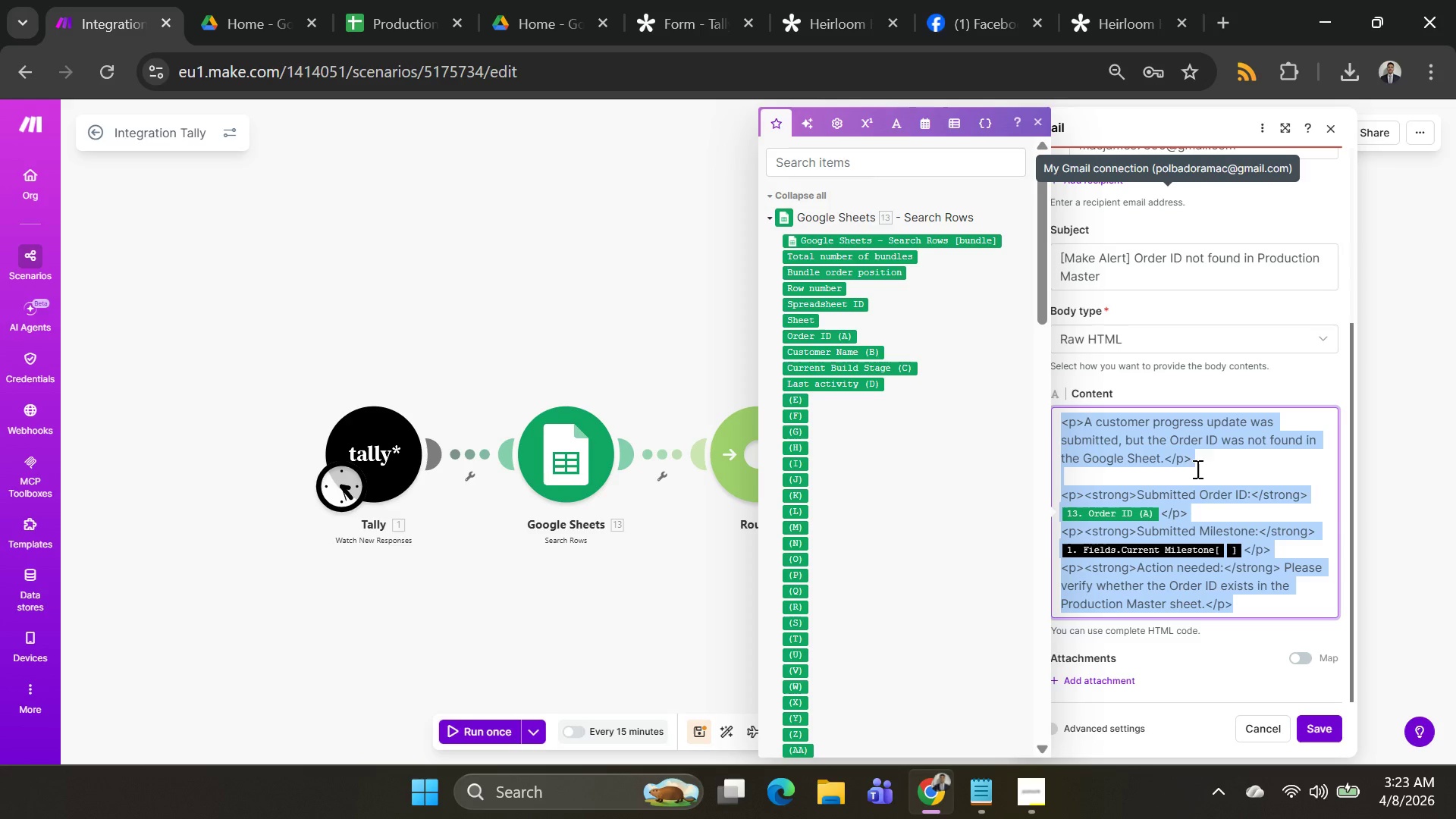 
key(Control+C)
 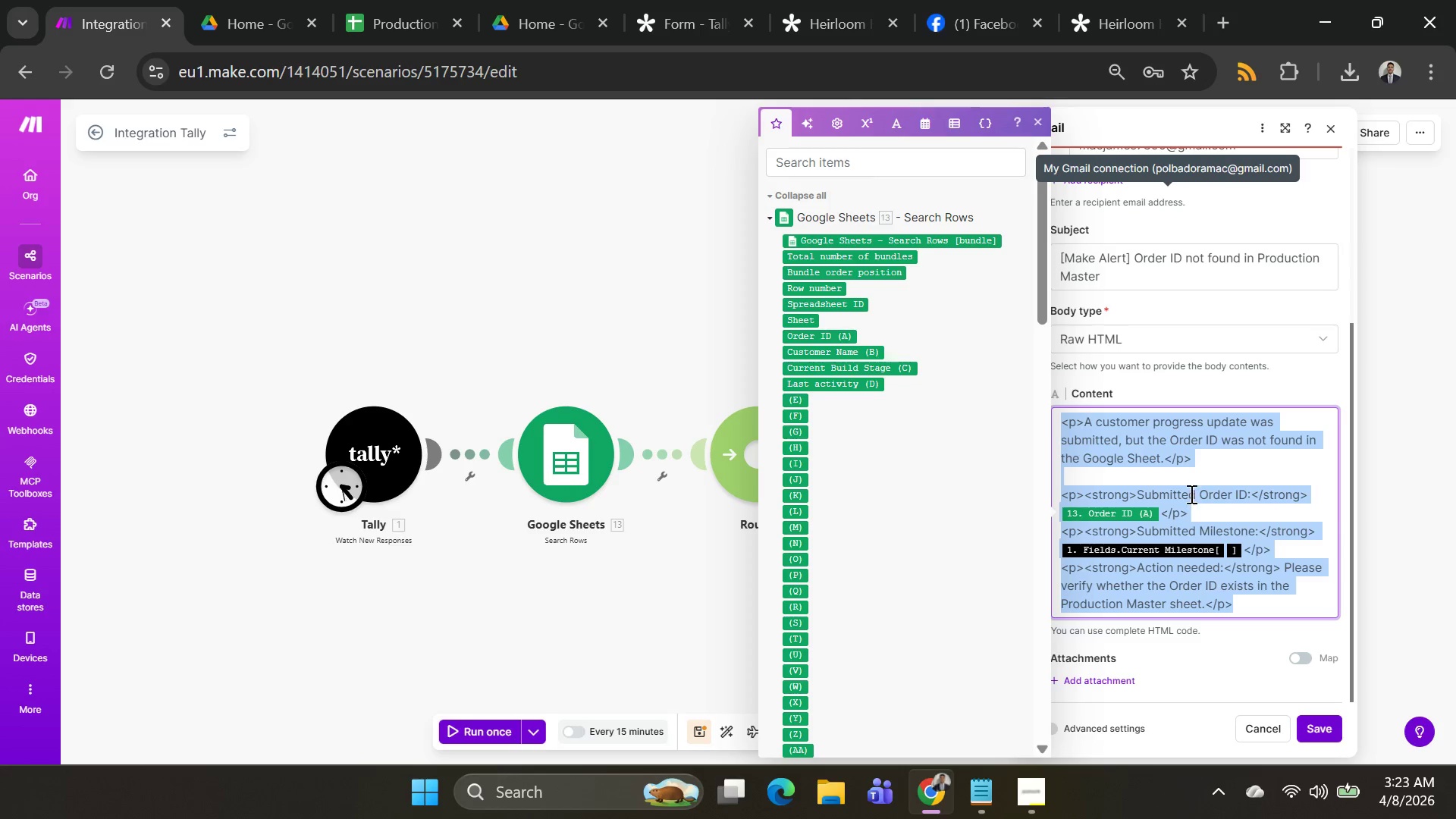 
key(Control+C)
 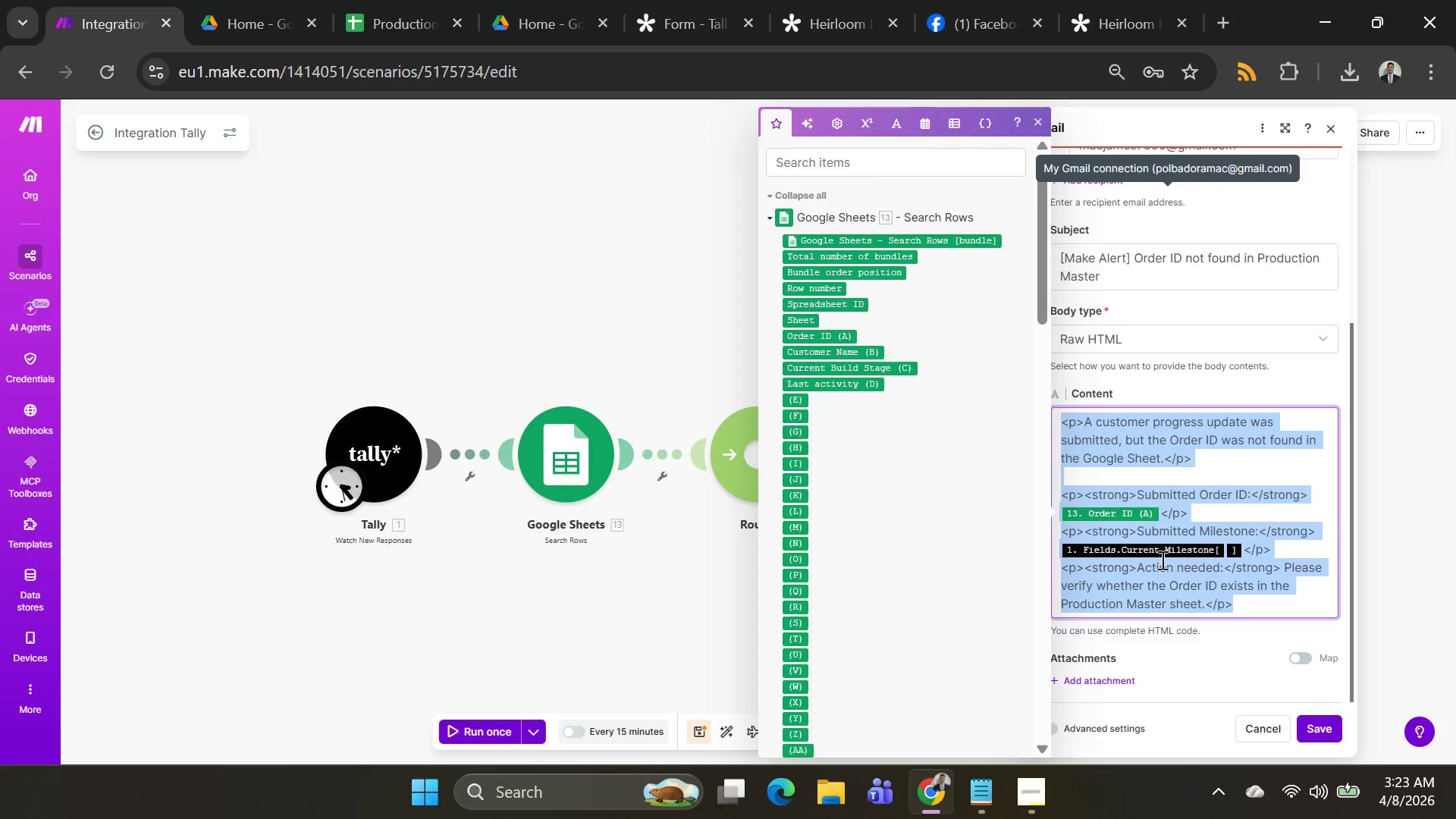 
key(Control+C)
 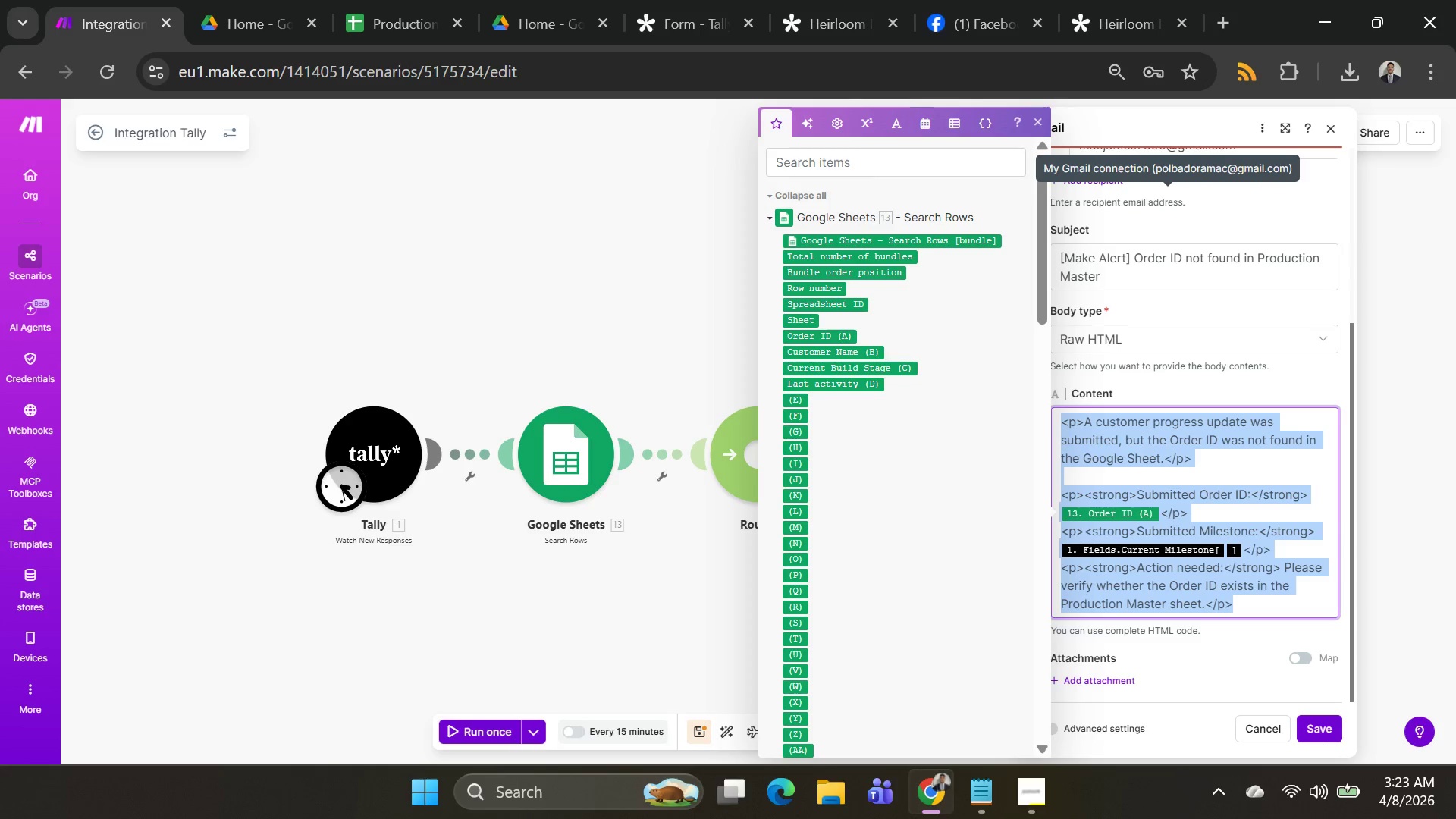 
key(Control+C)
 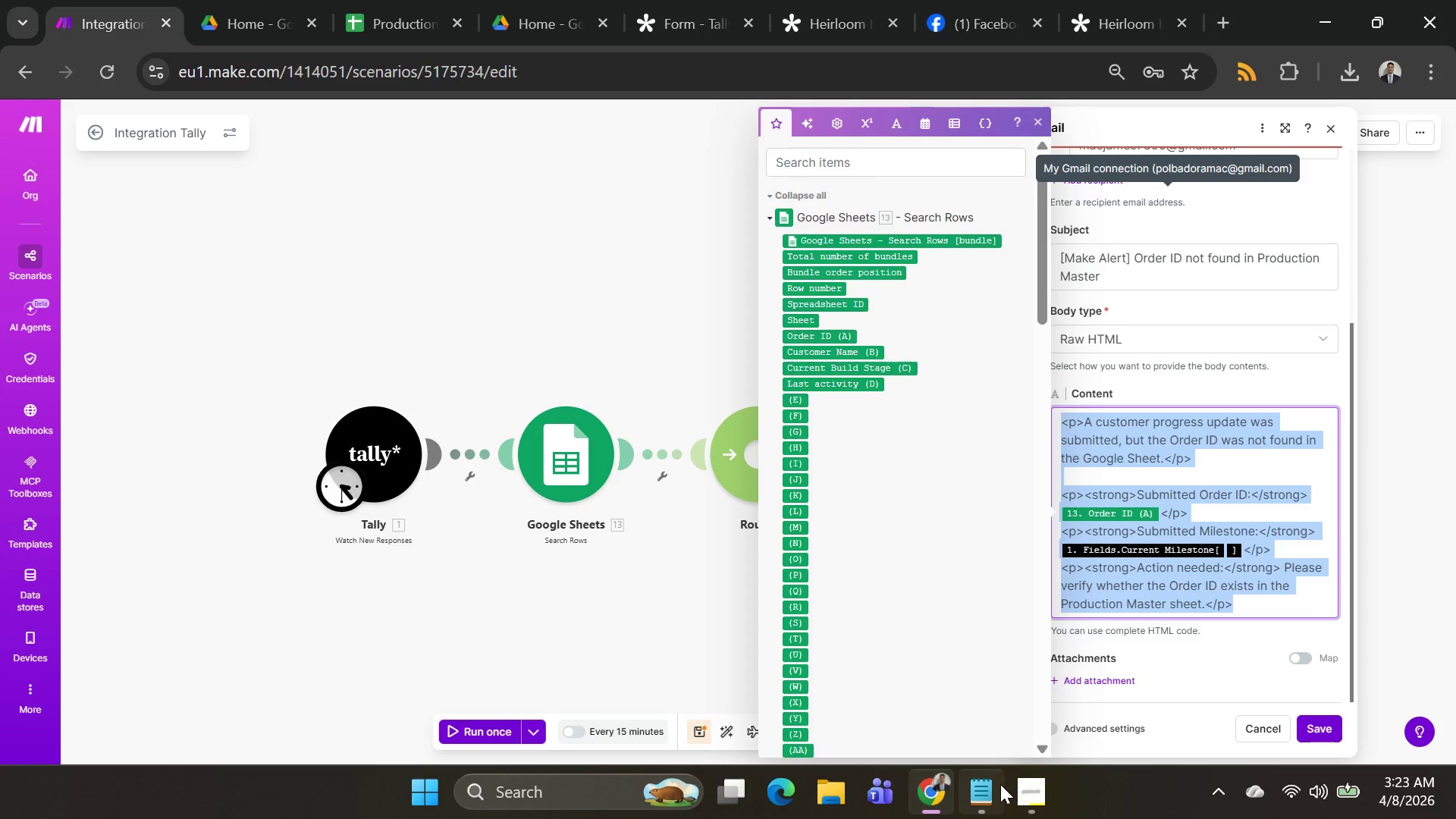 
left_click([991, 788])
 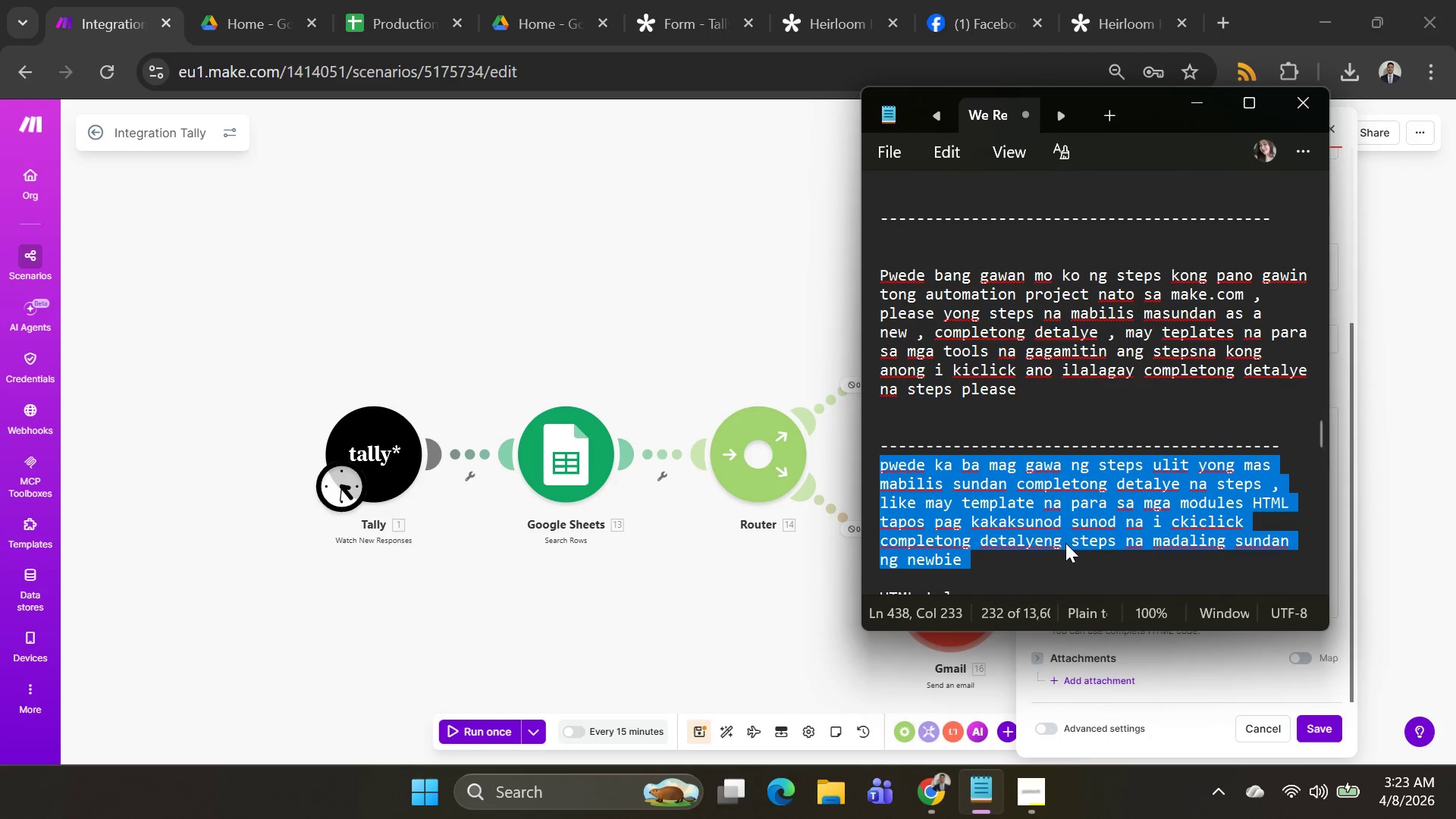 
scroll: coordinate [1079, 495], scroll_direction: down, amount: 18.0
 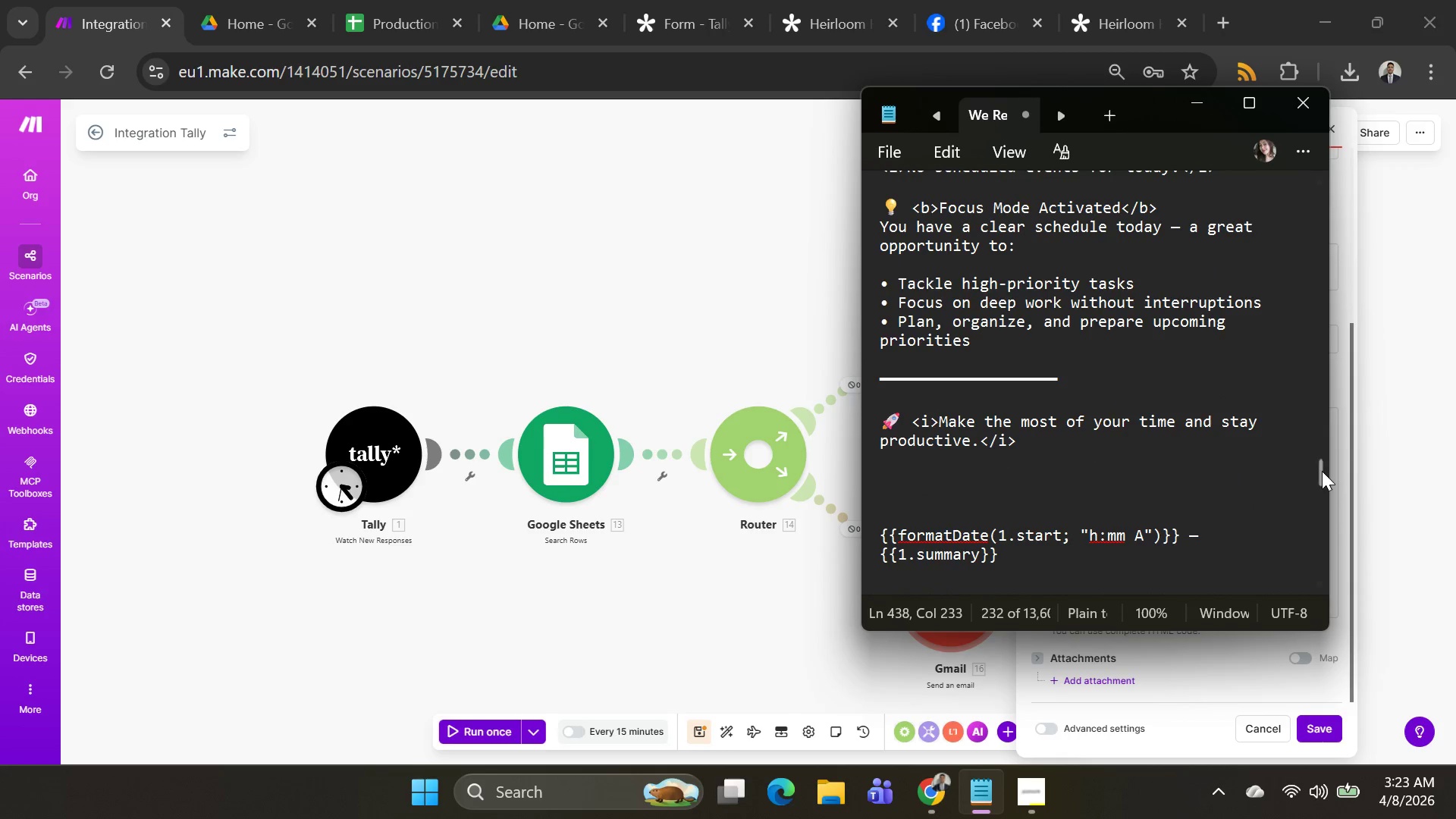 
left_click_drag(start_coordinate=[1322, 471], to_coordinate=[1340, 616])
 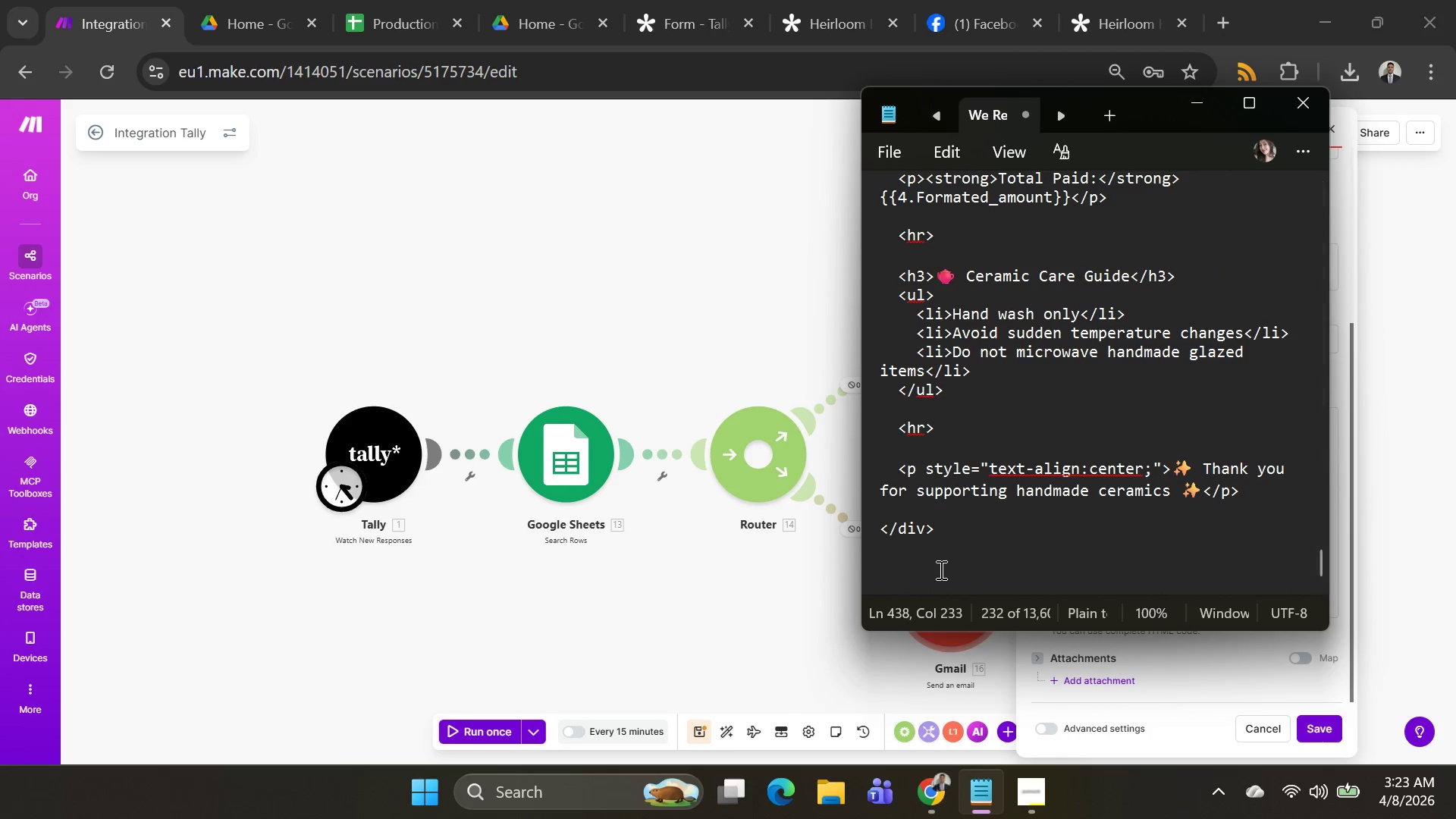 
left_click([940, 570])
 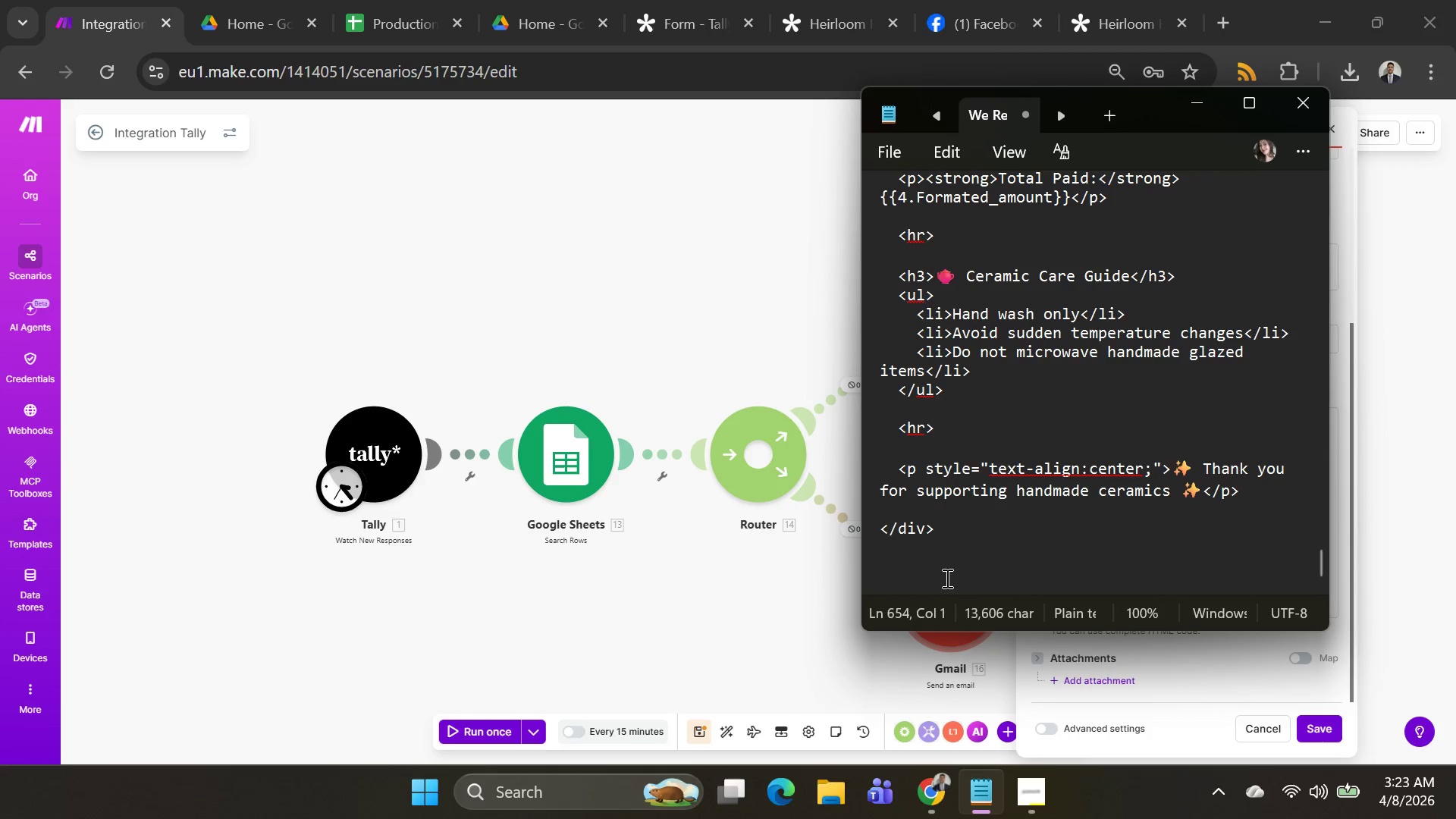 
key(Shift+Enter)
 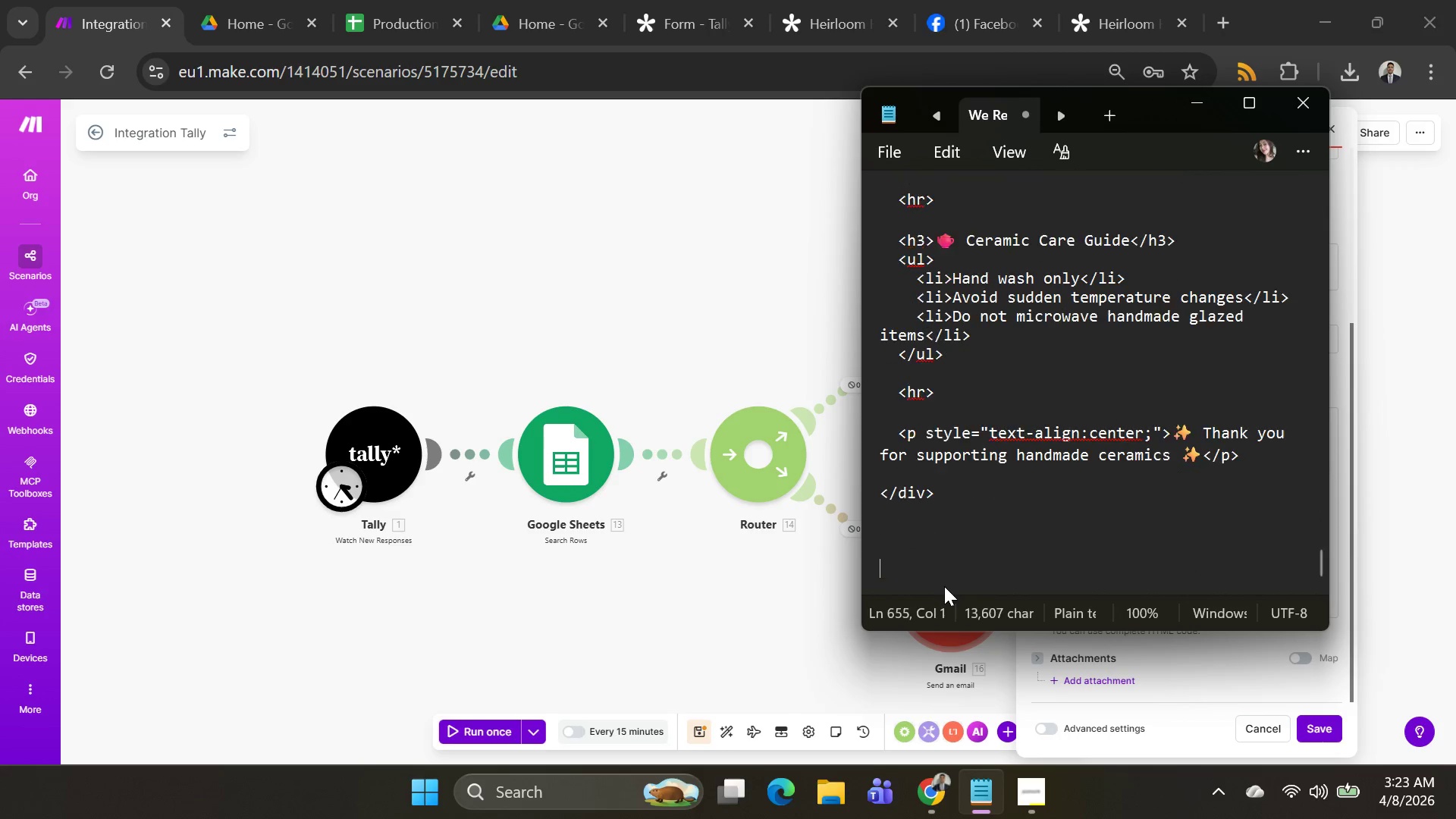 
key(Shift+Enter)
 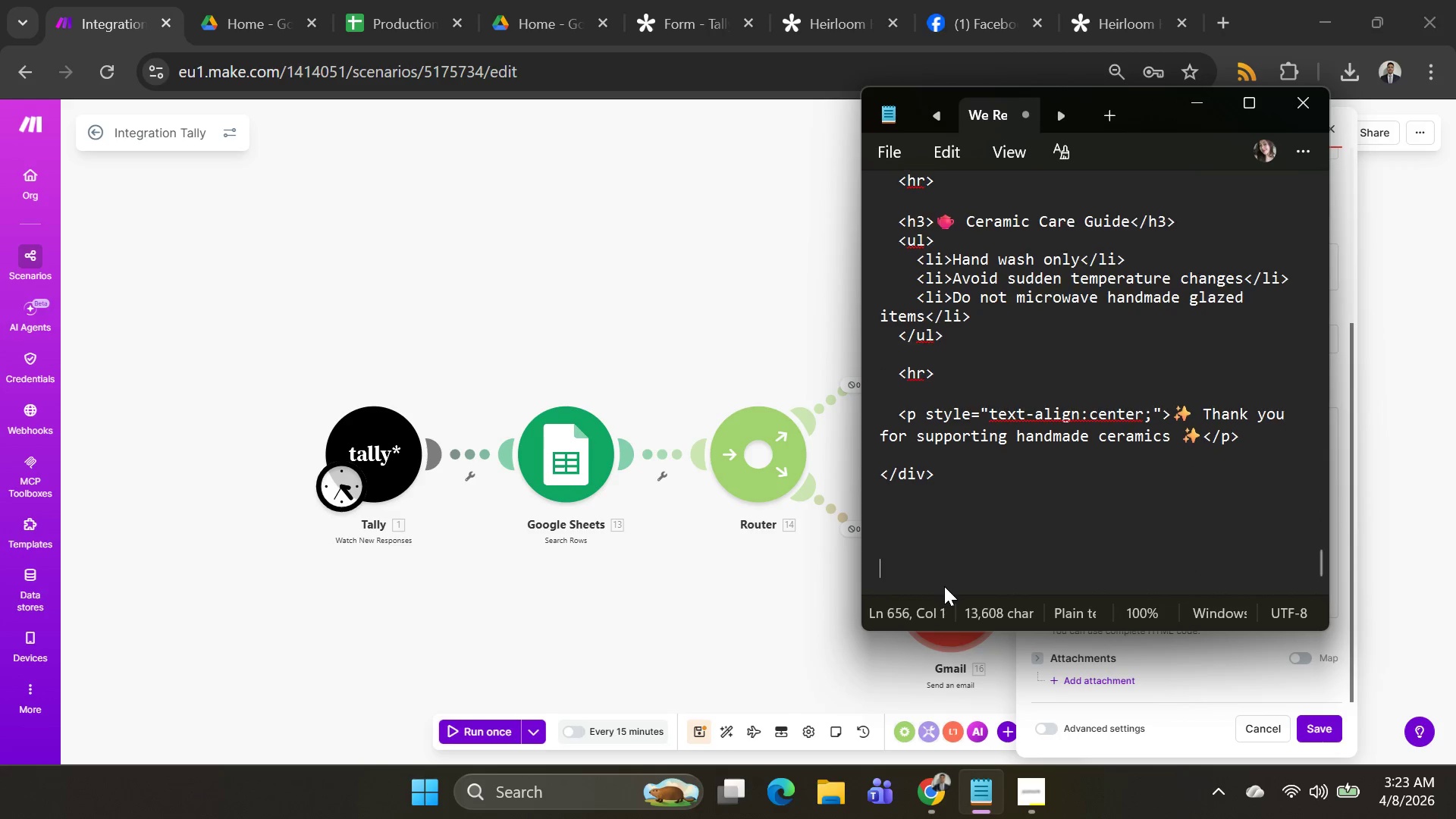 
key(Shift+Enter)
 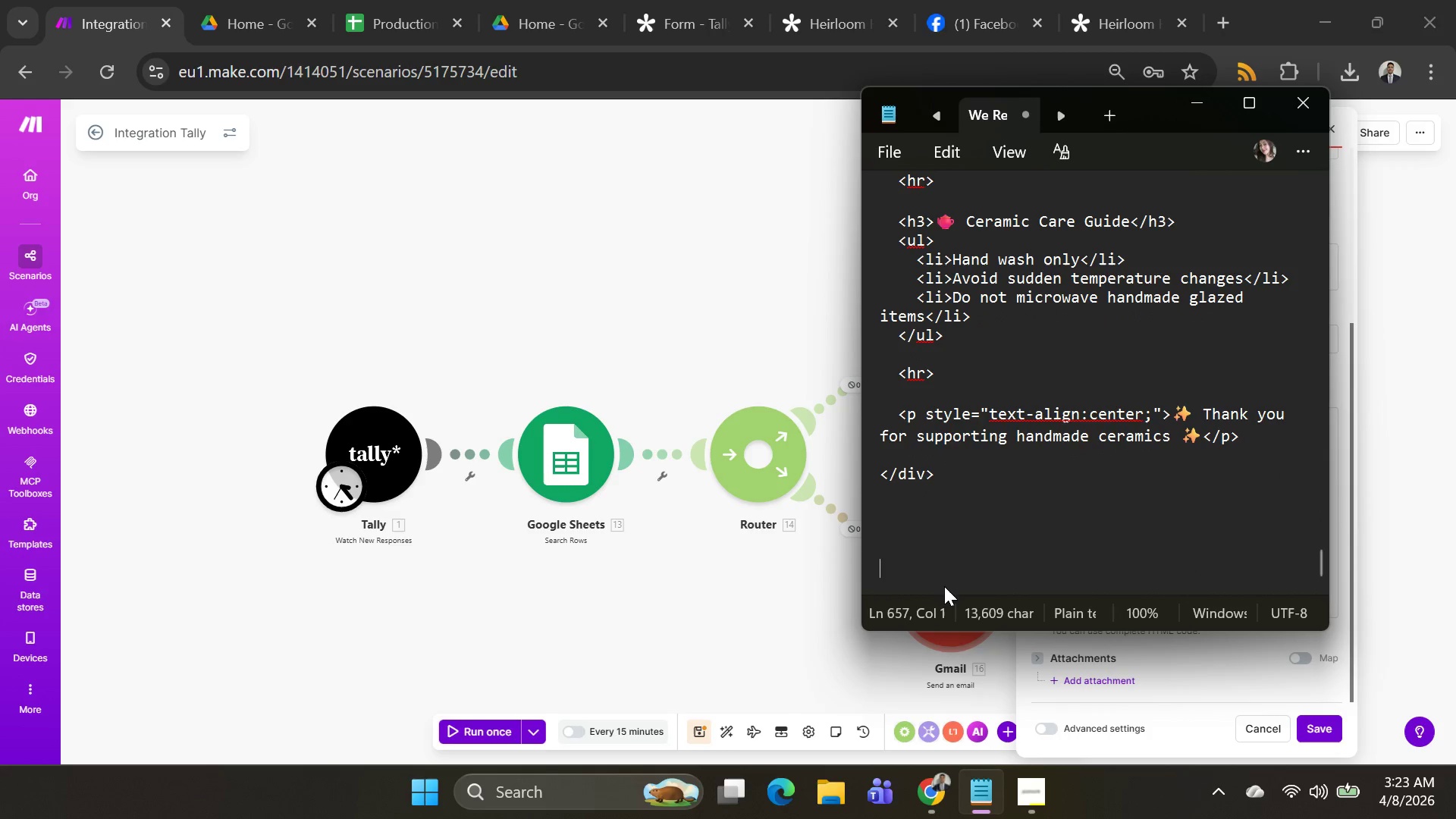 
key(Control+V)
 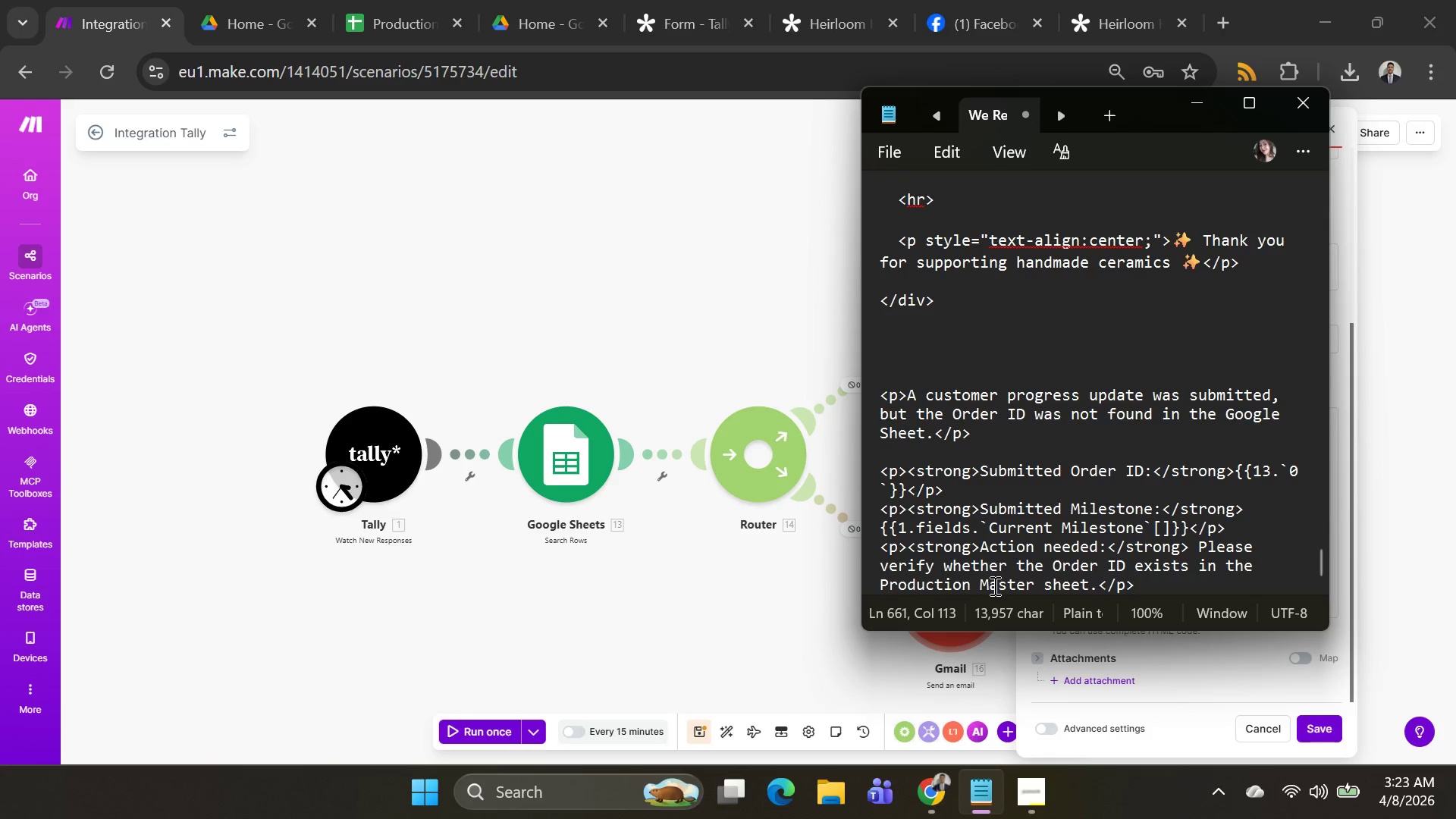 
key(Alt+AltLeft)
 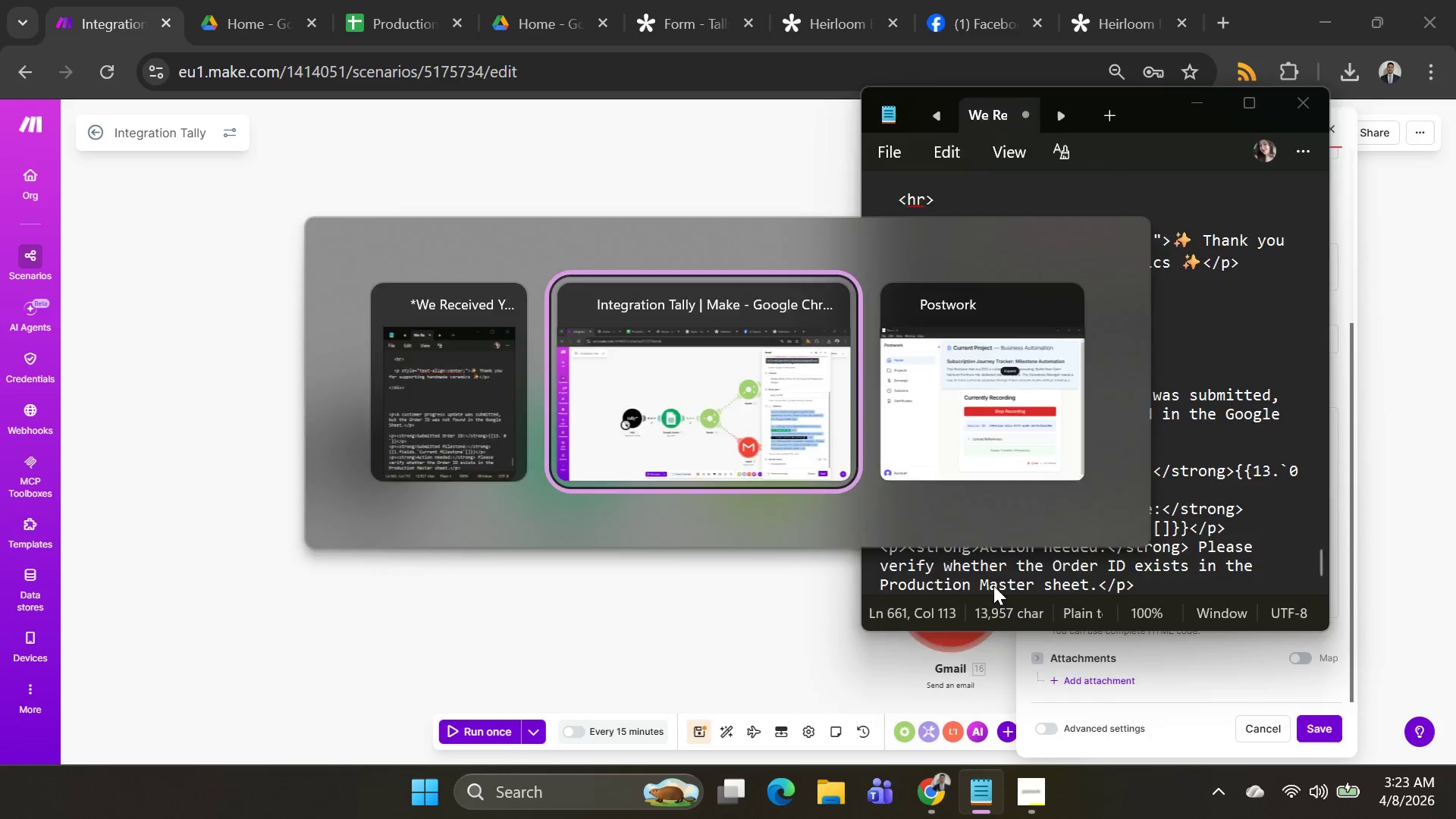 
key(Alt+Tab)
 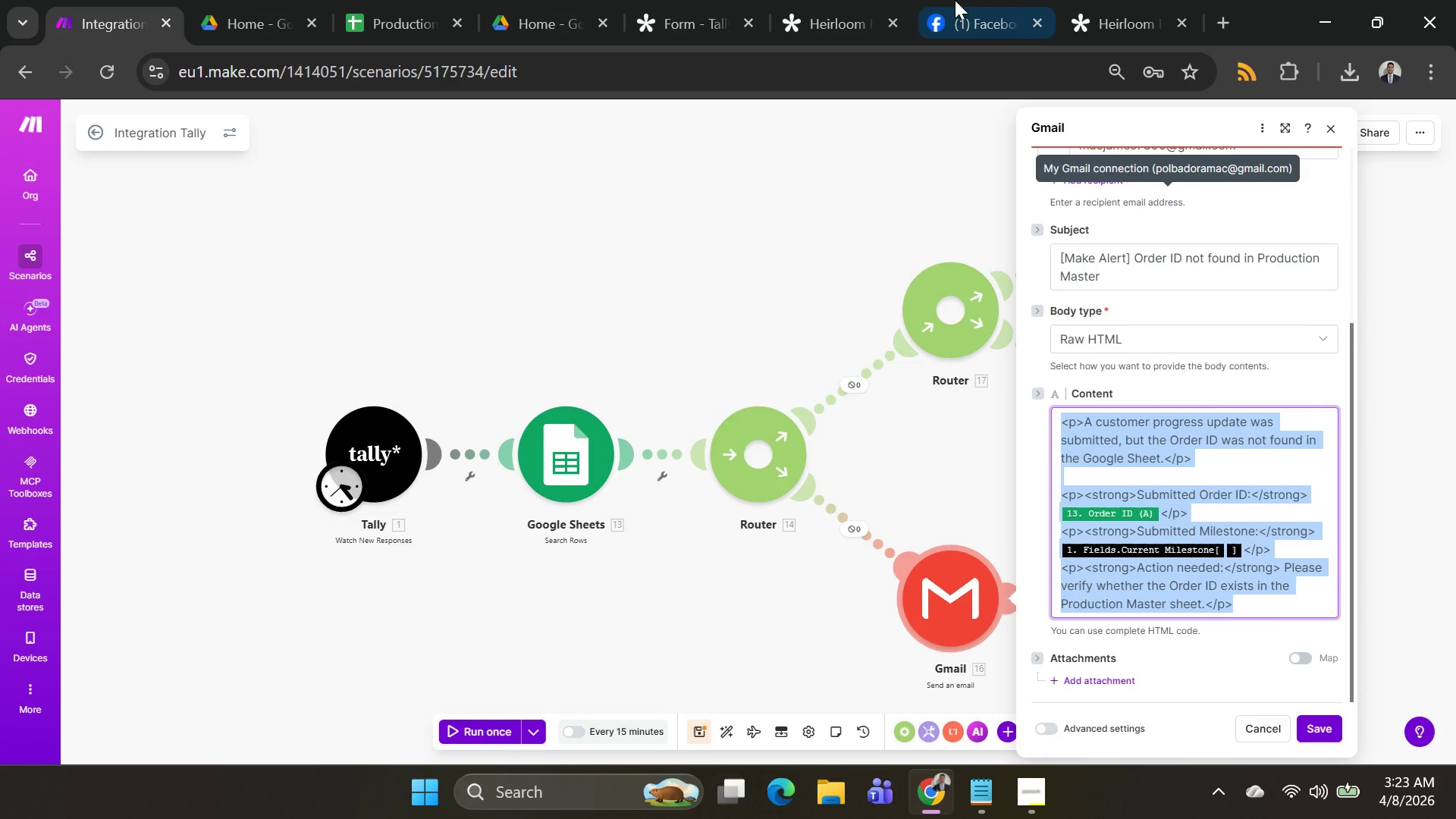 
hold_key(key=ControlLeft, duration=0.53)
 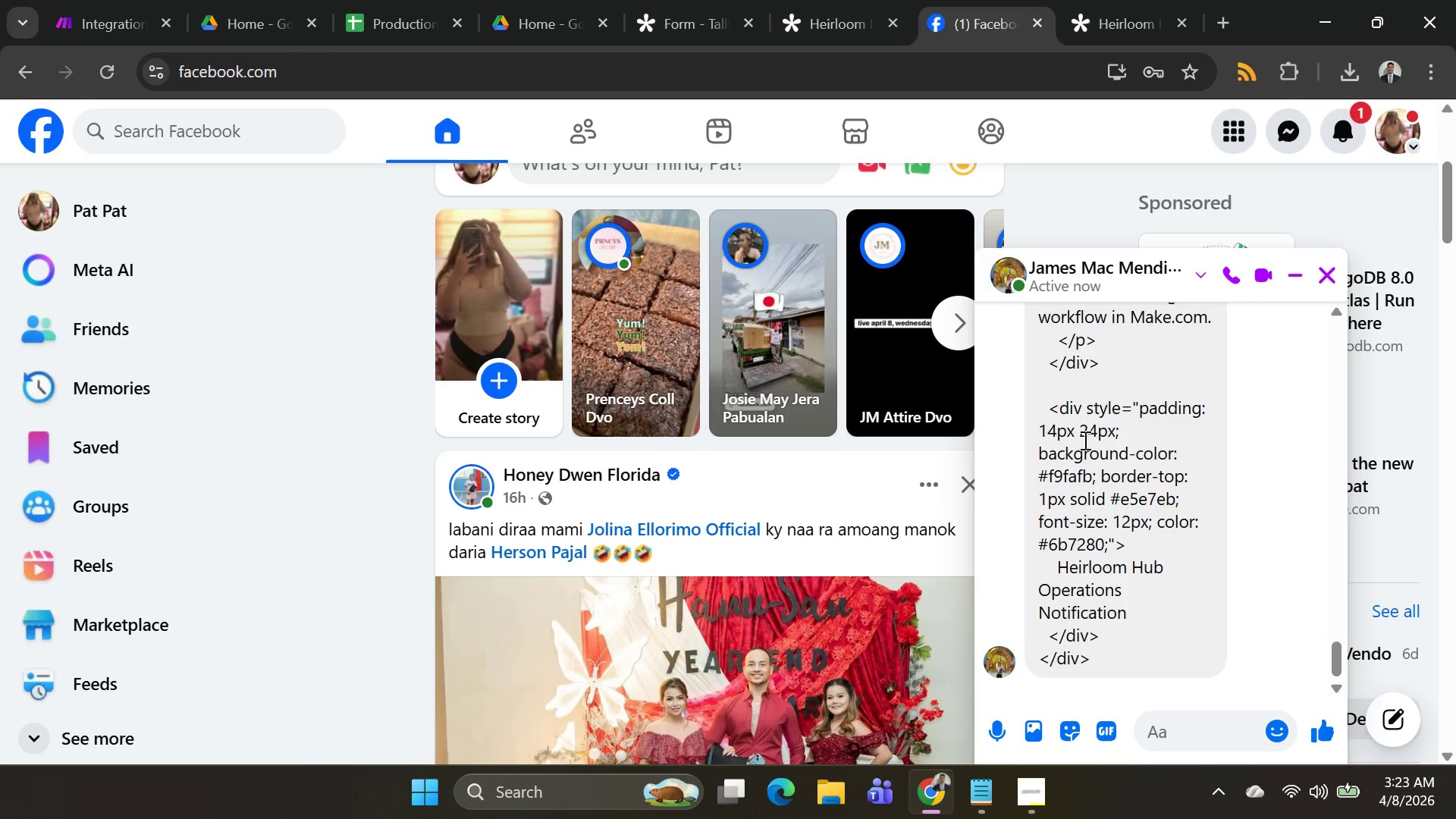 
scroll: coordinate [1091, 488], scroll_direction: up, amount: 28.0
 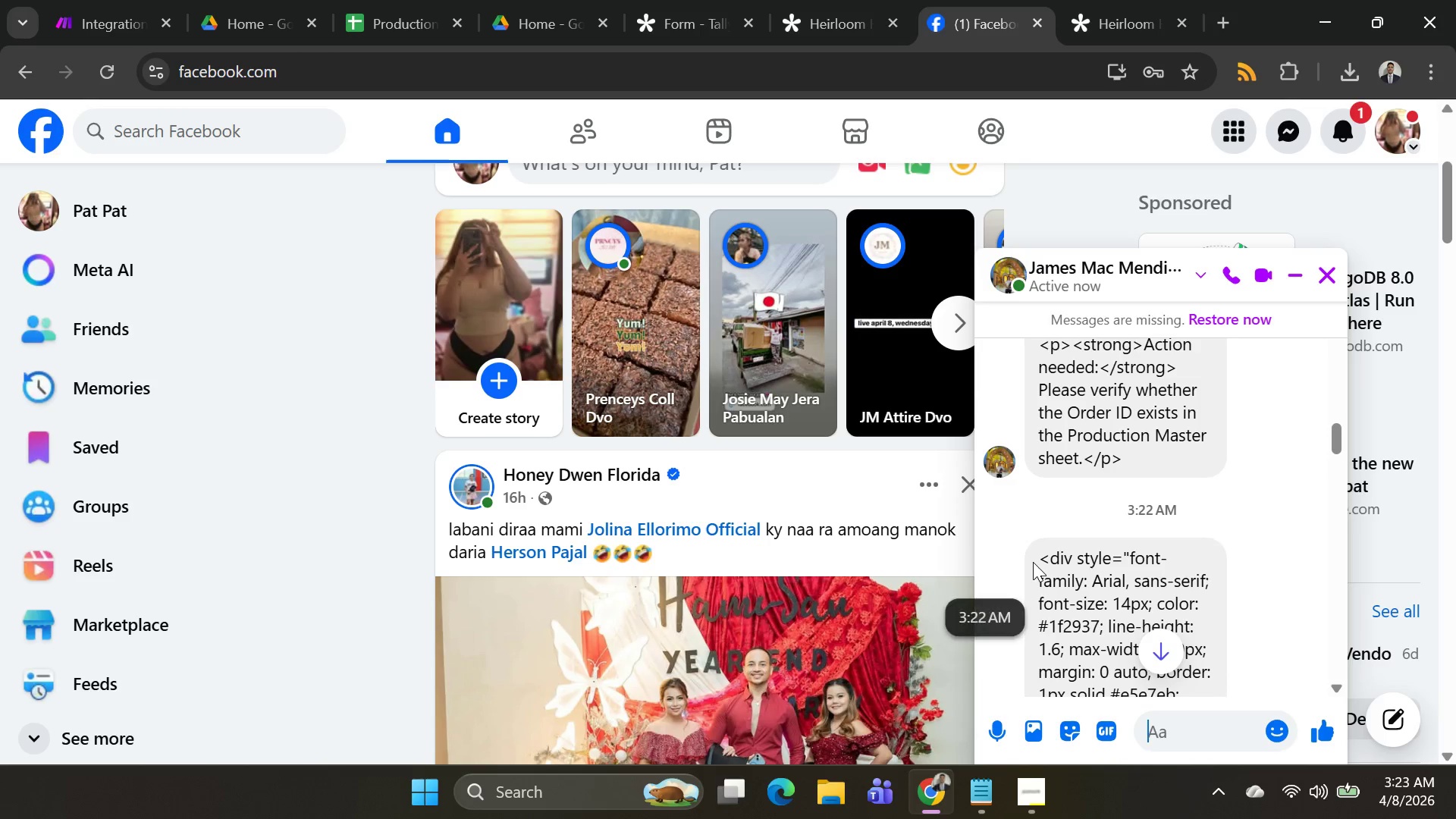 
left_click_drag(start_coordinate=[1031, 561], to_coordinate=[1105, 634])
 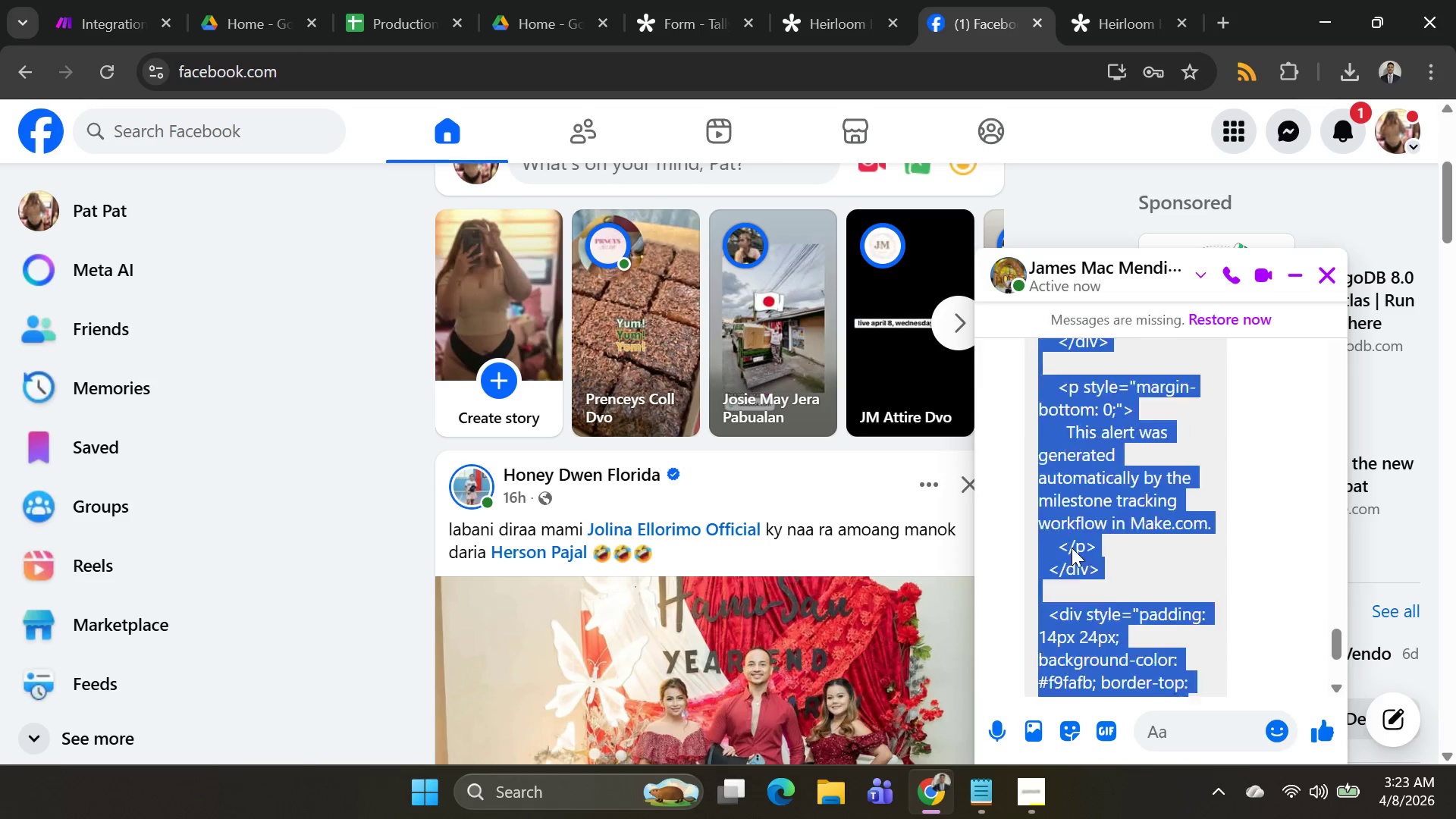 
scroll: coordinate [1100, 673], scroll_direction: down, amount: 16.0
 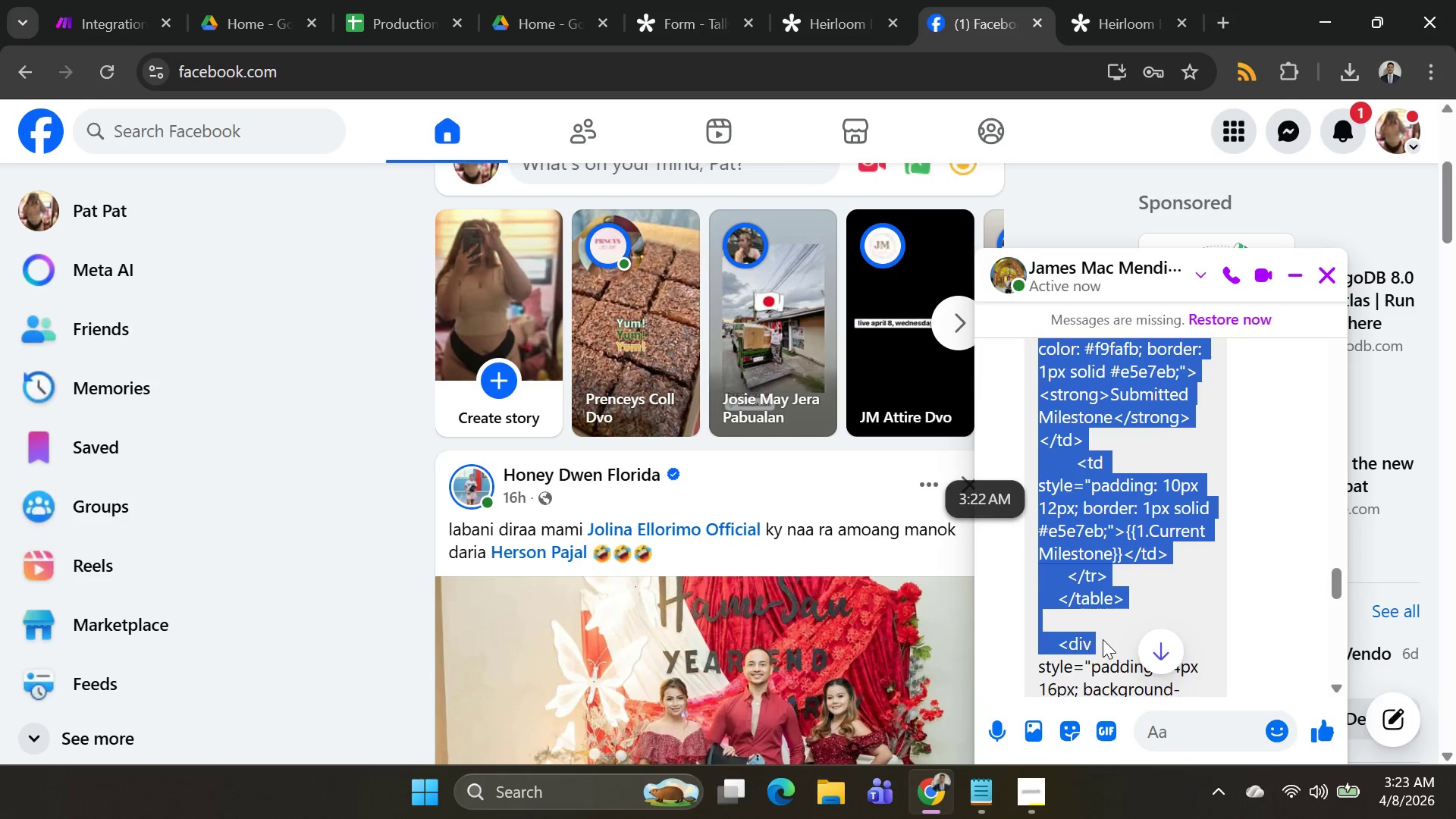 
scroll: coordinate [1105, 642], scroll_direction: down, amount: 9.0
 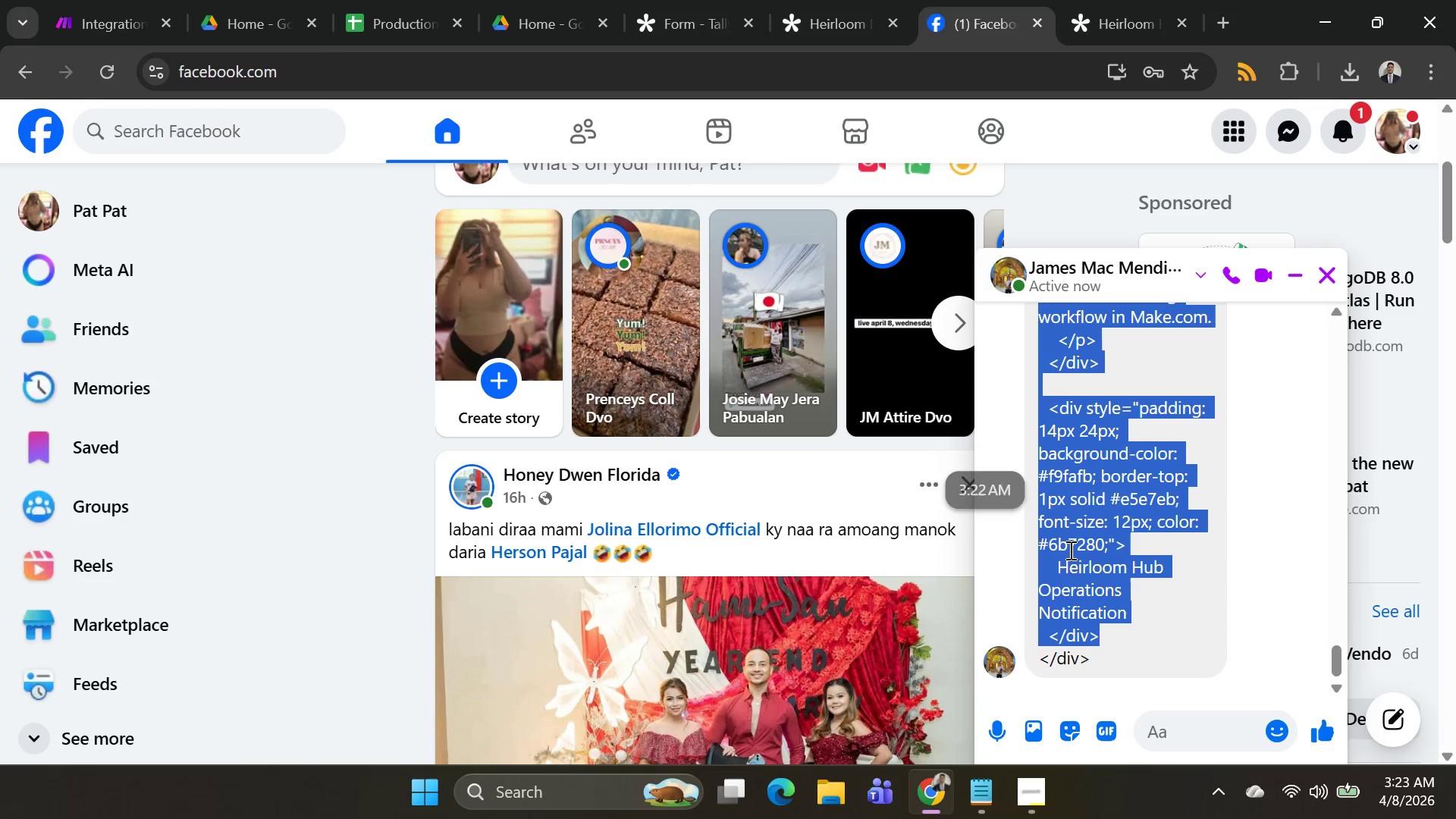 
scroll: coordinate [1072, 548], scroll_direction: up, amount: 10.0
 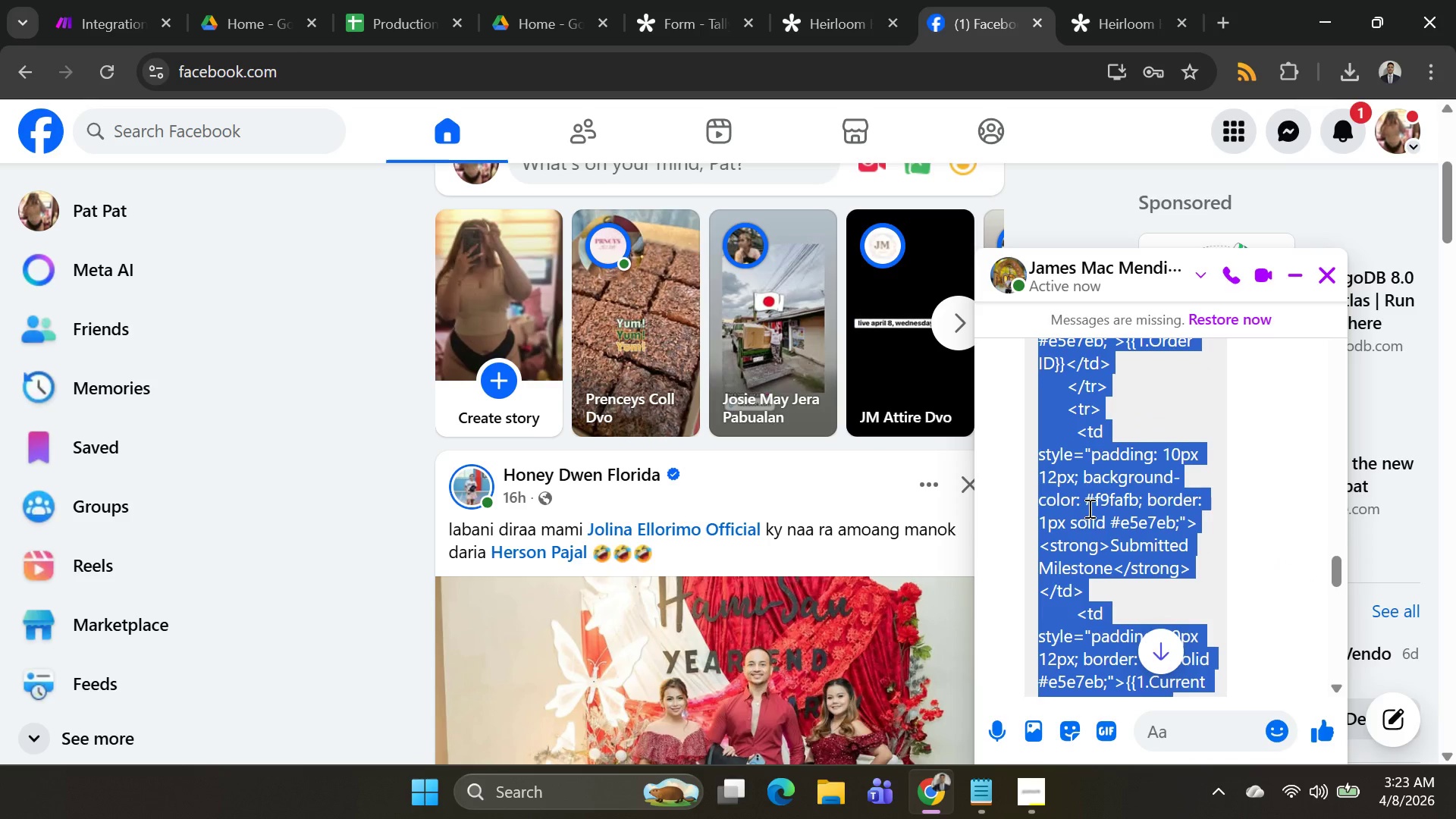 
scroll: coordinate [1091, 513], scroll_direction: down, amount: 14.0
 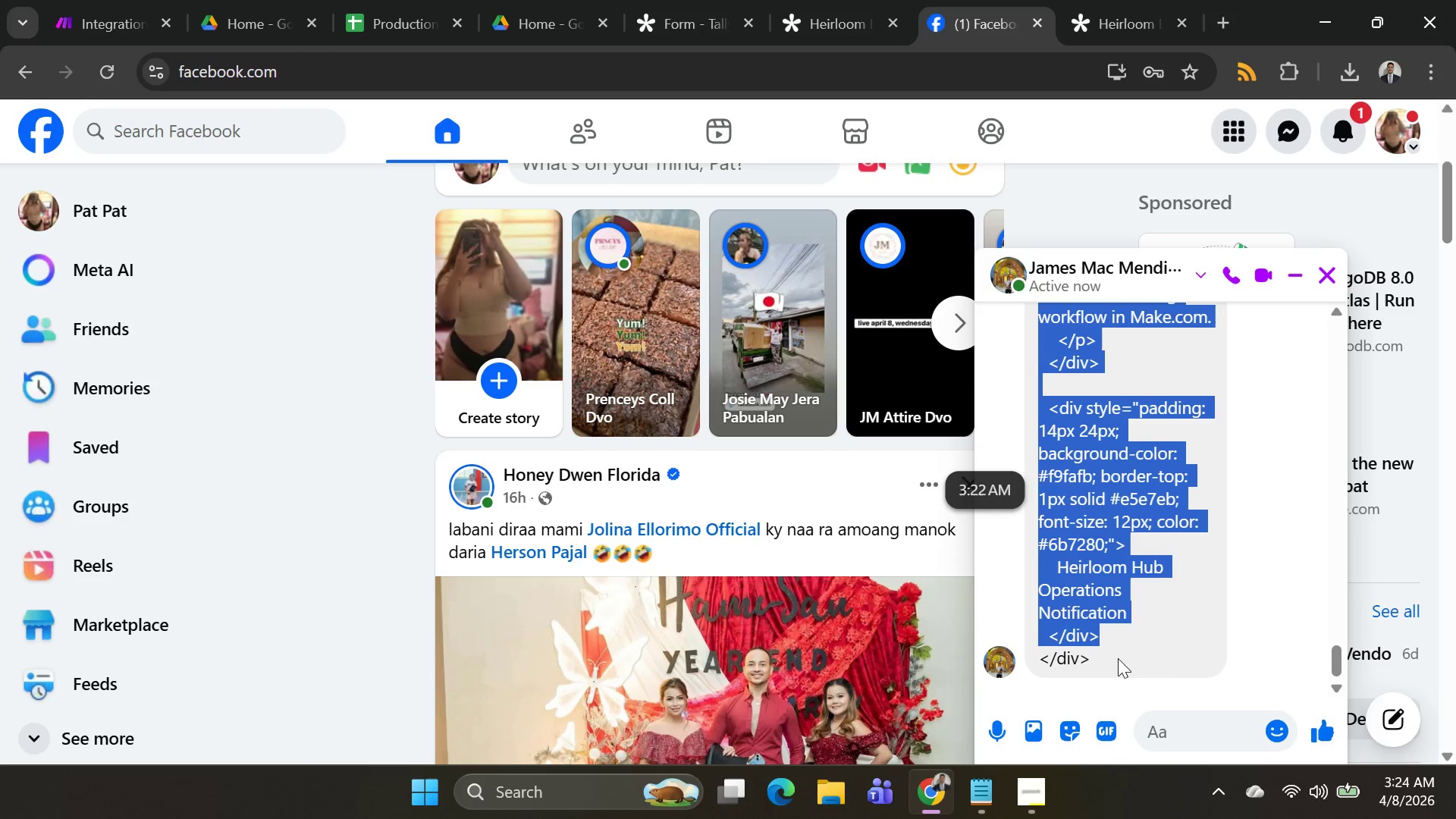 
left_click([1117, 659])
 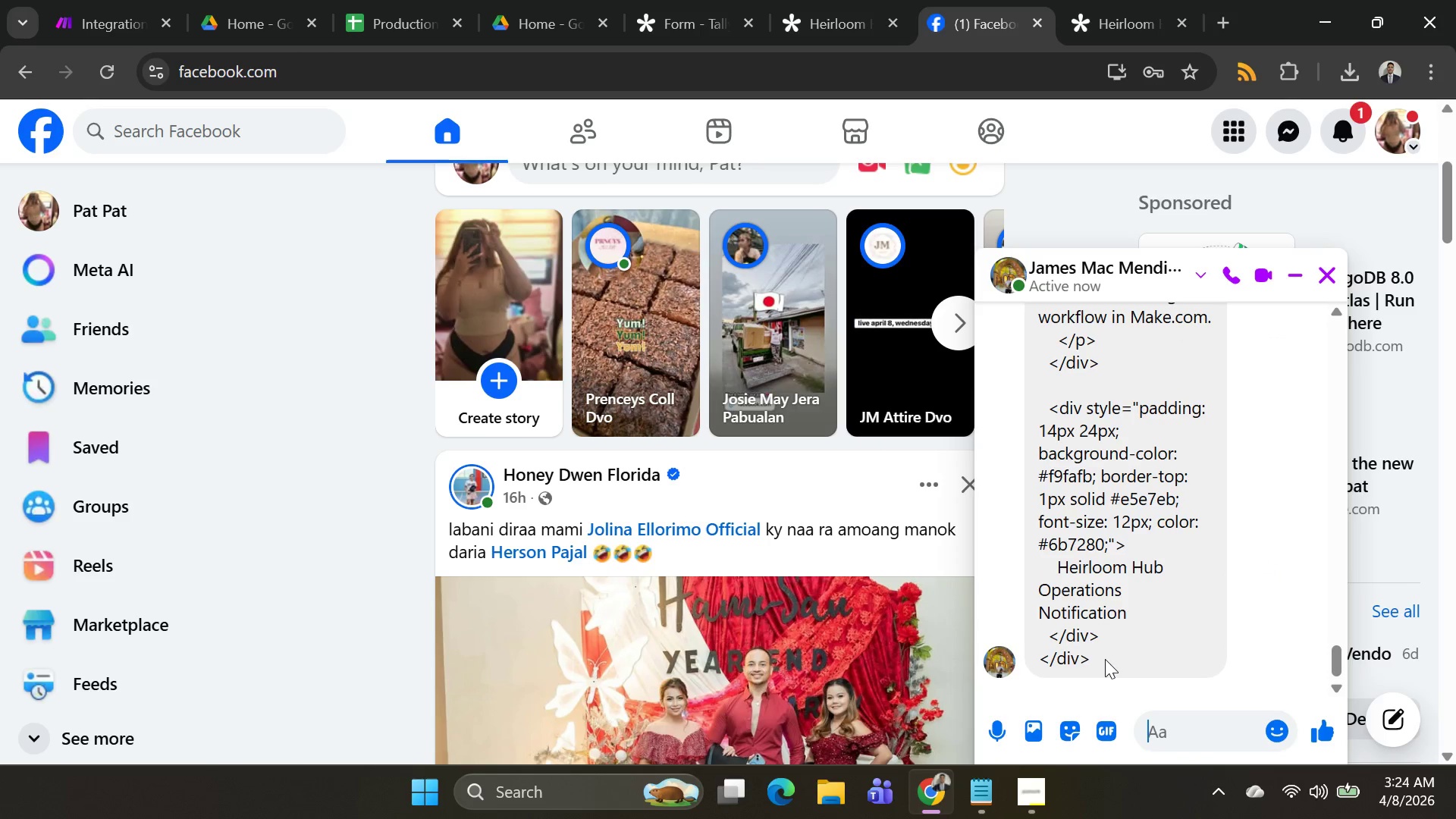 
left_click_drag(start_coordinate=[1105, 659], to_coordinate=[1022, 457])
 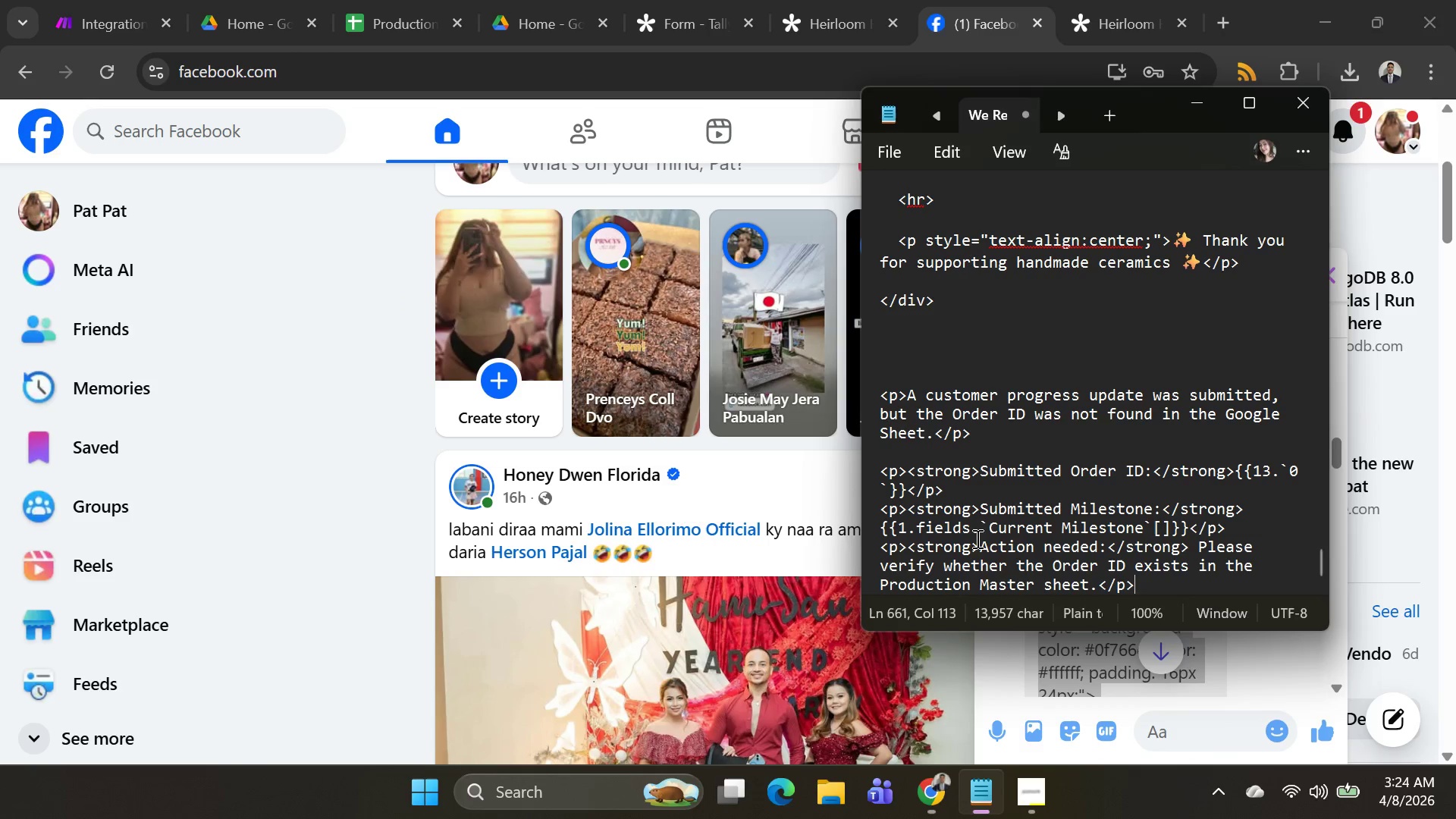 
scroll: coordinate [1087, 528], scroll_direction: up, amount: 6.0
 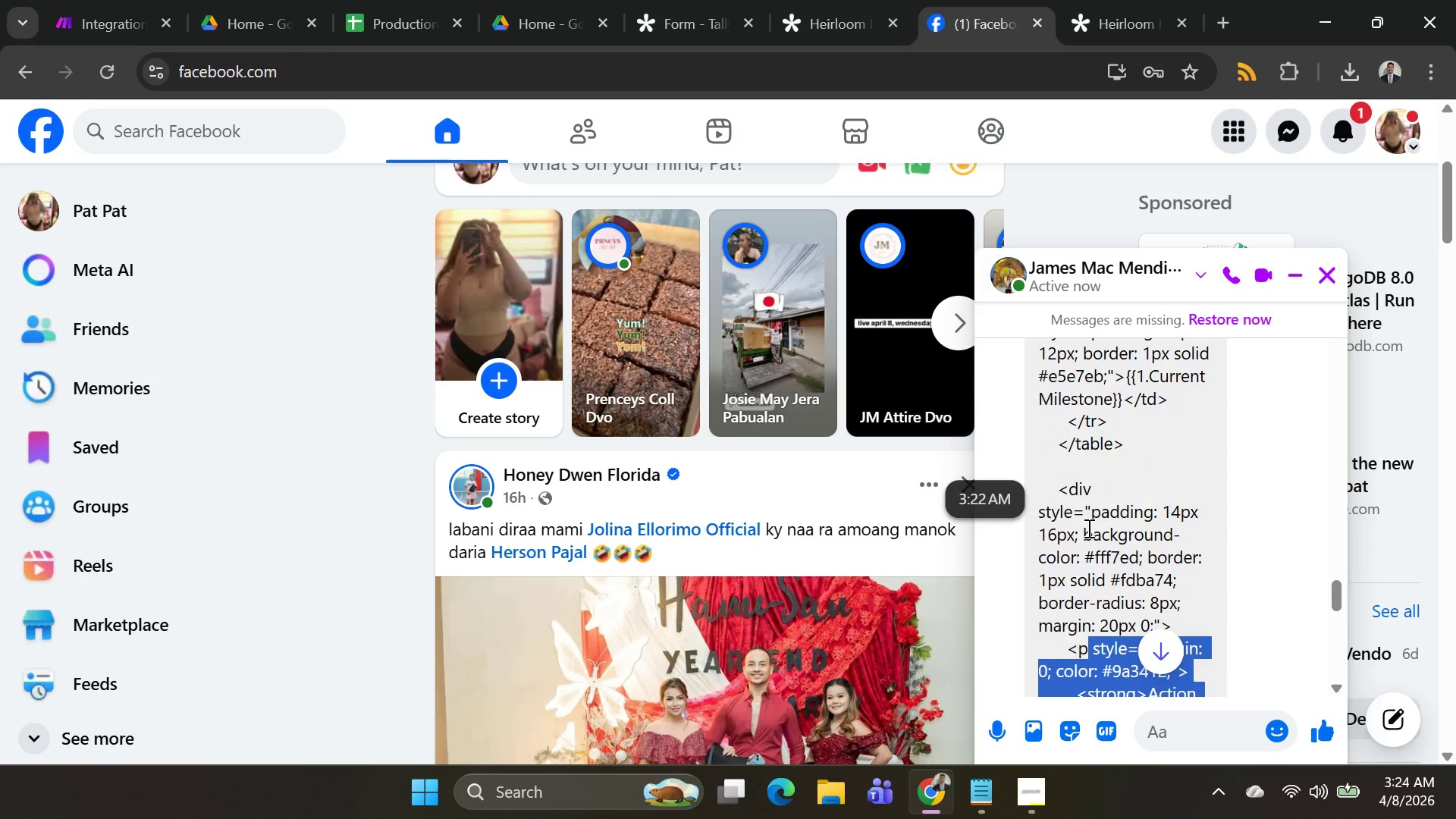 
scroll: coordinate [1087, 528], scroll_direction: down, amount: 2.0
 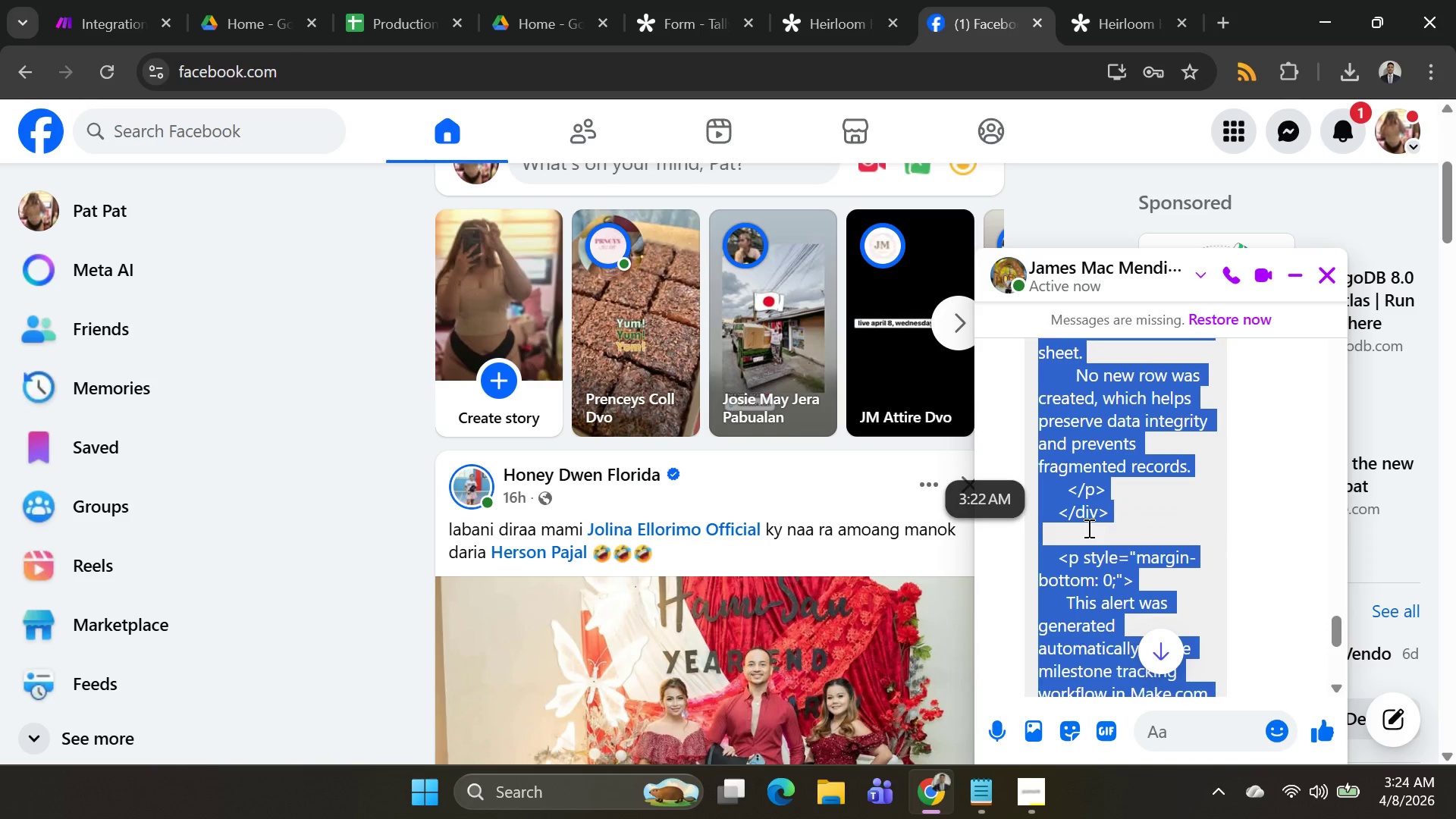 
scroll: coordinate [1085, 529], scroll_direction: up, amount: 10.0
 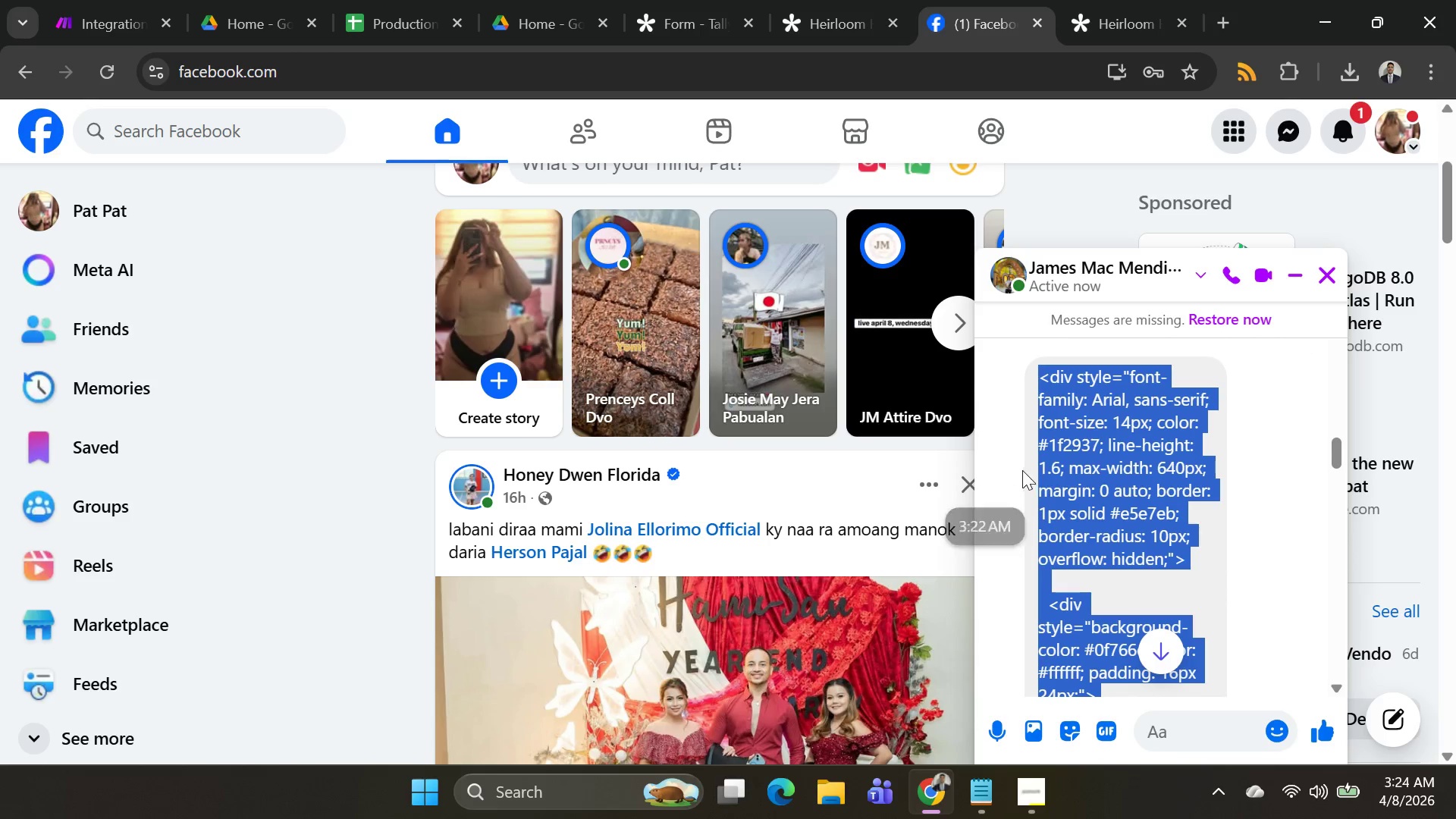 
key(Control+C)
 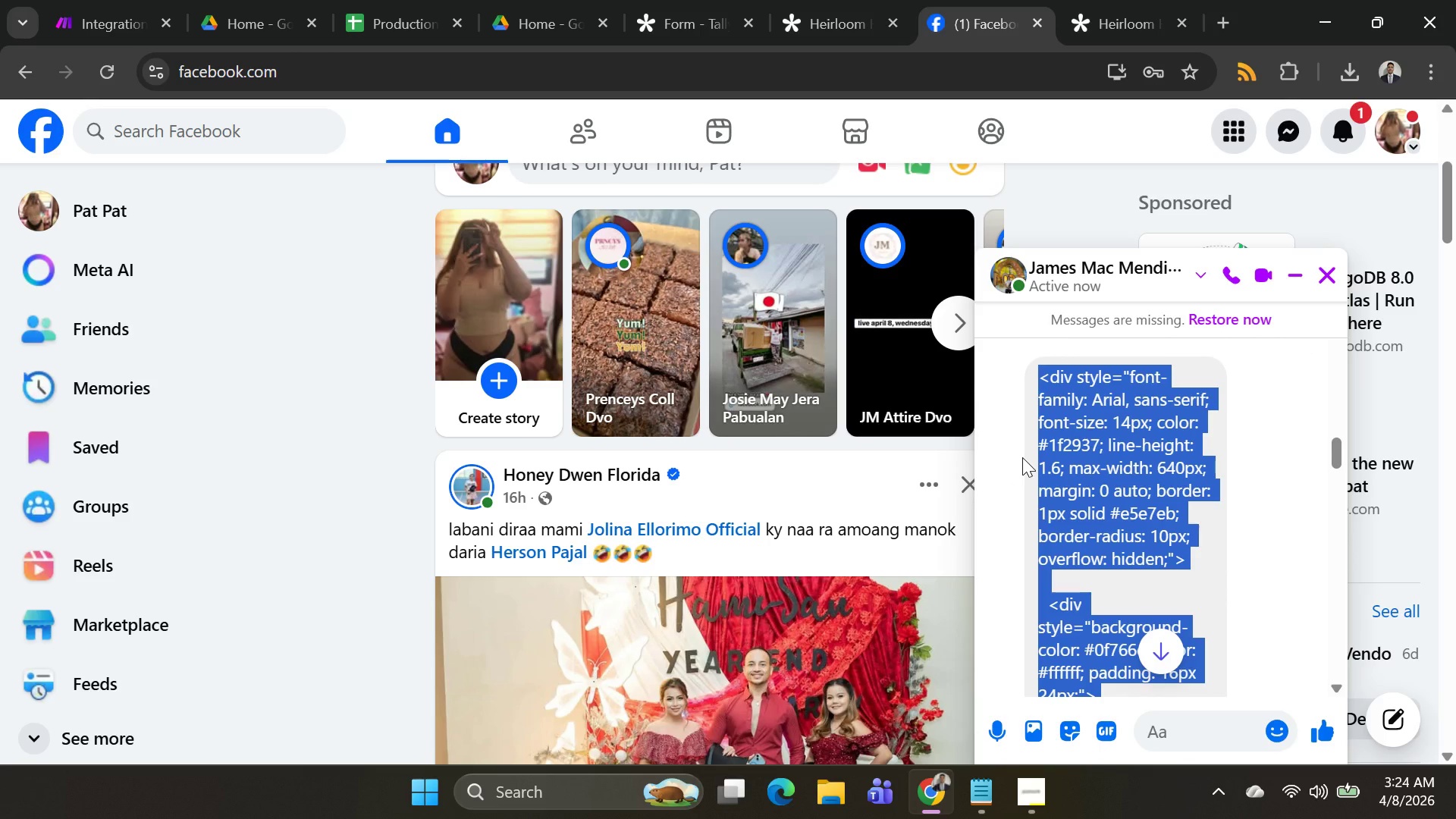 
key(Control+C)
 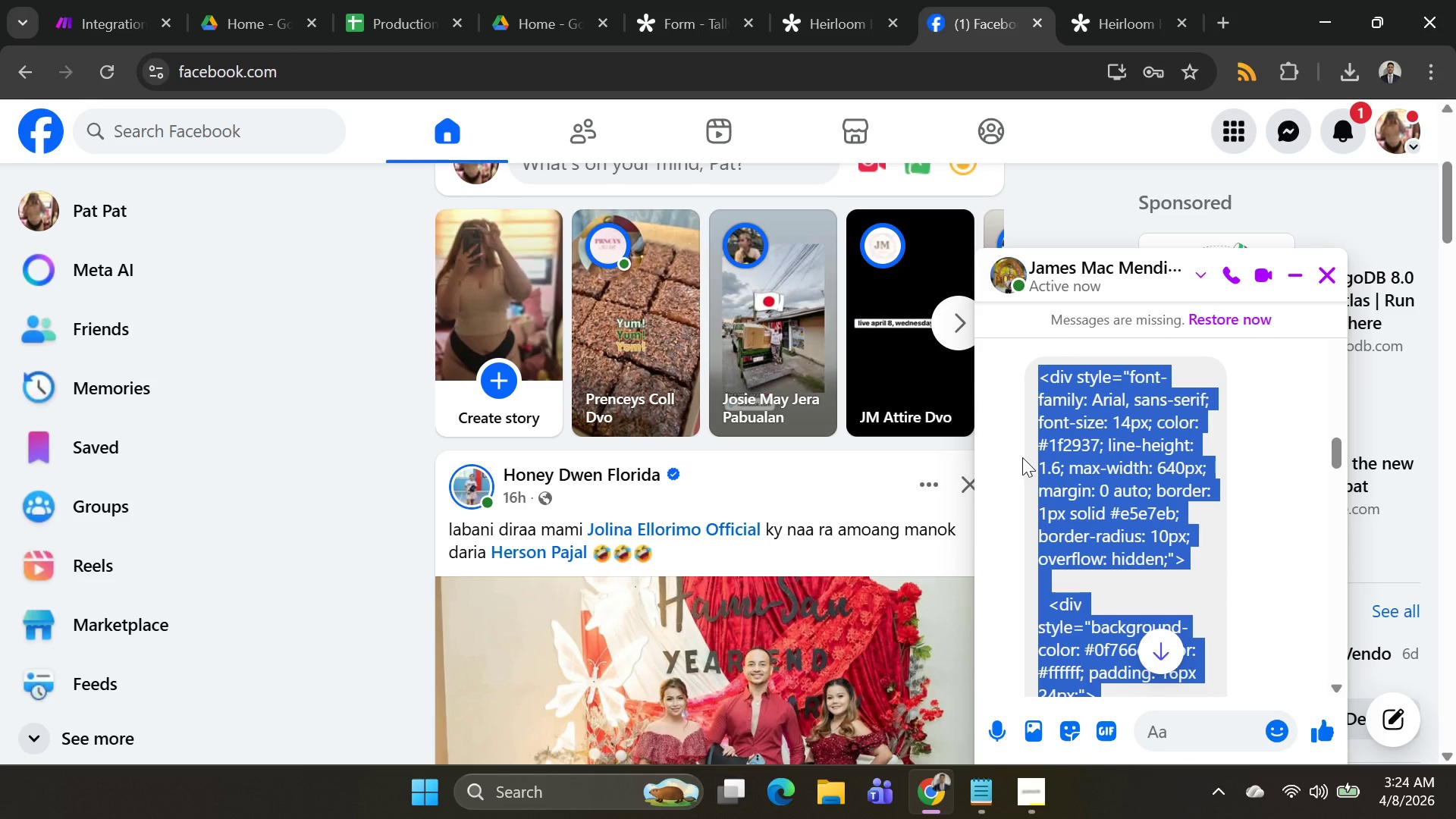 
key(Control+C)
 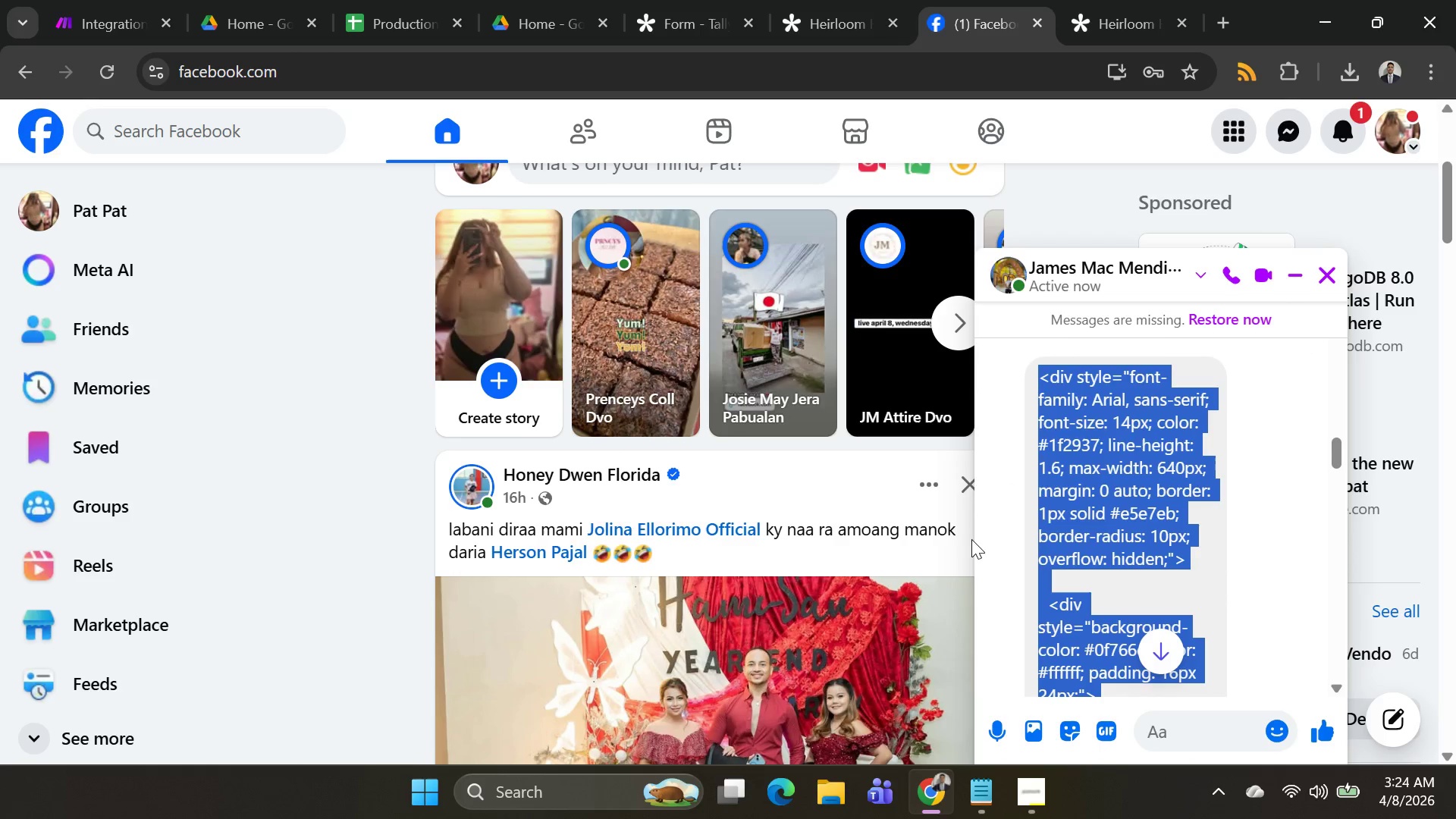 
key(Alt+AltLeft)
 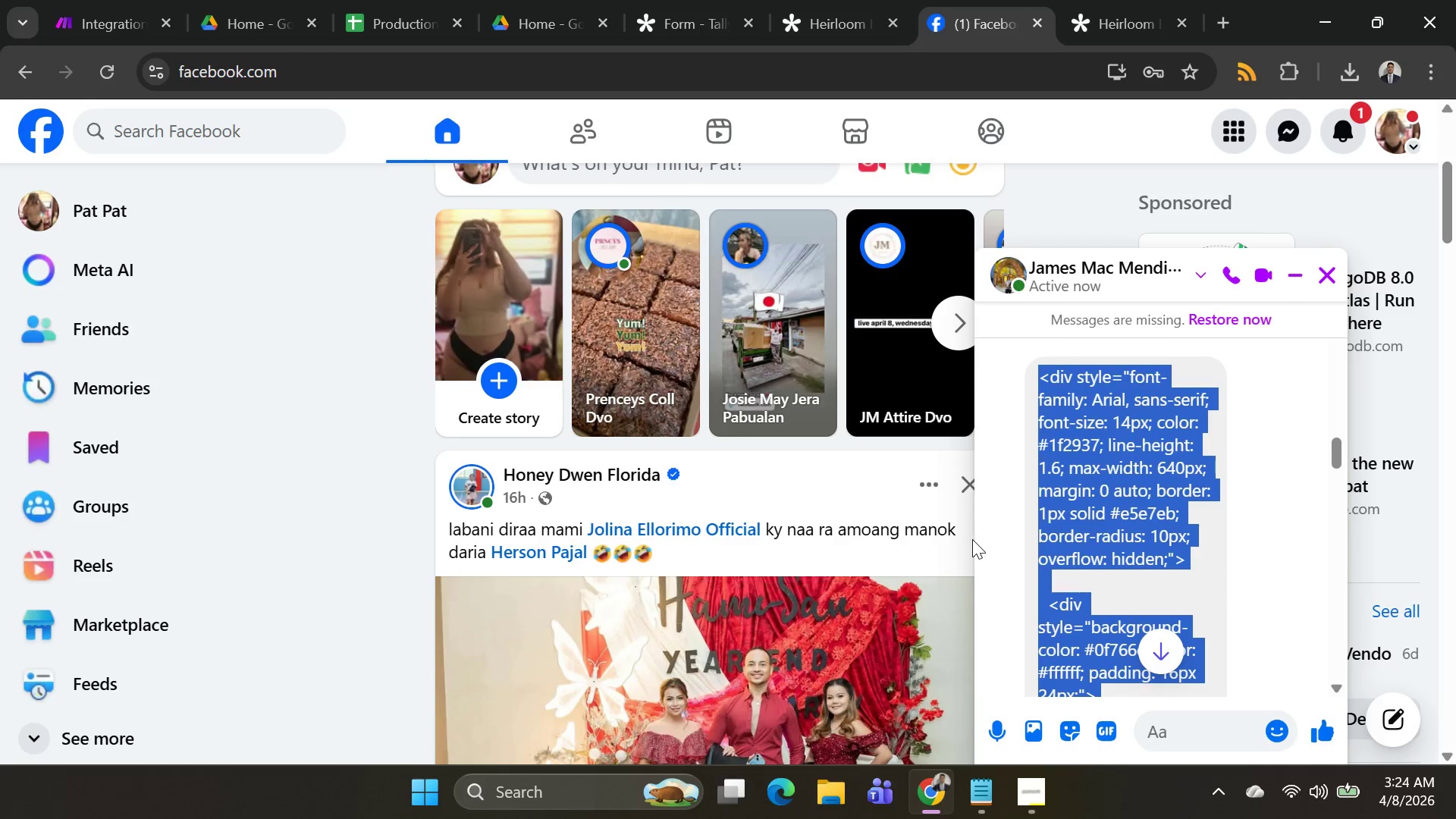 
key(Alt+Tab)
 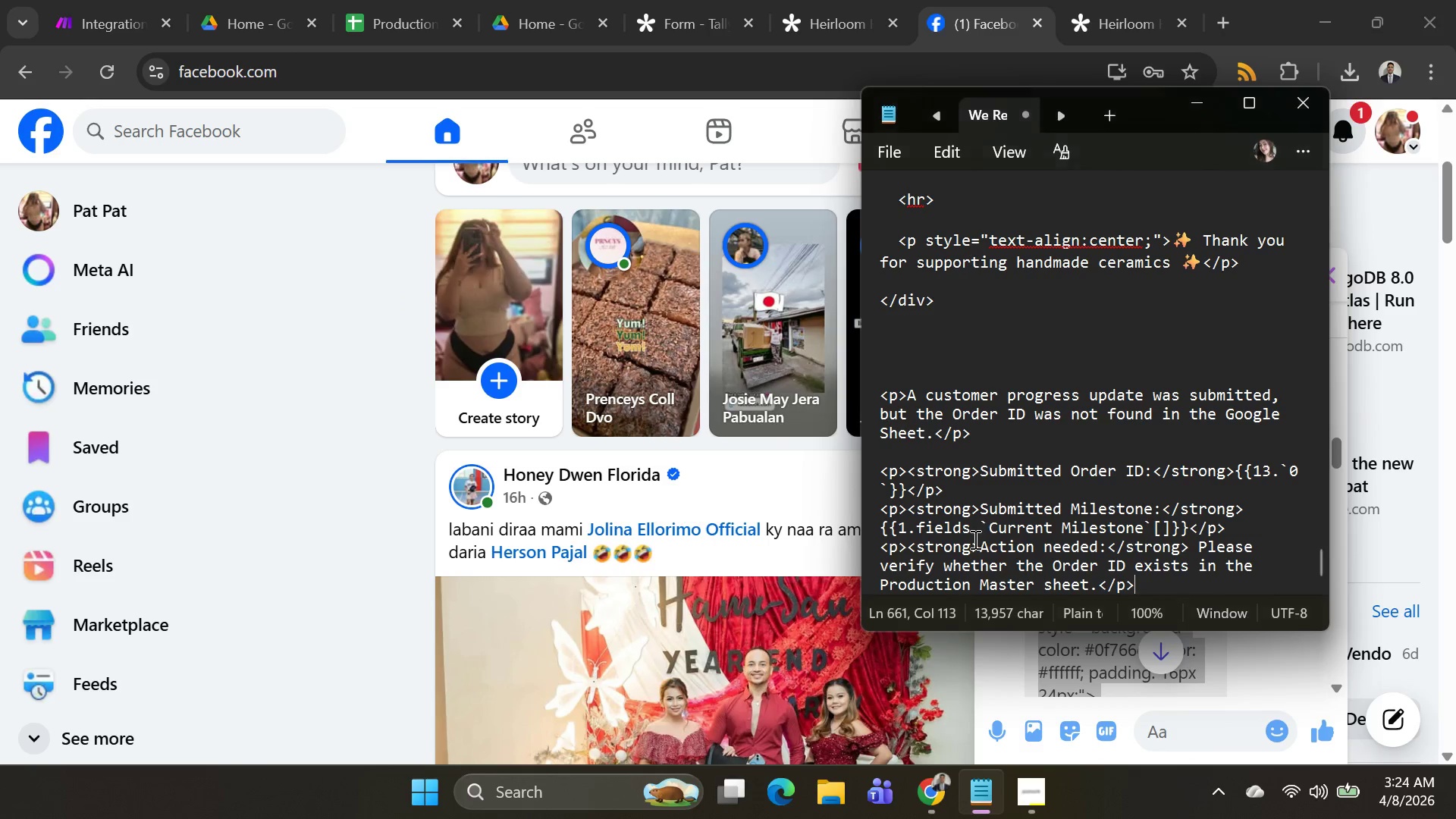 
key(Alt+AltLeft)
 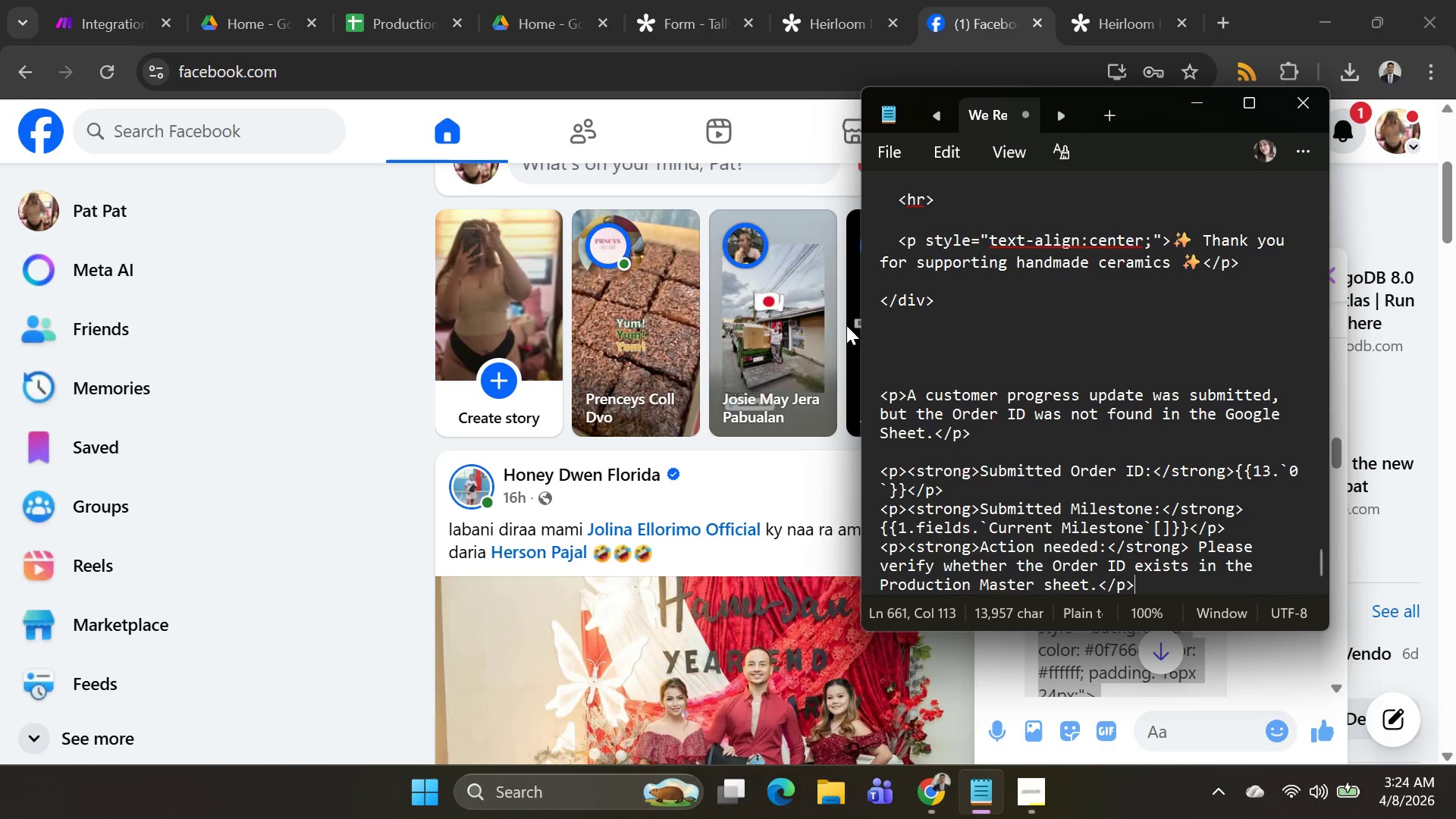 
key(Alt+Tab)
 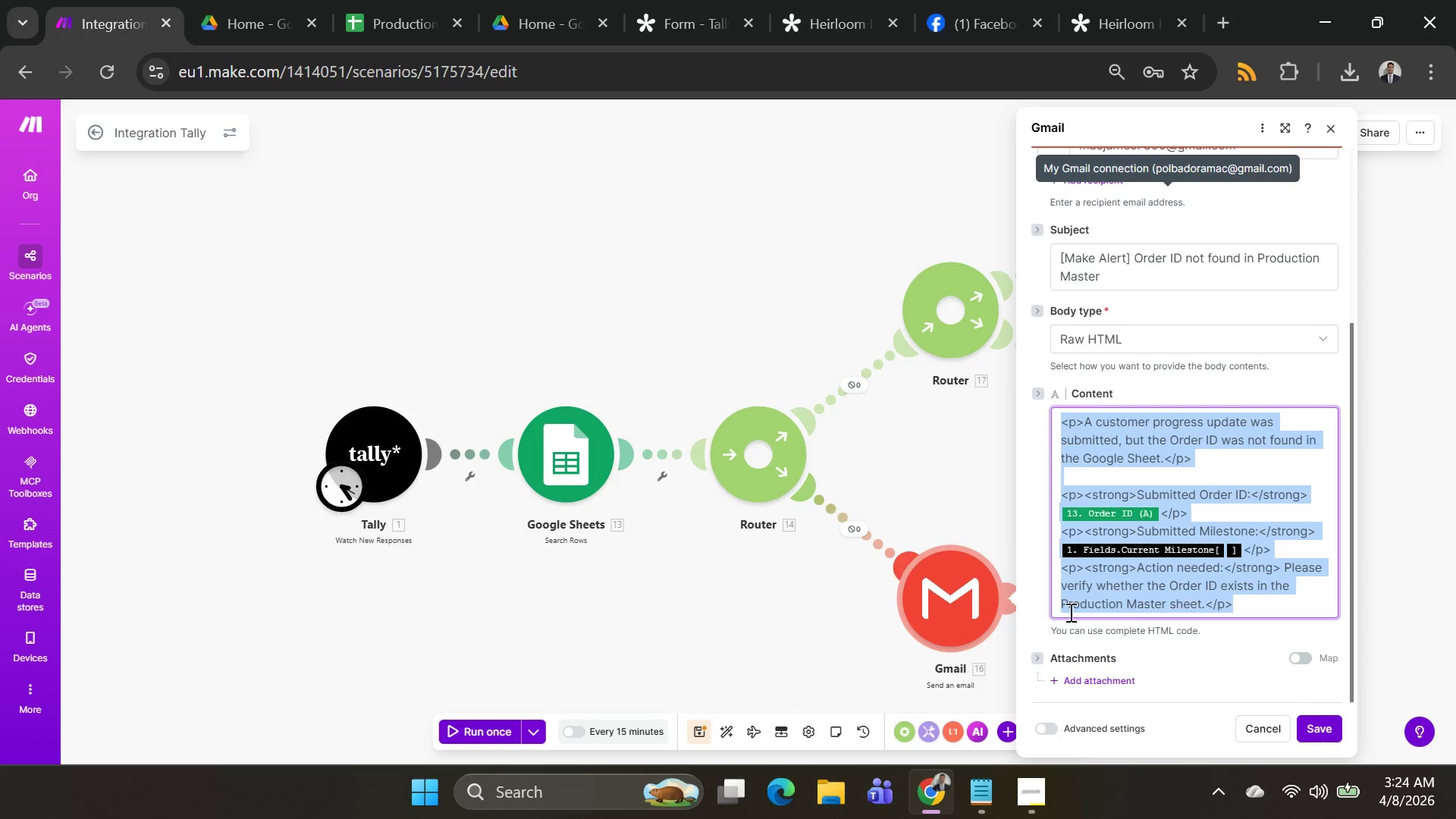 
key(Control+V)
 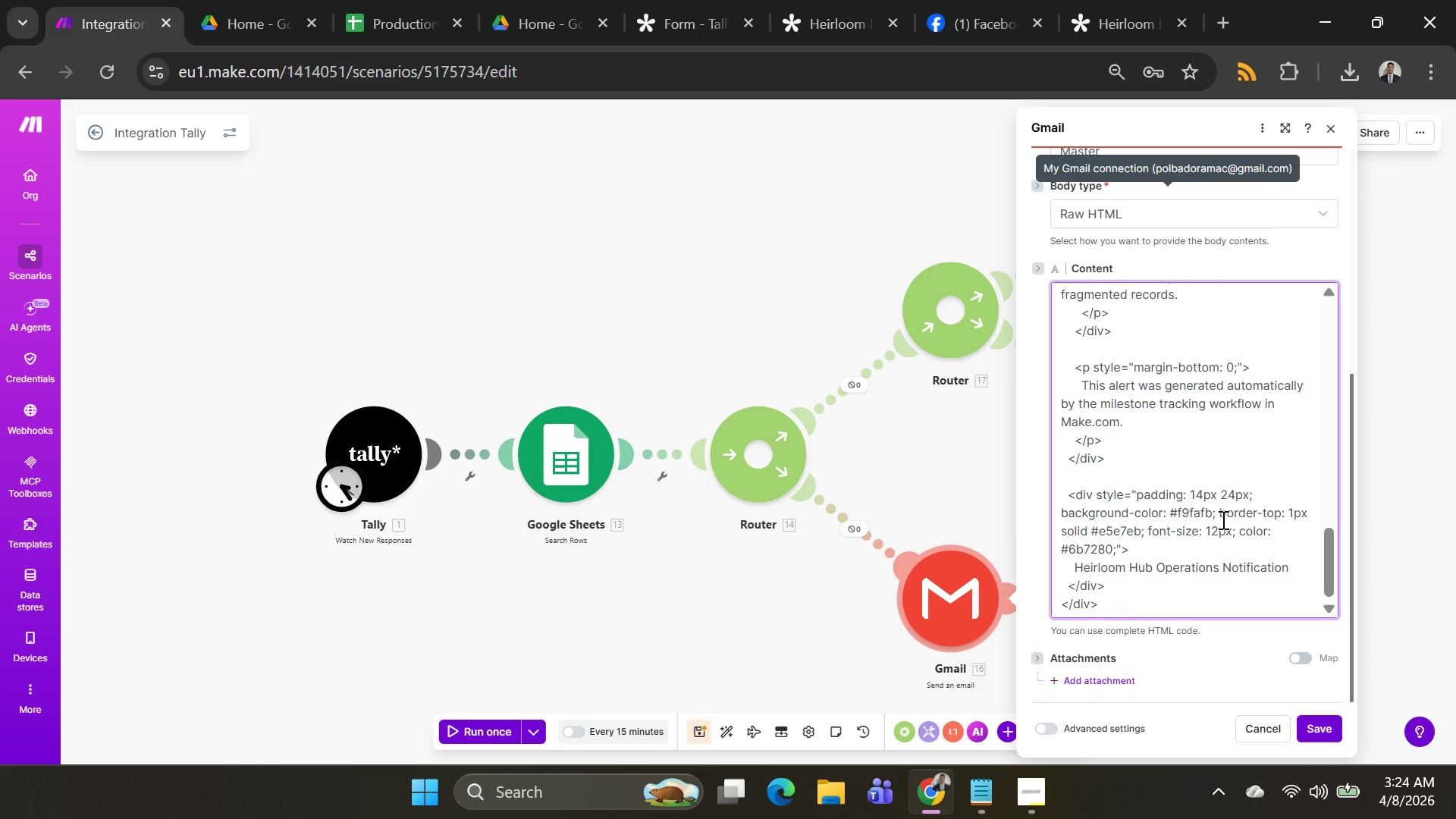 
scroll: coordinate [1225, 519], scroll_direction: up, amount: 6.0
 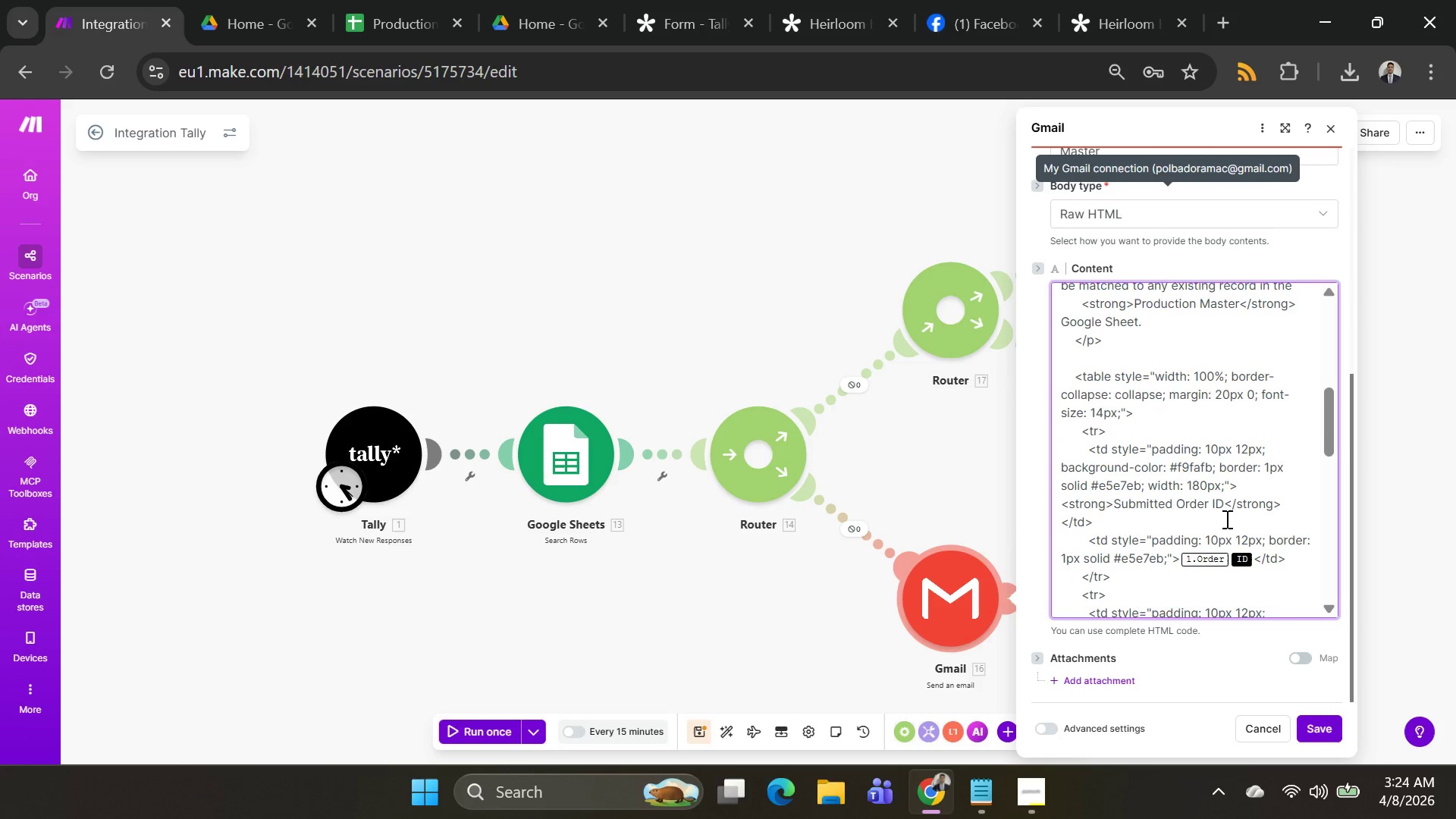 
scroll: coordinate [1225, 519], scroll_direction: down, amount: 2.0
 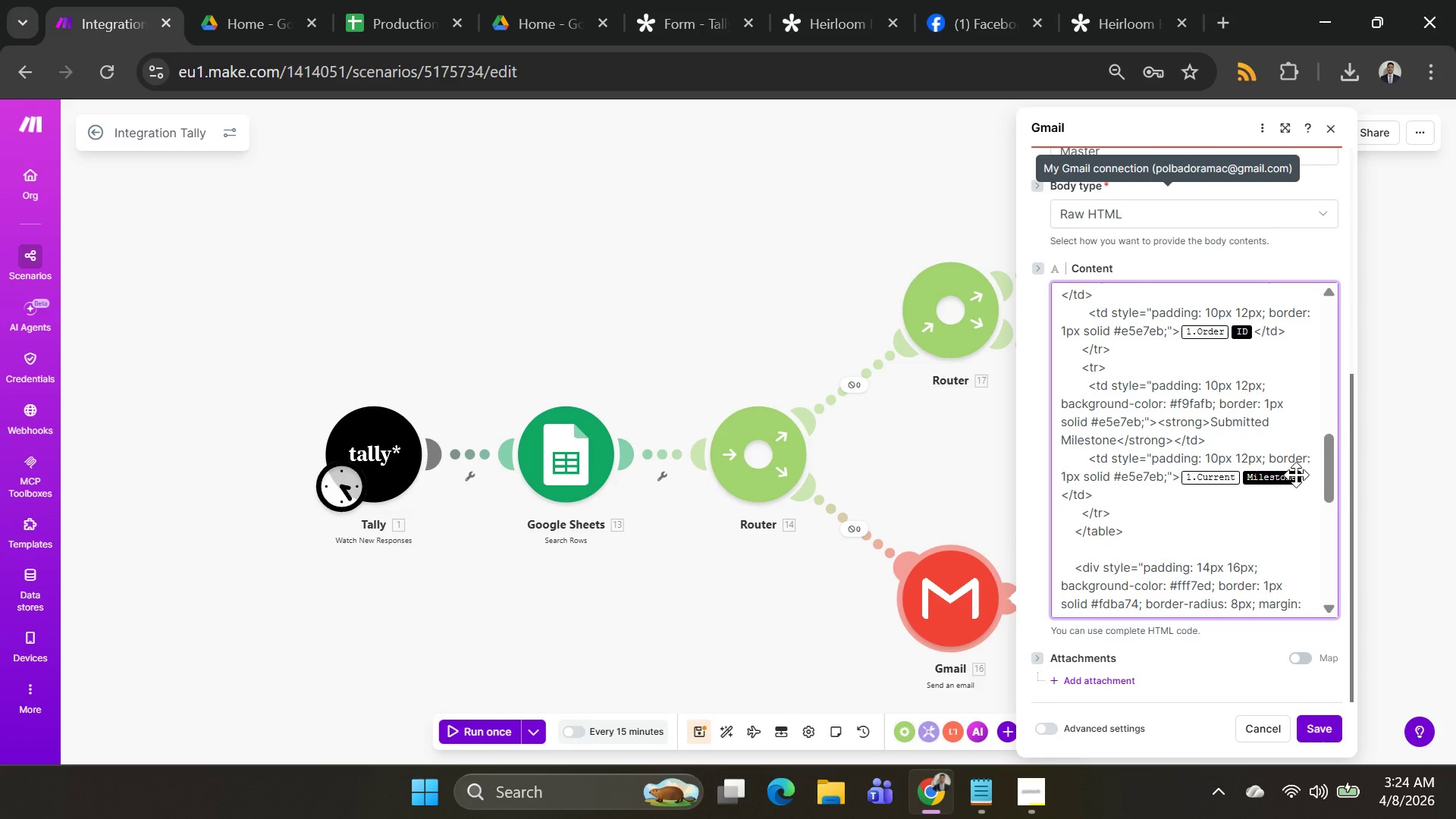 
left_click([1307, 479])
 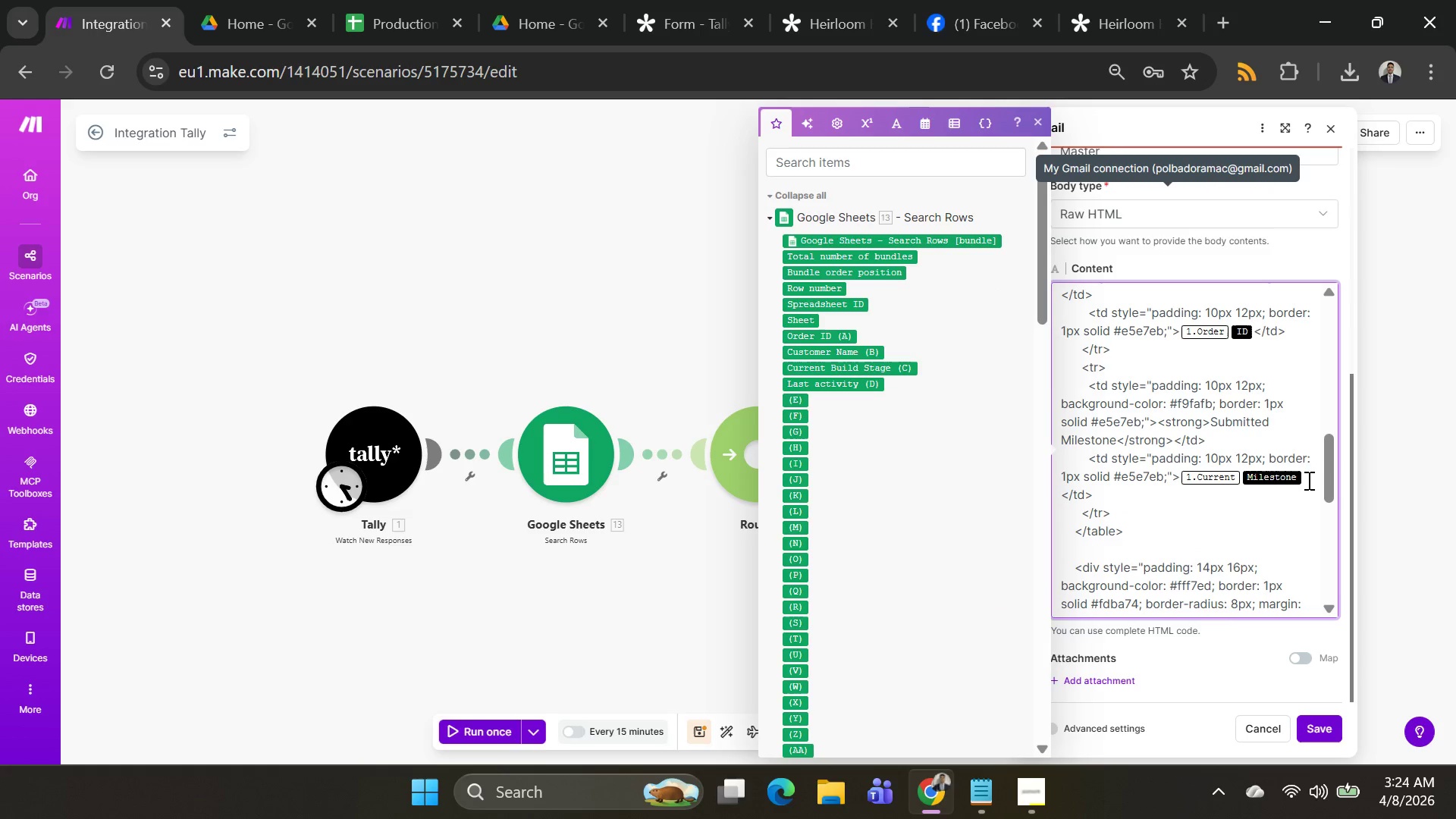 
left_click([1304, 481])
 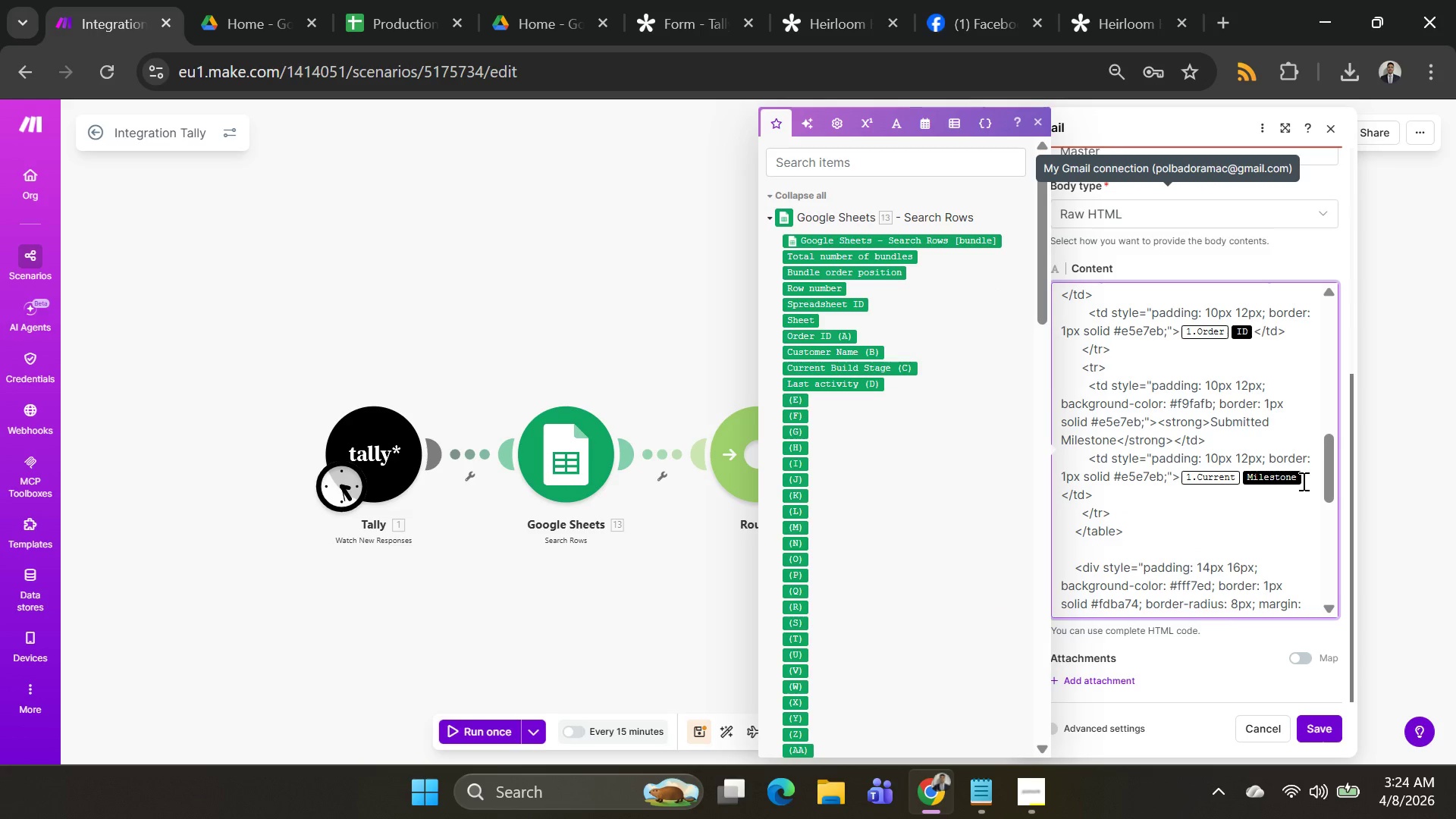 
key(Backspace)
 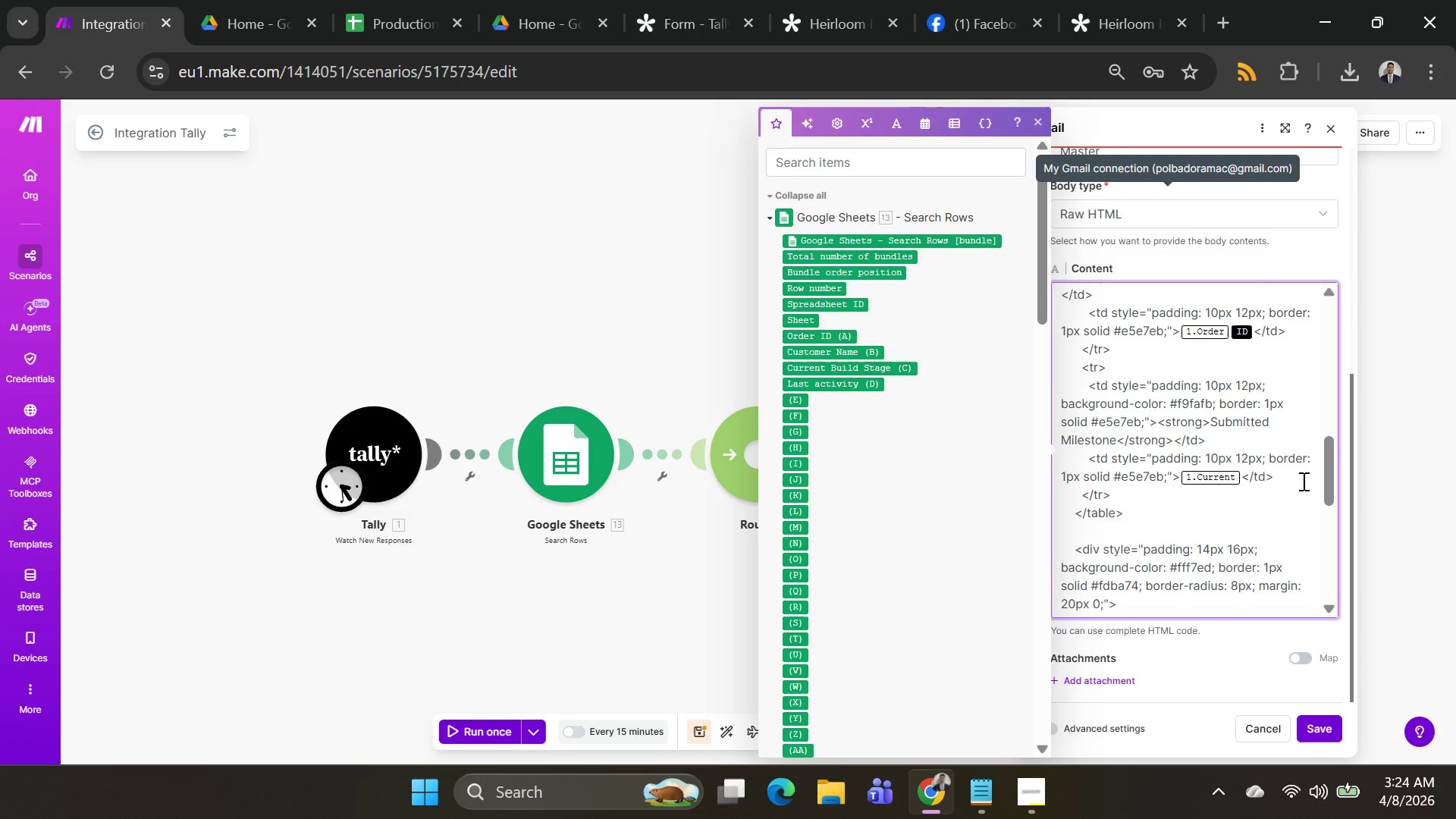 
key(Backspace)
 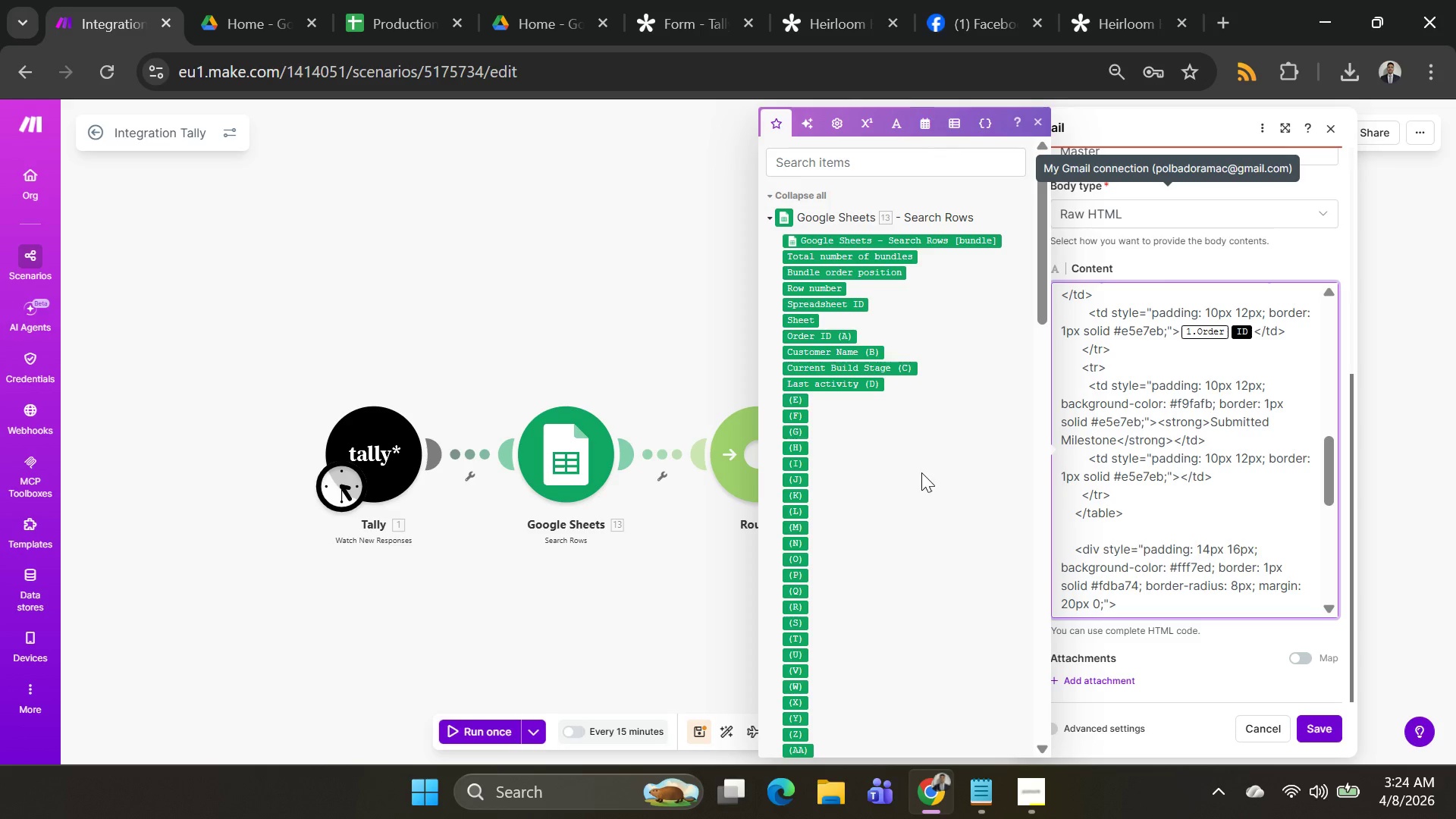 
scroll: coordinate [924, 502], scroll_direction: down, amount: 17.0
 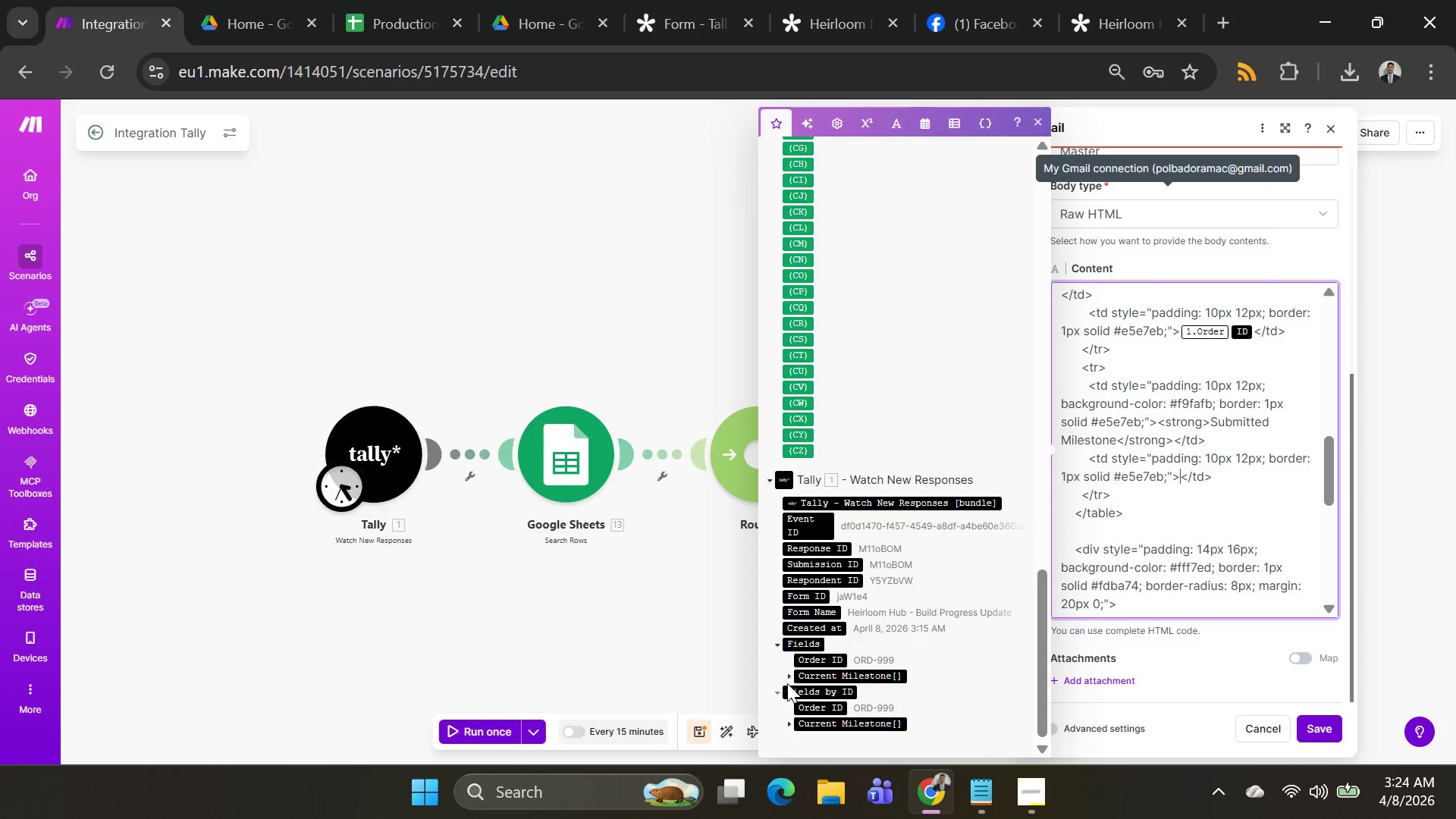 
left_click([789, 678])
 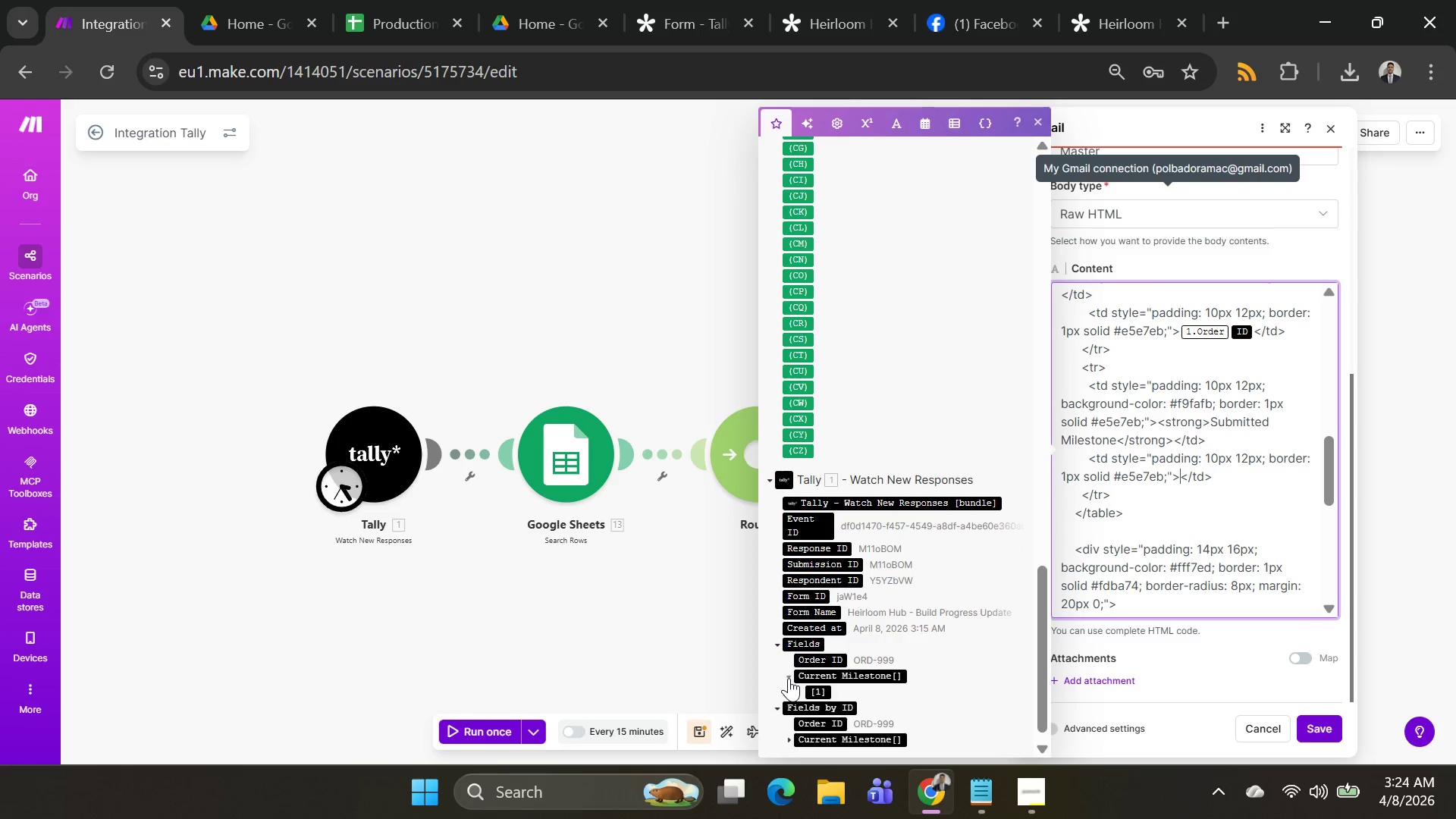 
mouse_move([809, 702])
 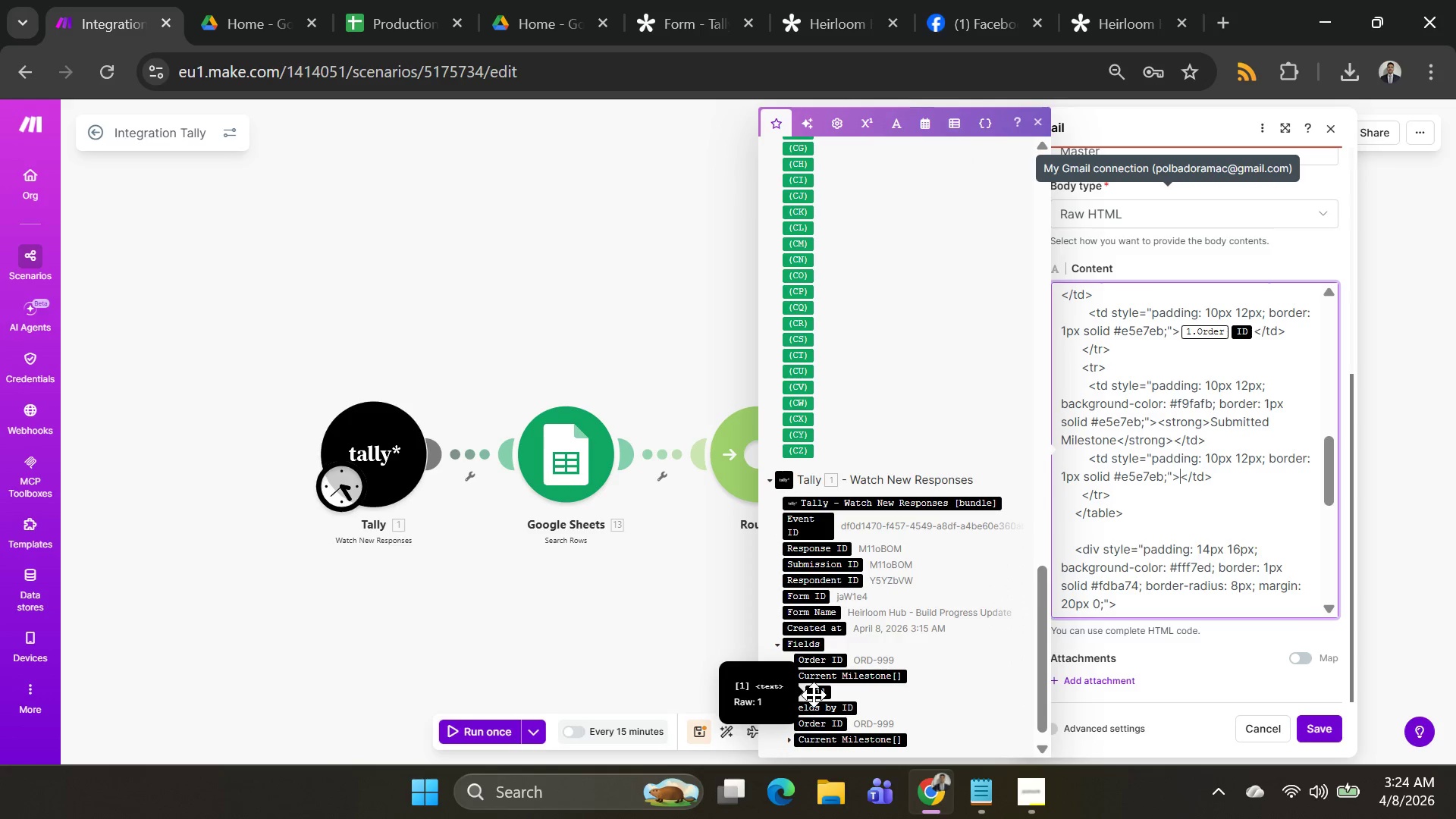 
left_click([814, 695])
 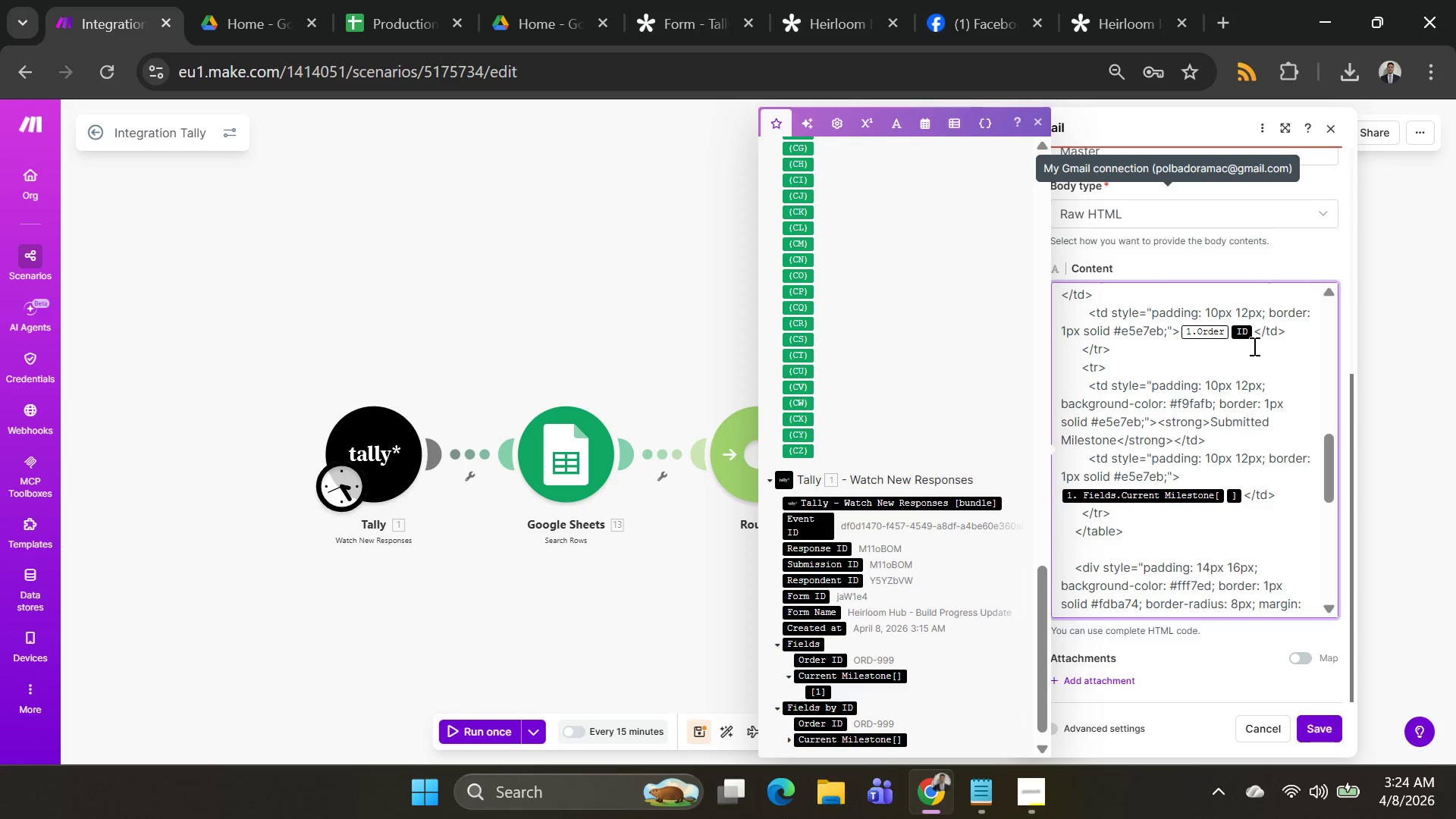 
left_click([1255, 338])
 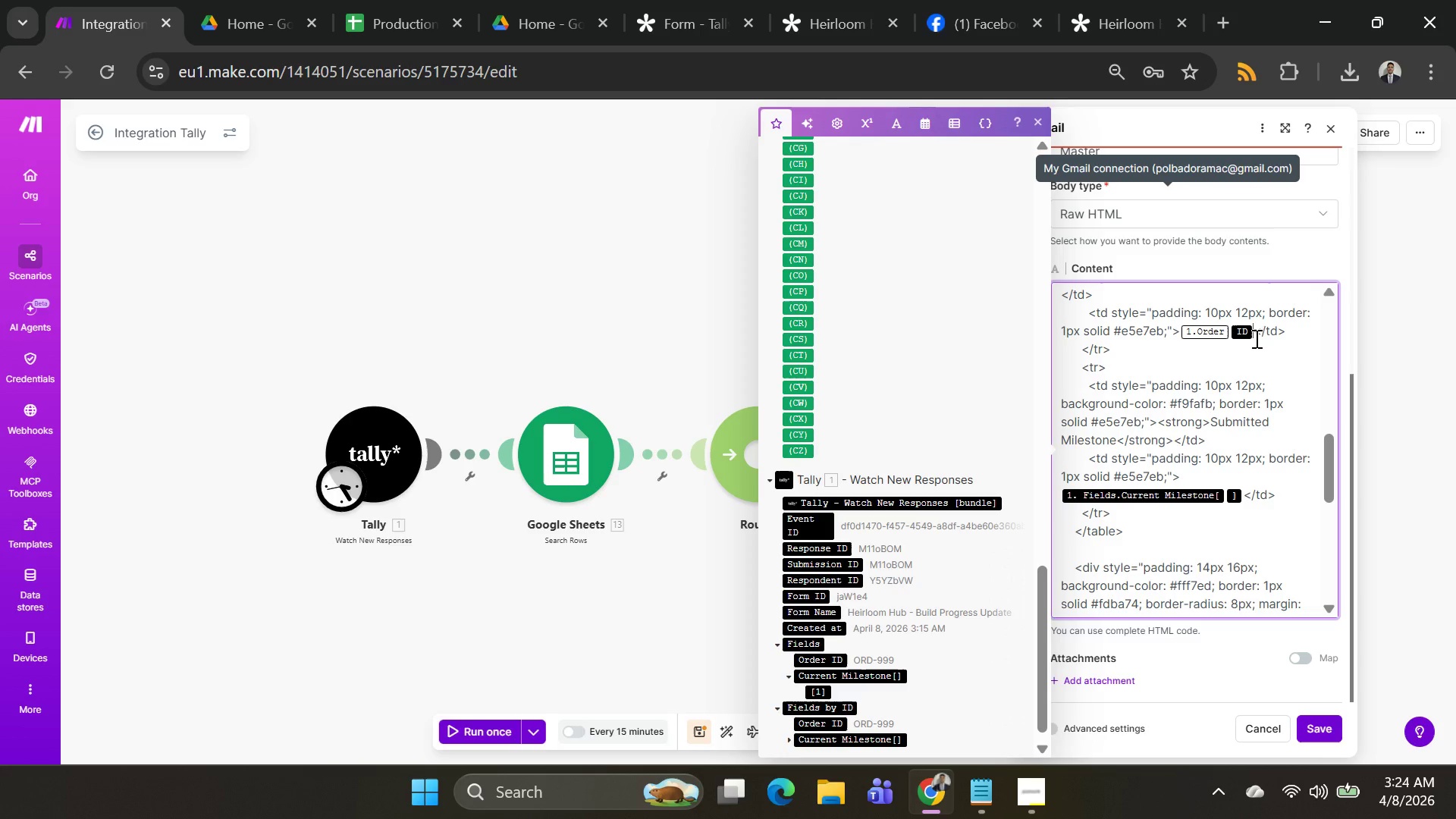 
key(Backspace)
 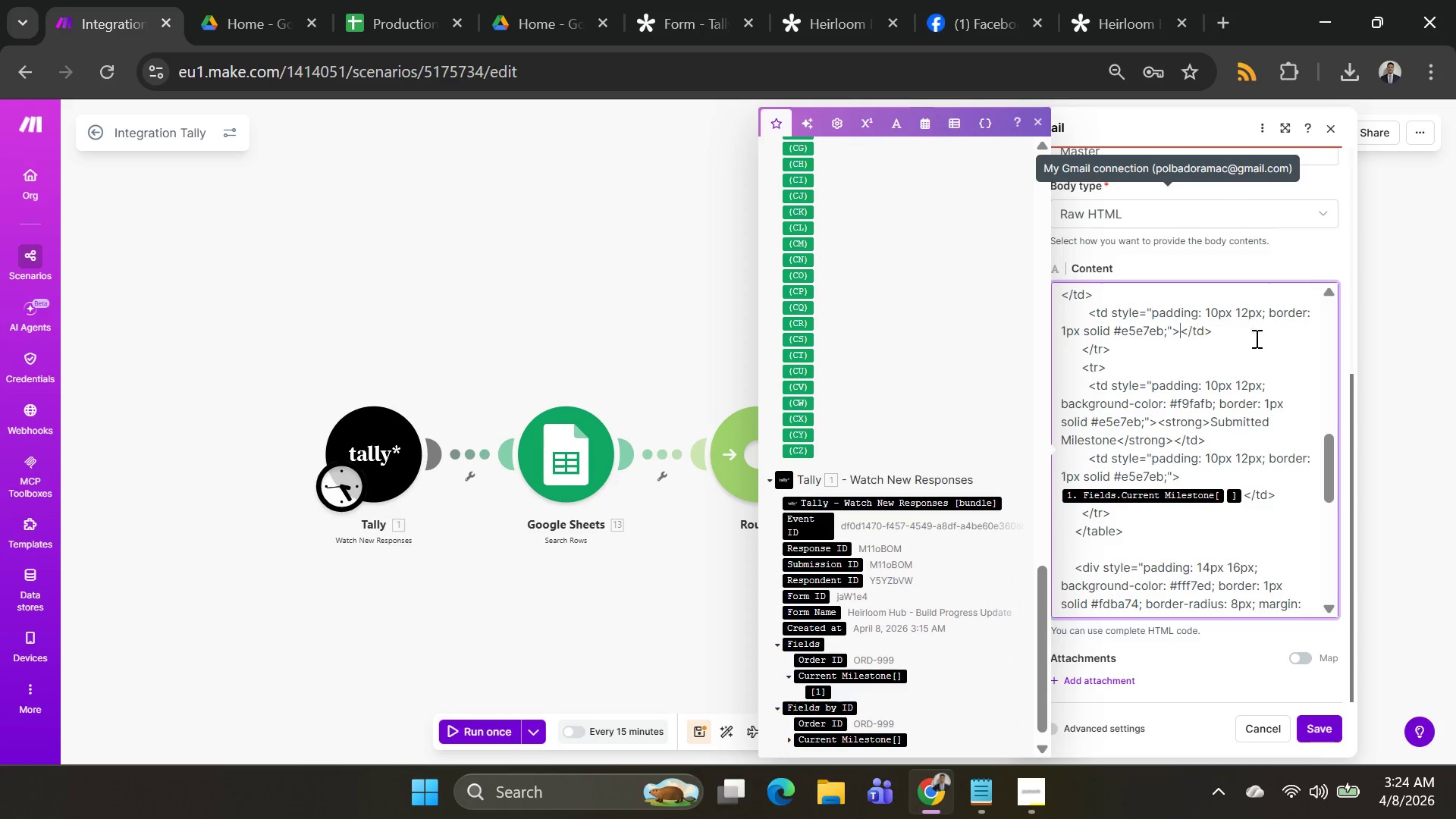 
key(Backspace)
 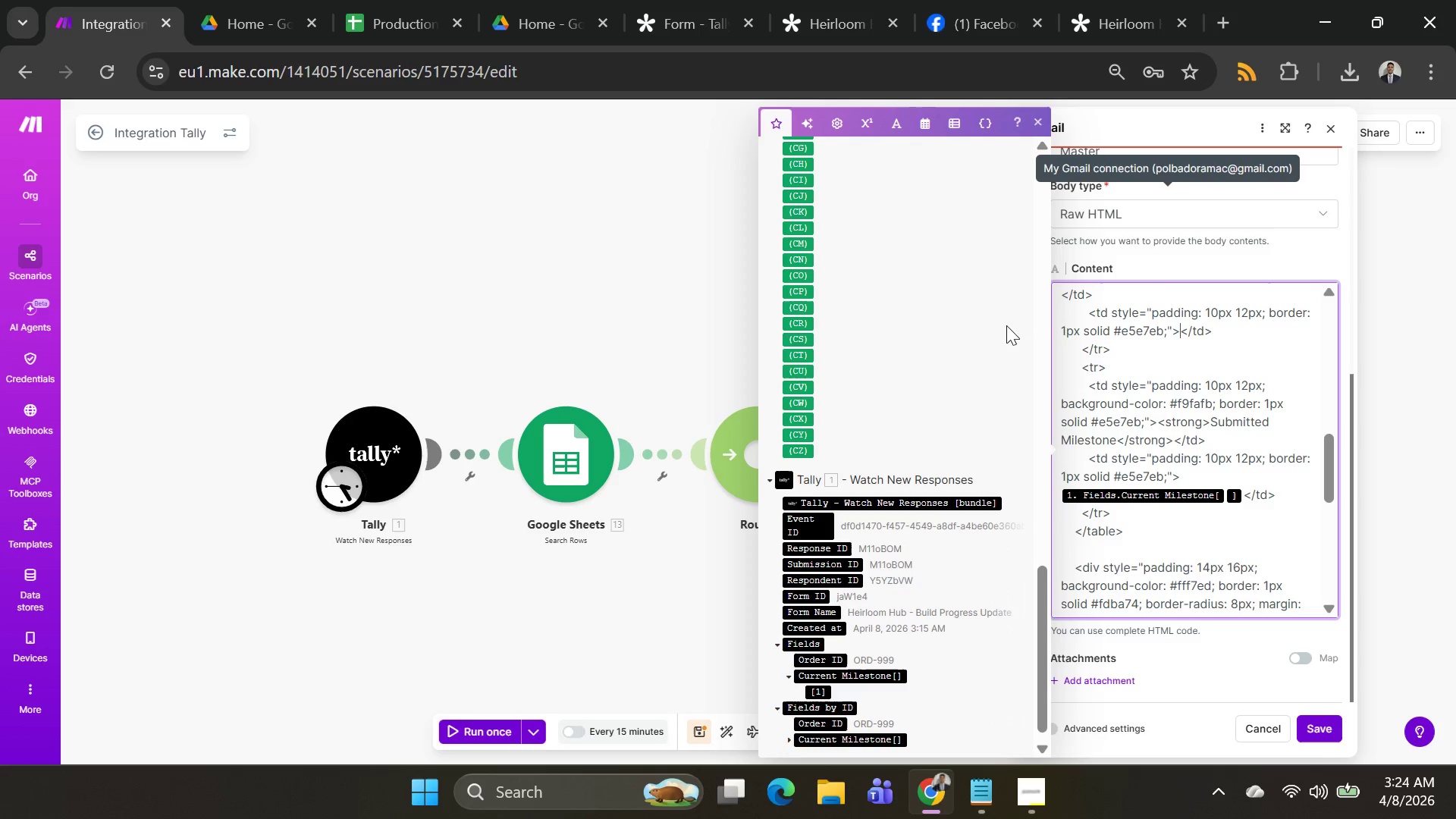 
scroll: coordinate [836, 413], scroll_direction: up, amount: 19.0
 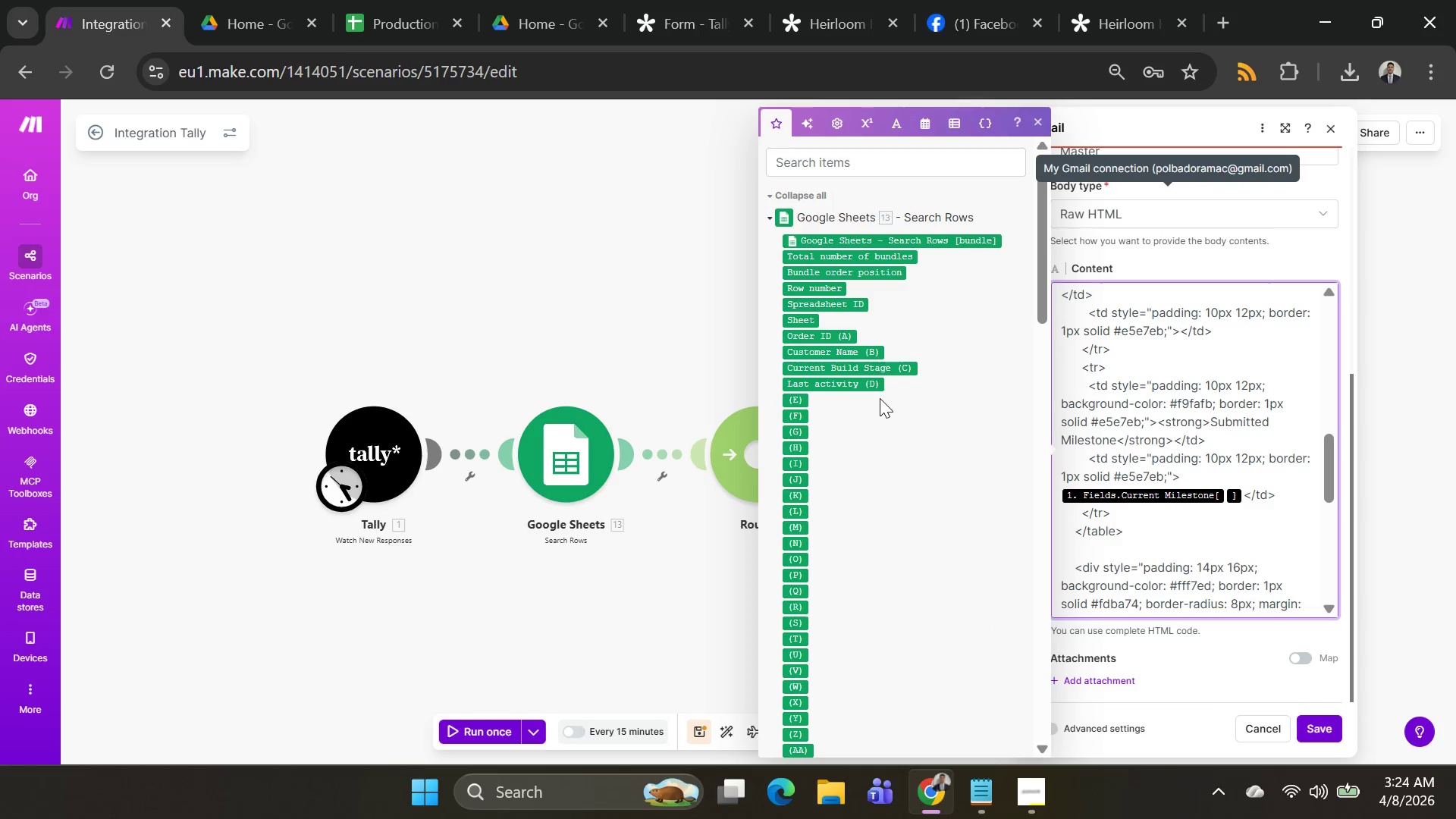 
wait(6.45)
 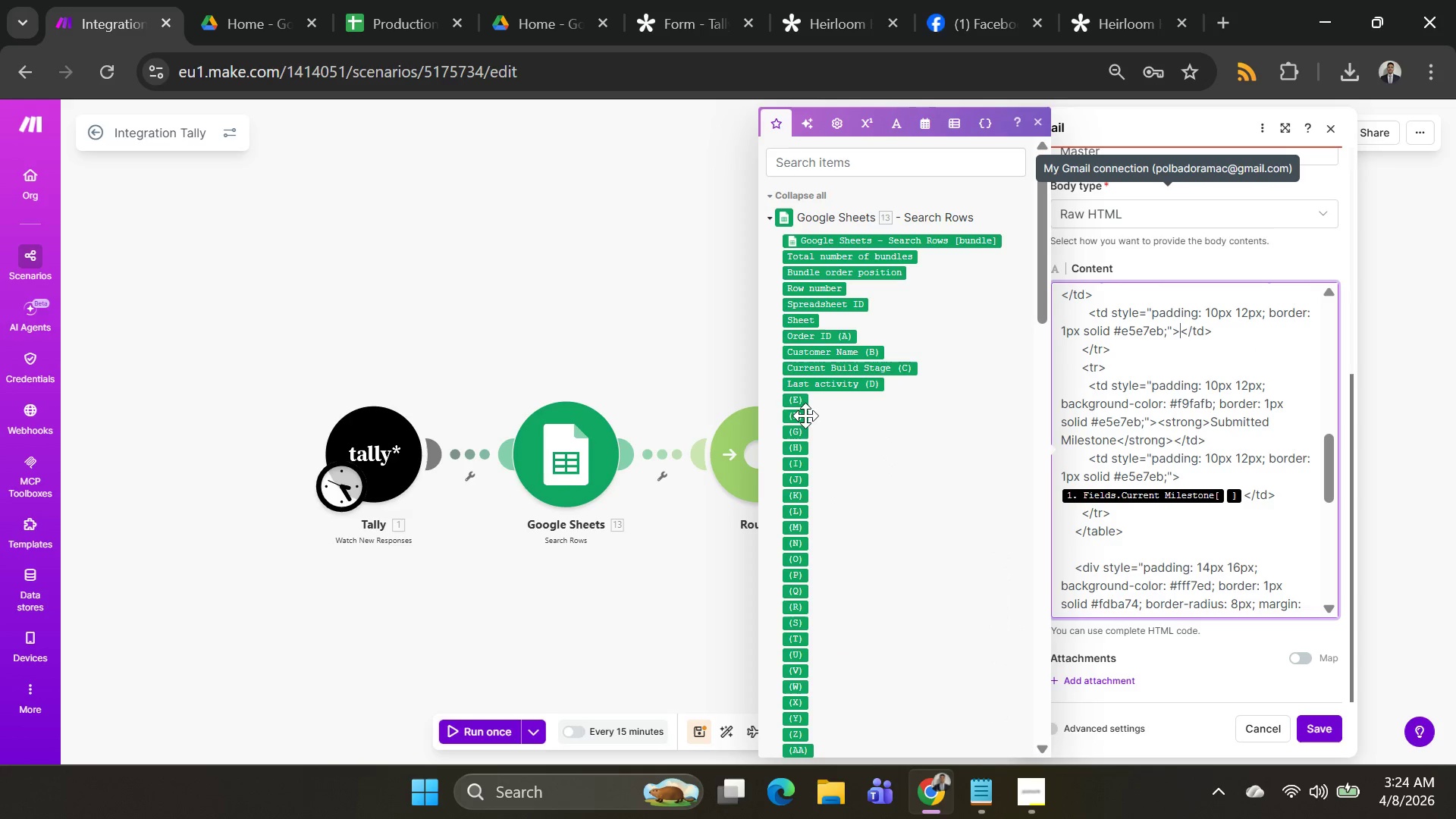 
left_click([830, 337])
 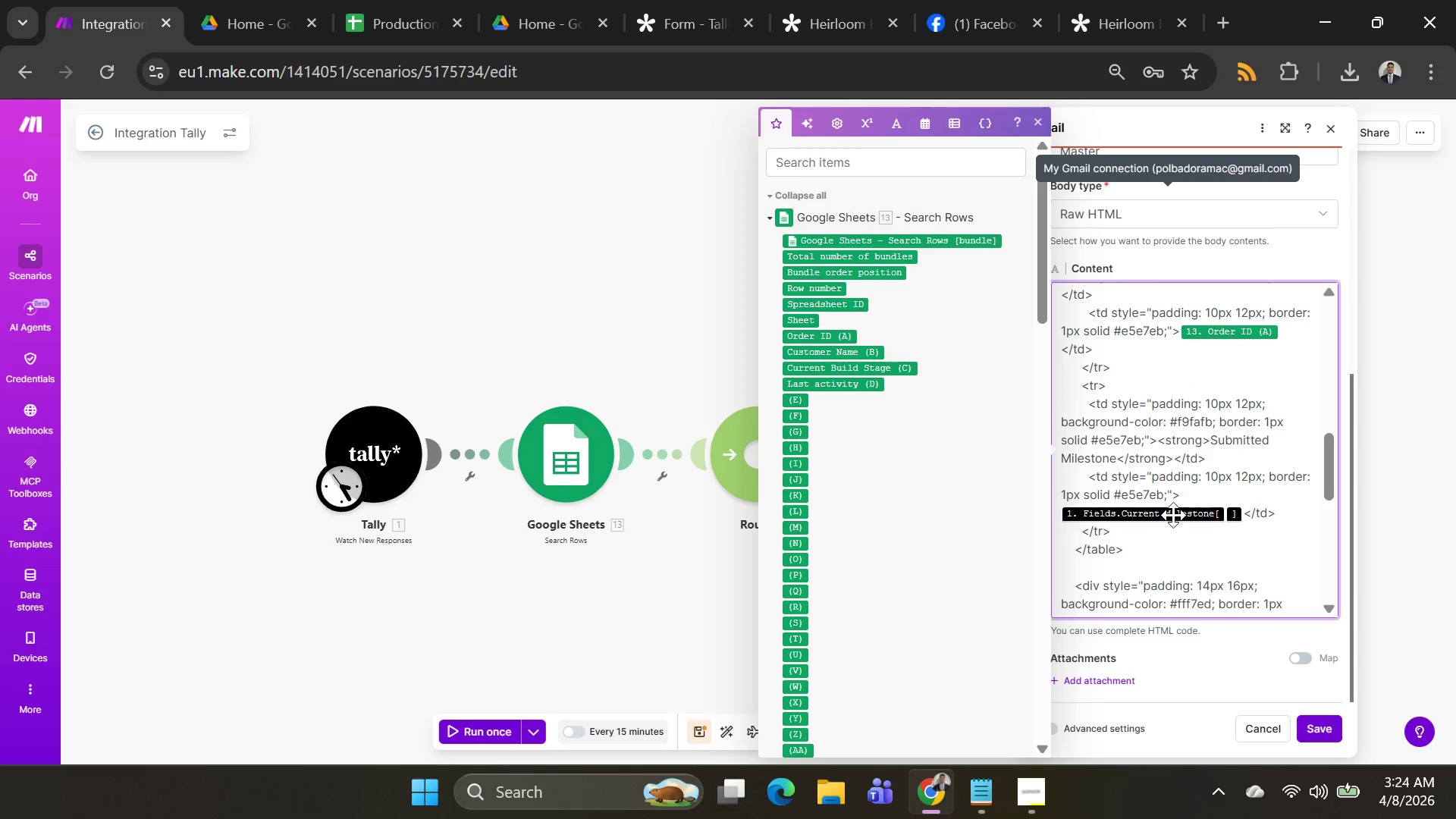 
scroll: coordinate [1197, 486], scroll_direction: down, amount: 5.0
 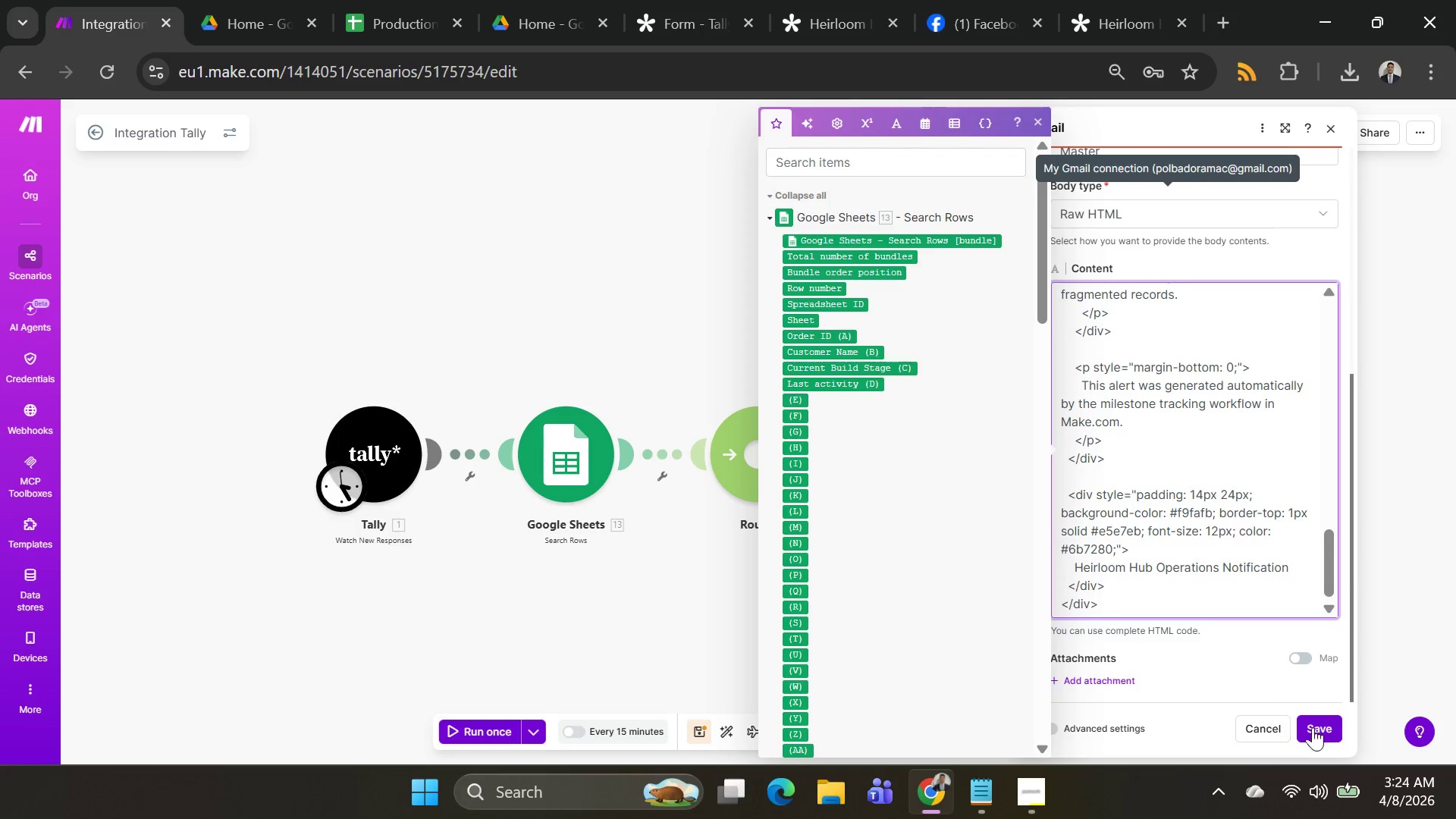 
left_click([1313, 727])
 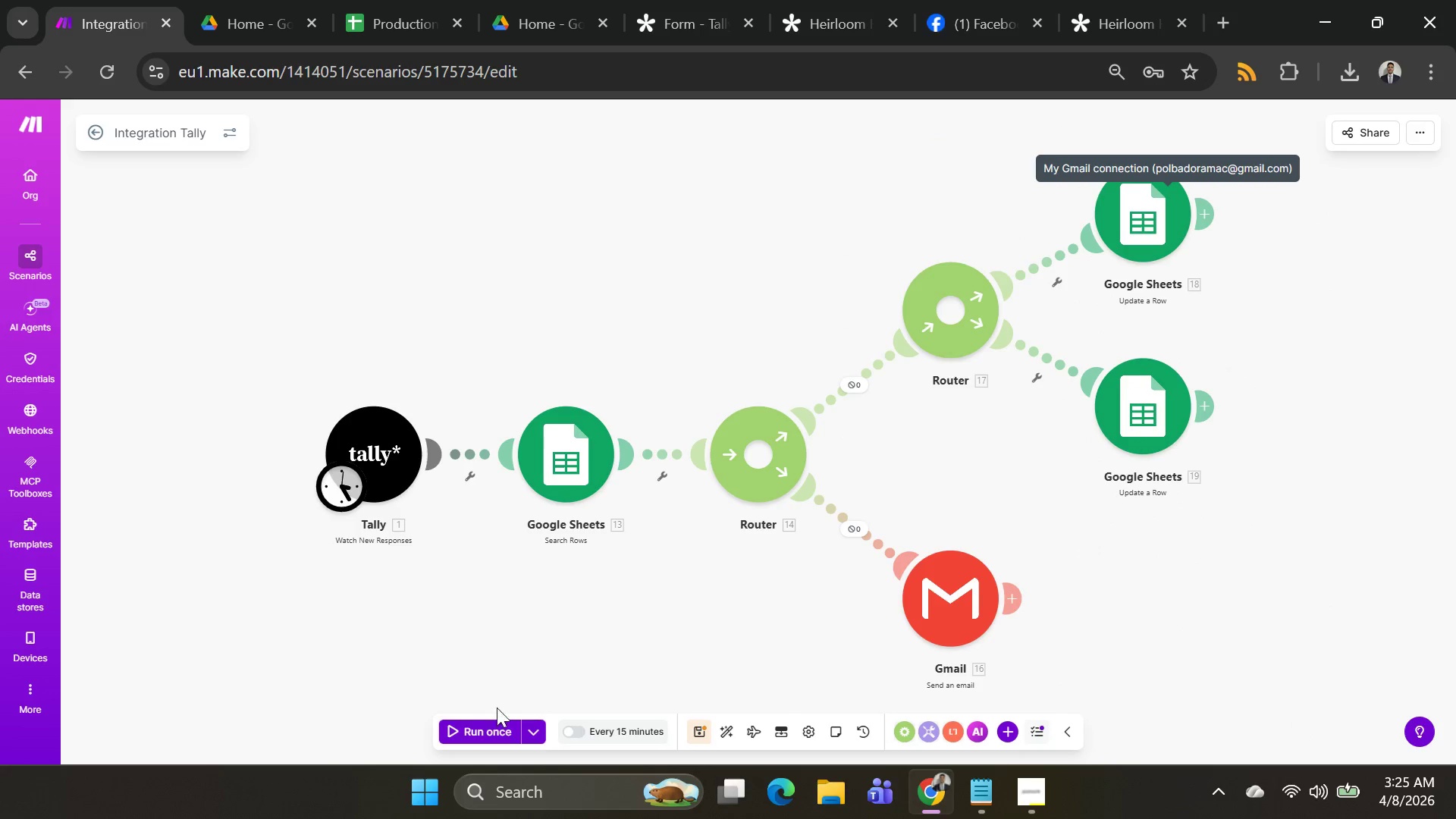 
left_click([534, 737])
 